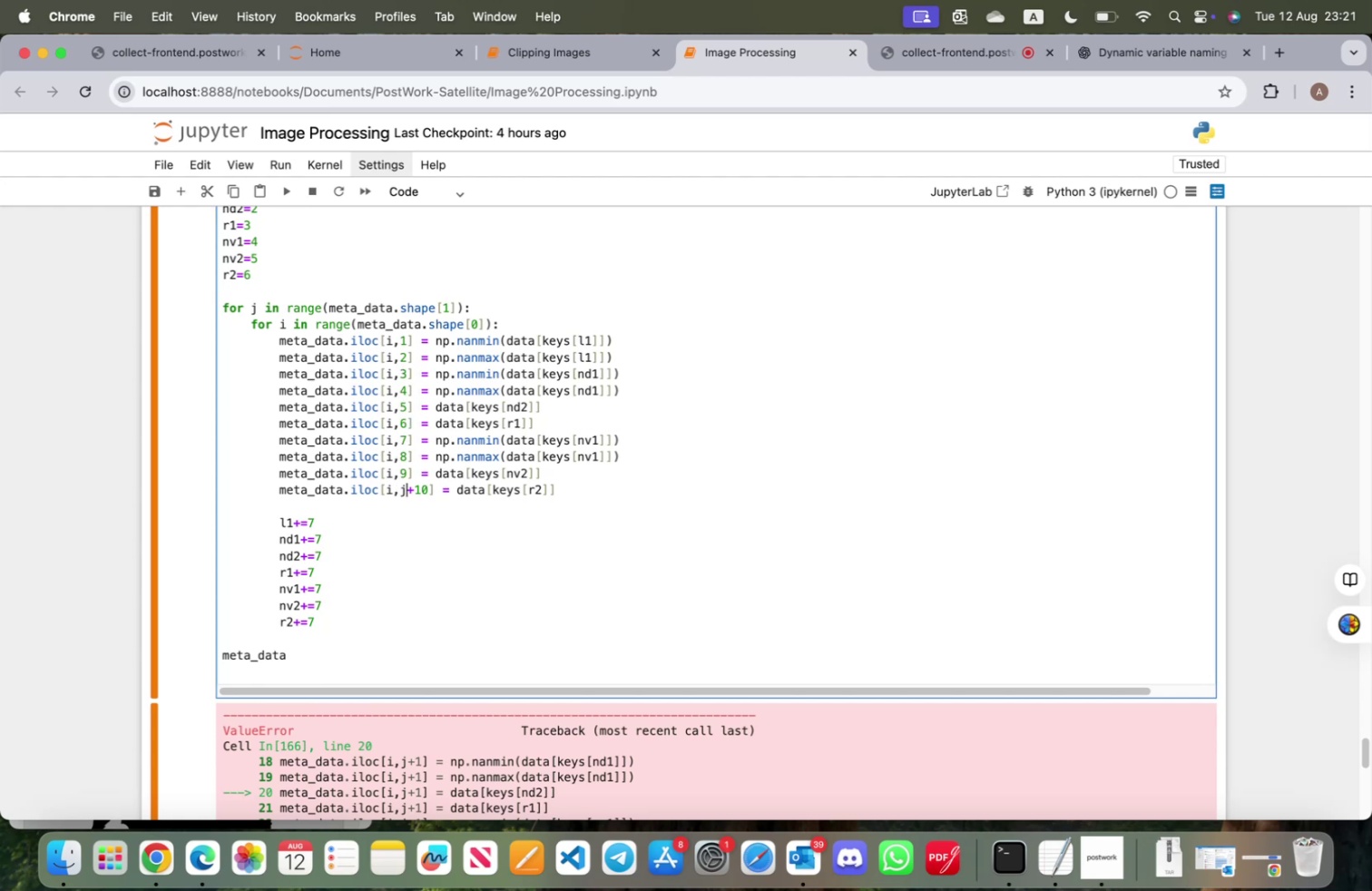 
key(ArrowRight)
 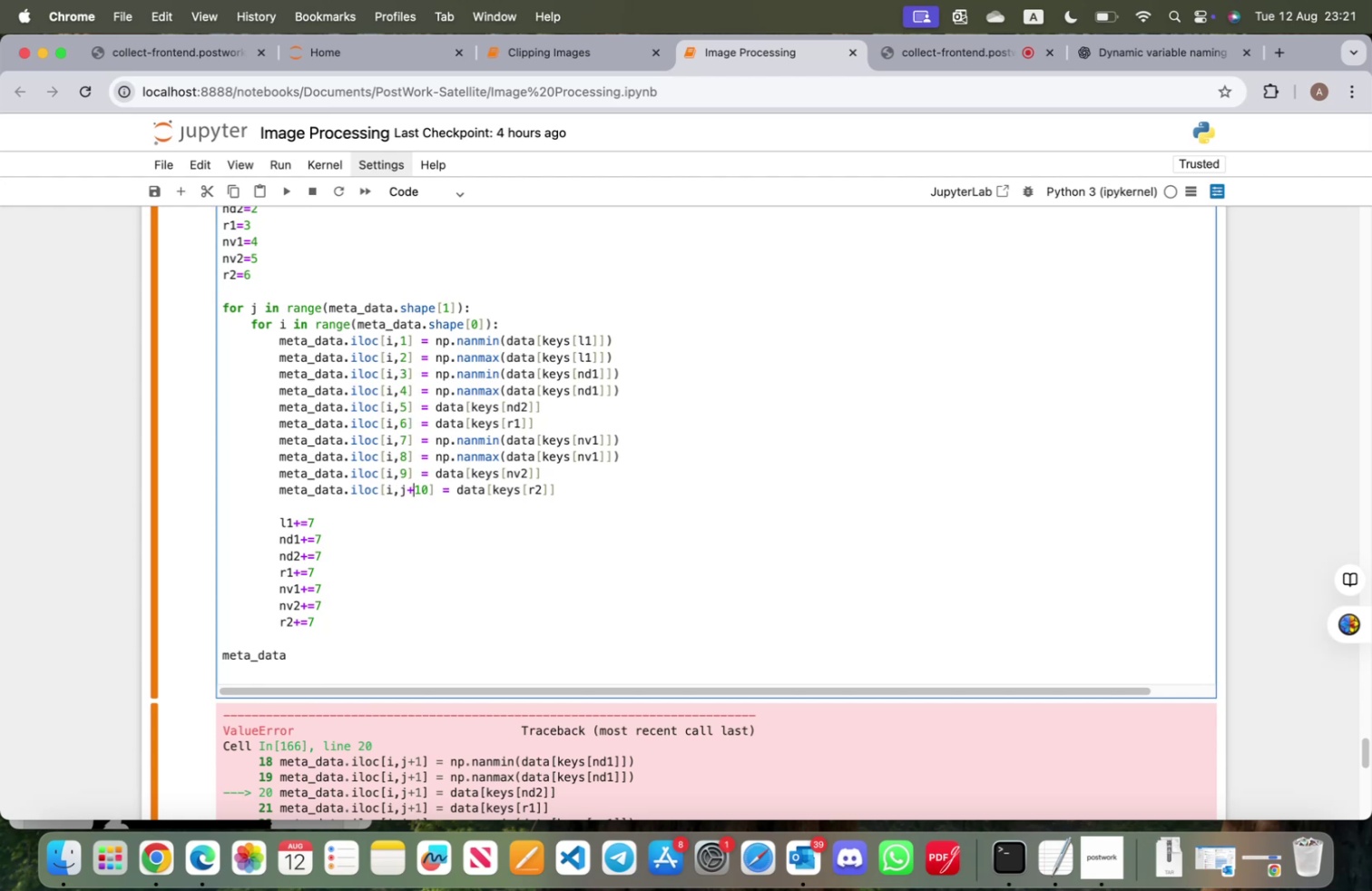 
key(ArrowRight)
 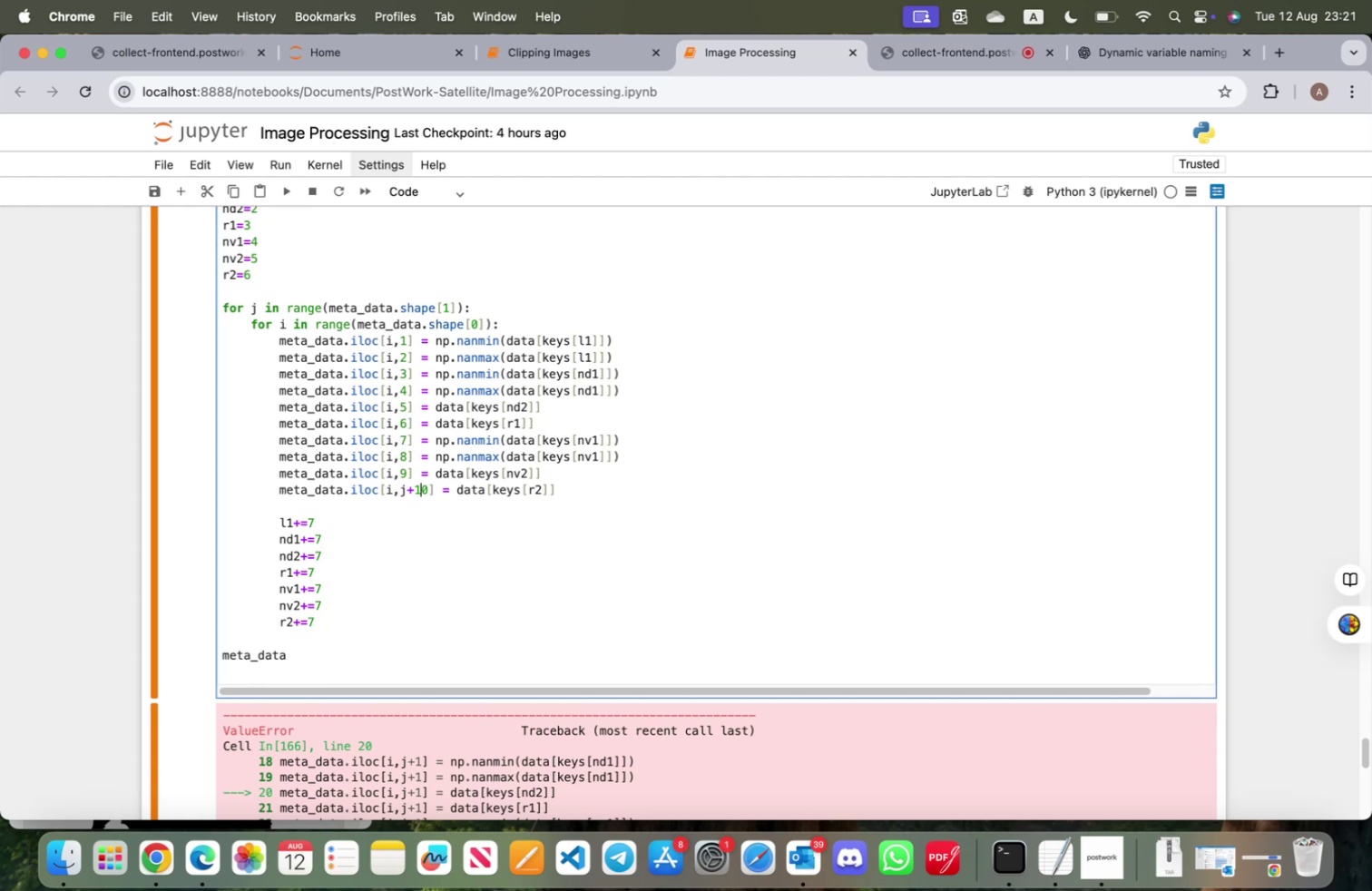 
key(ArrowLeft)
 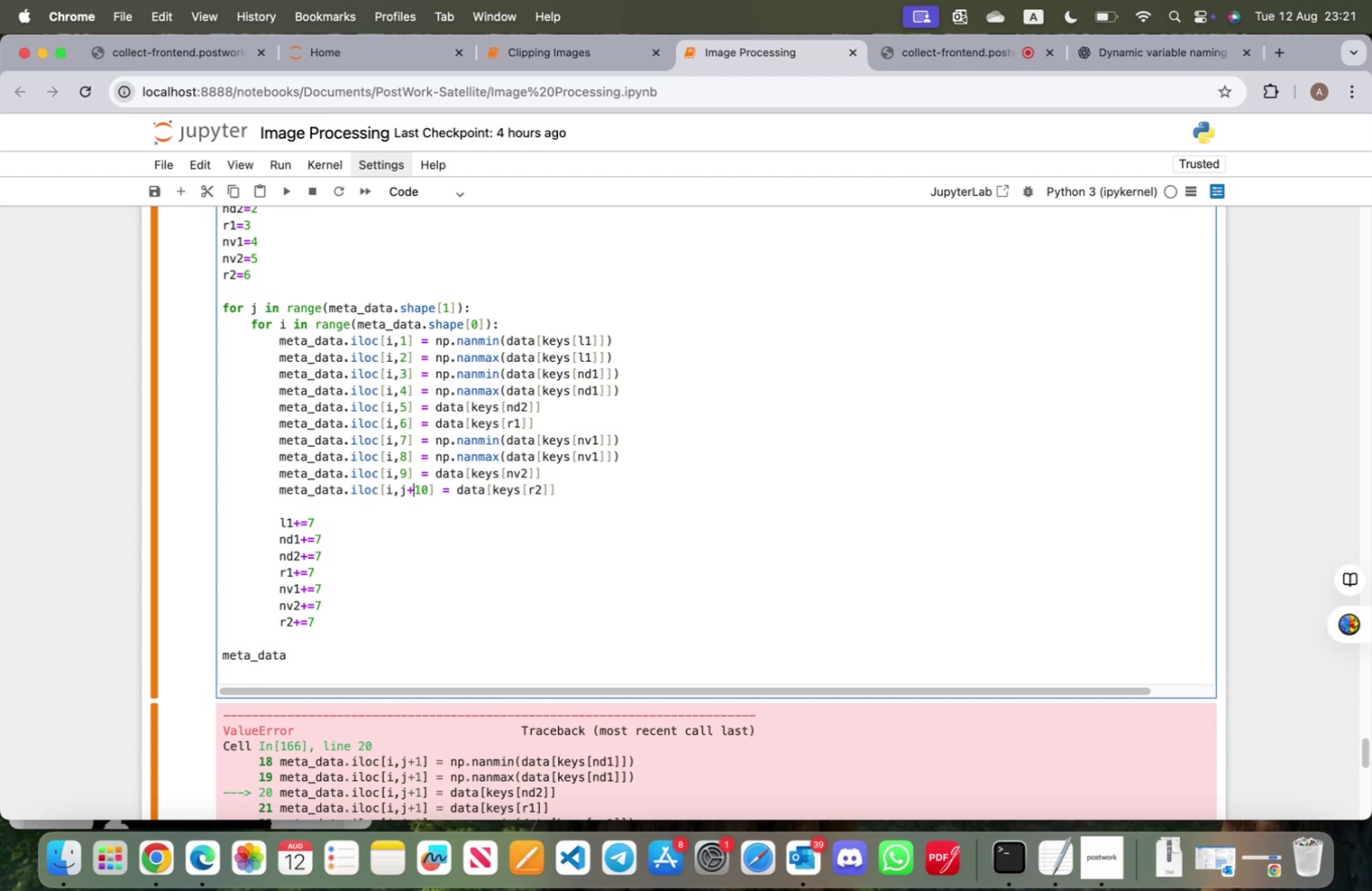 
key(Backspace)
 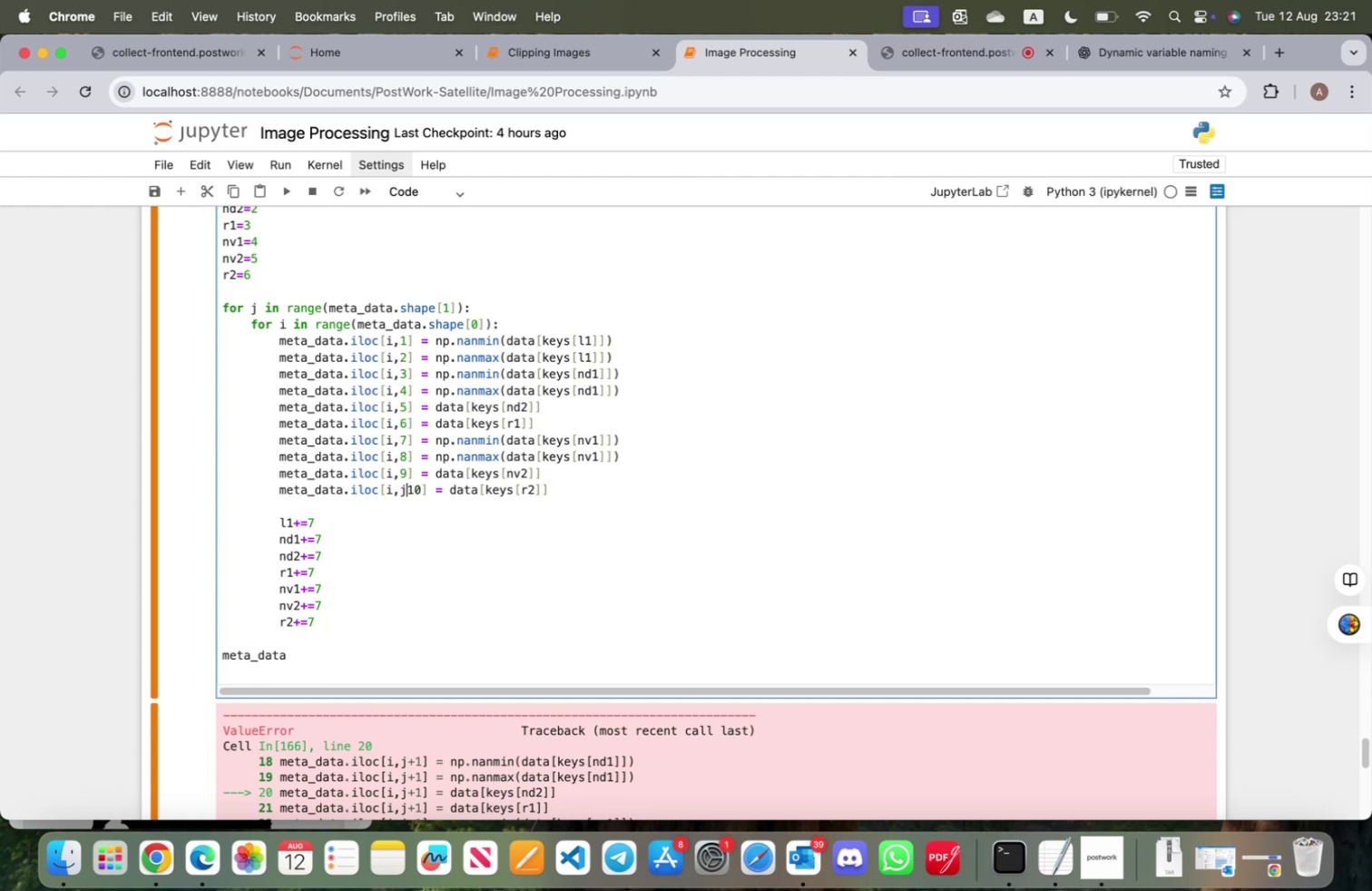 
key(Backspace)
 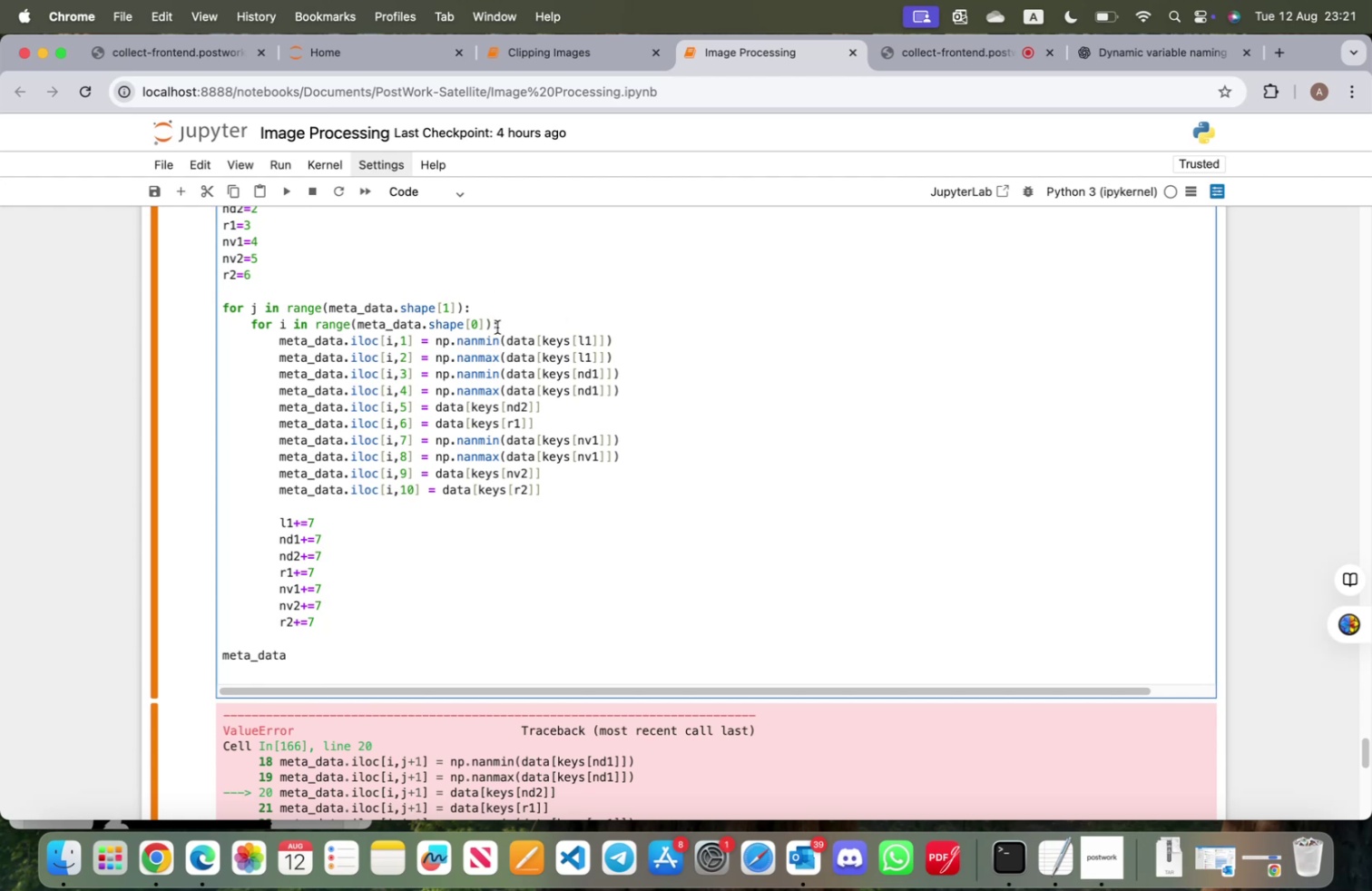 
left_click_drag(start_coordinate=[504, 323], to_coordinate=[218, 331])
 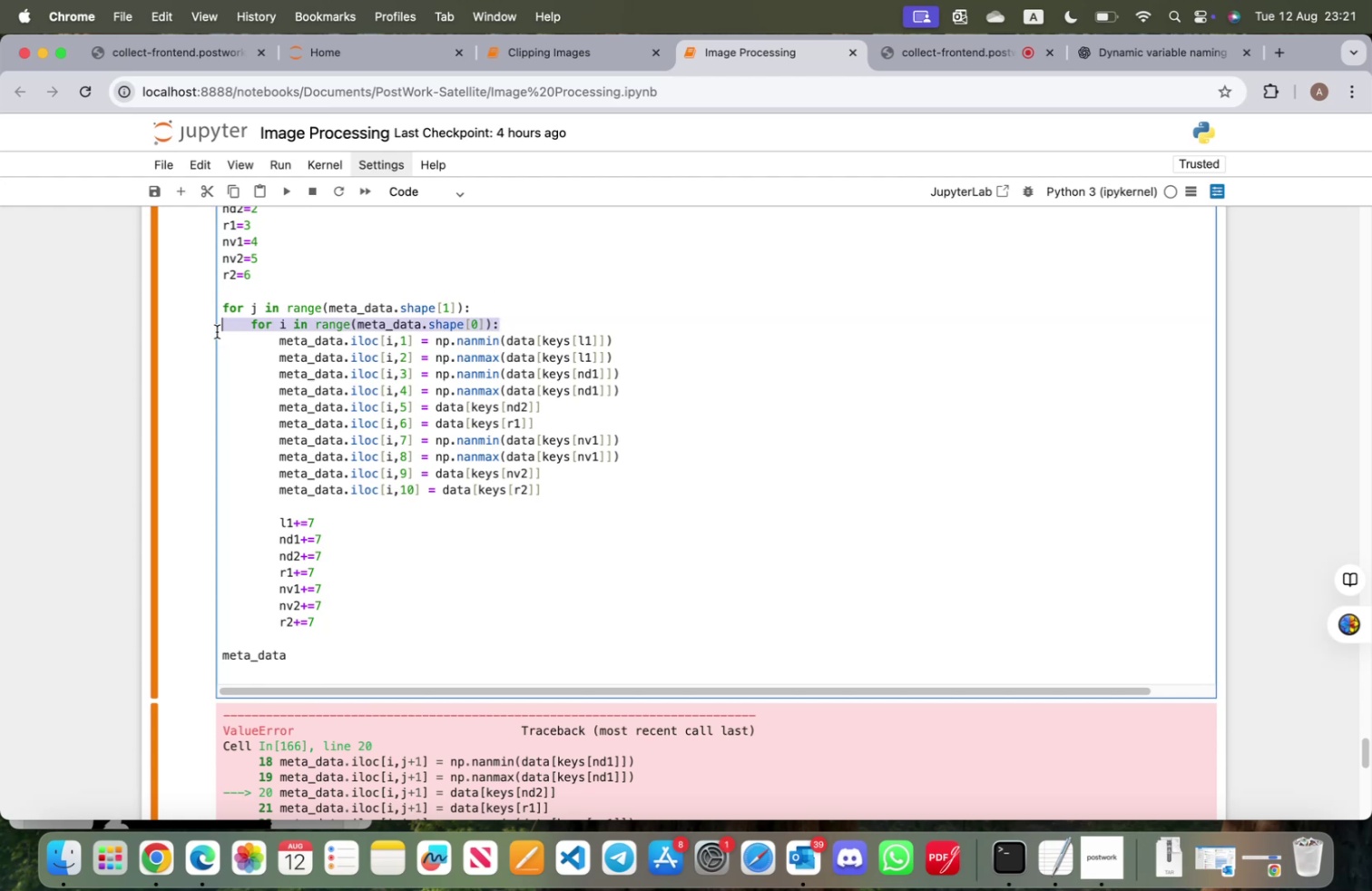 
key(Backspace)
 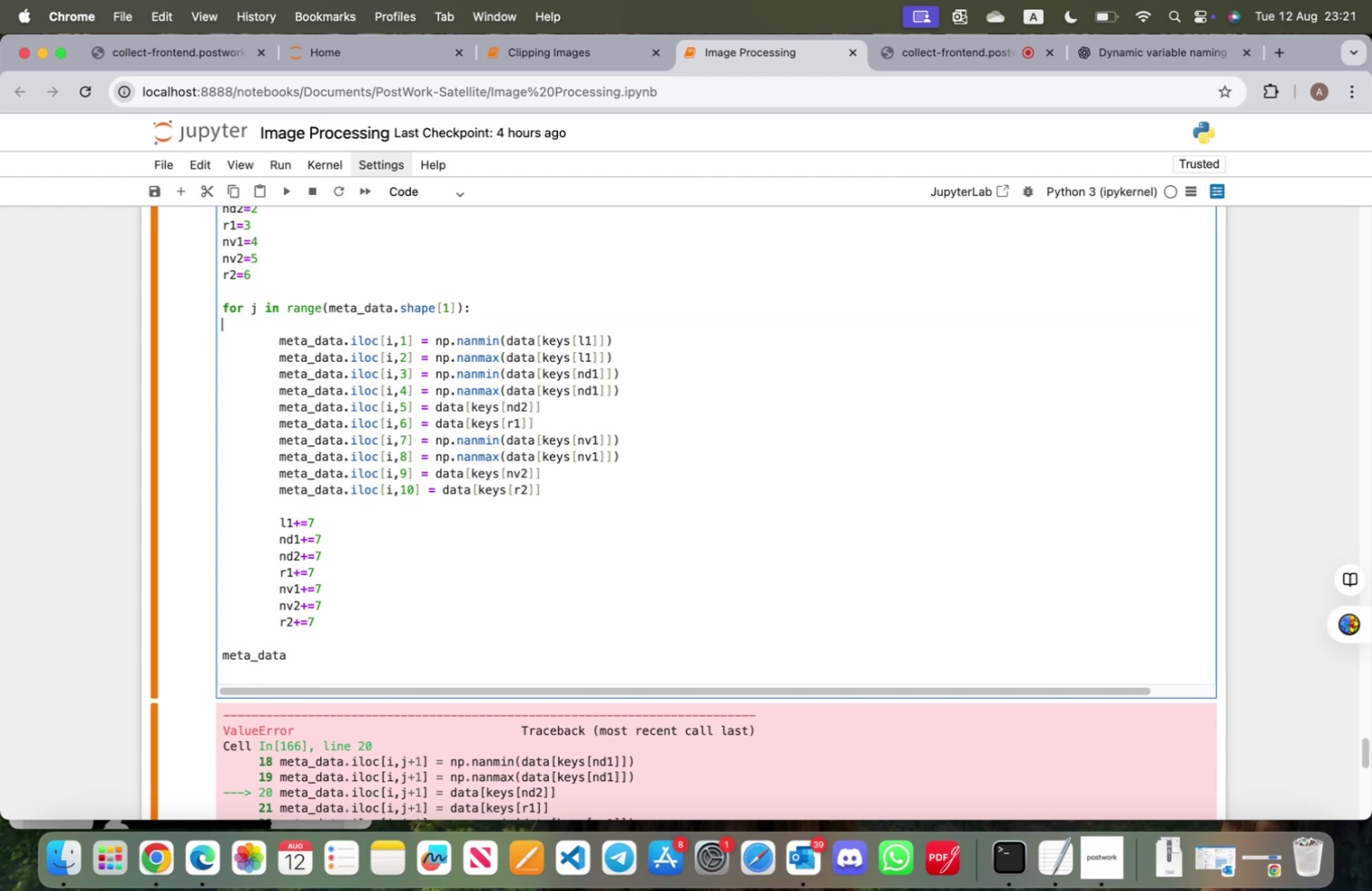 
key(ArrowUp)
 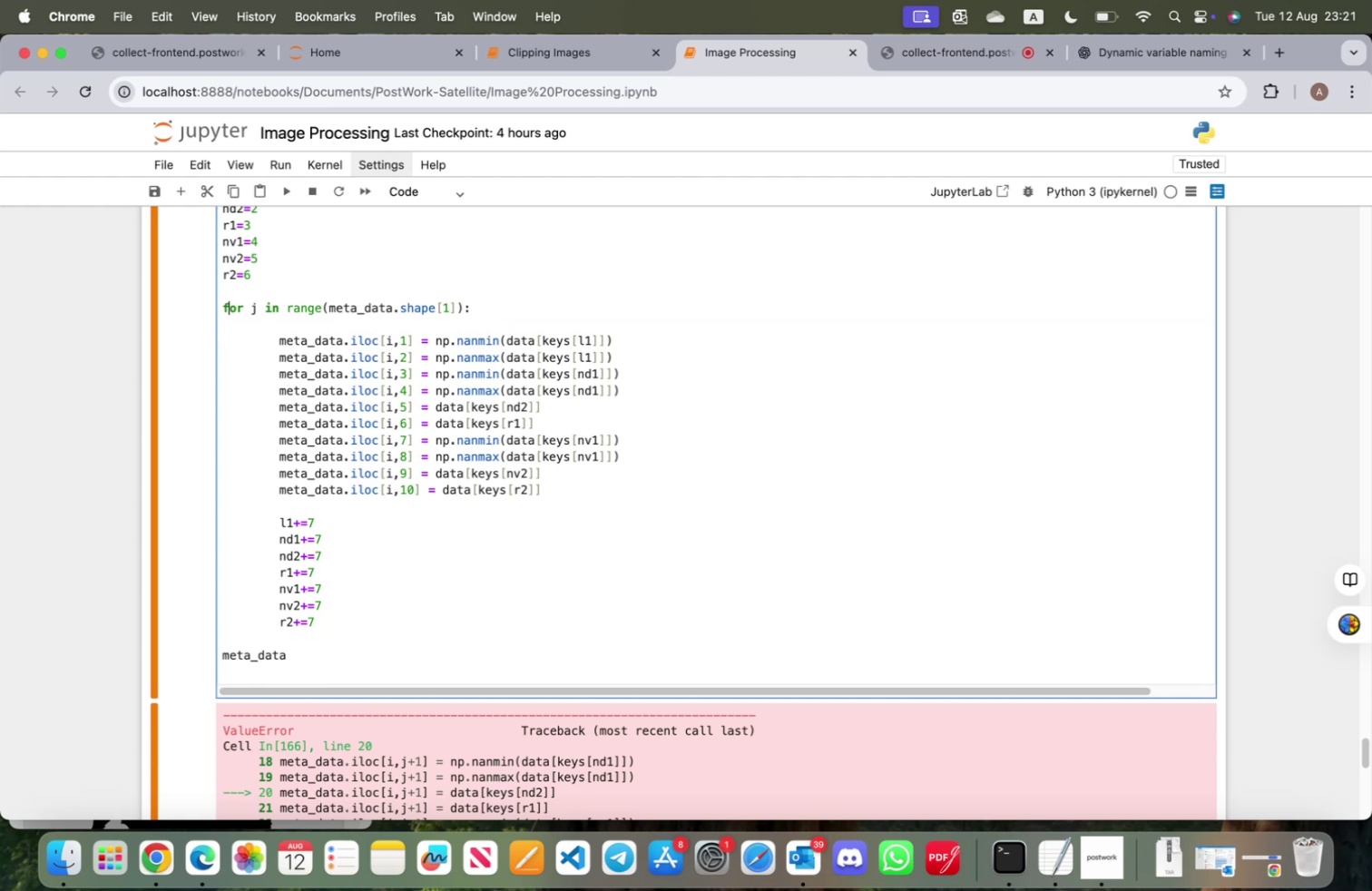 
key(ArrowRight)
 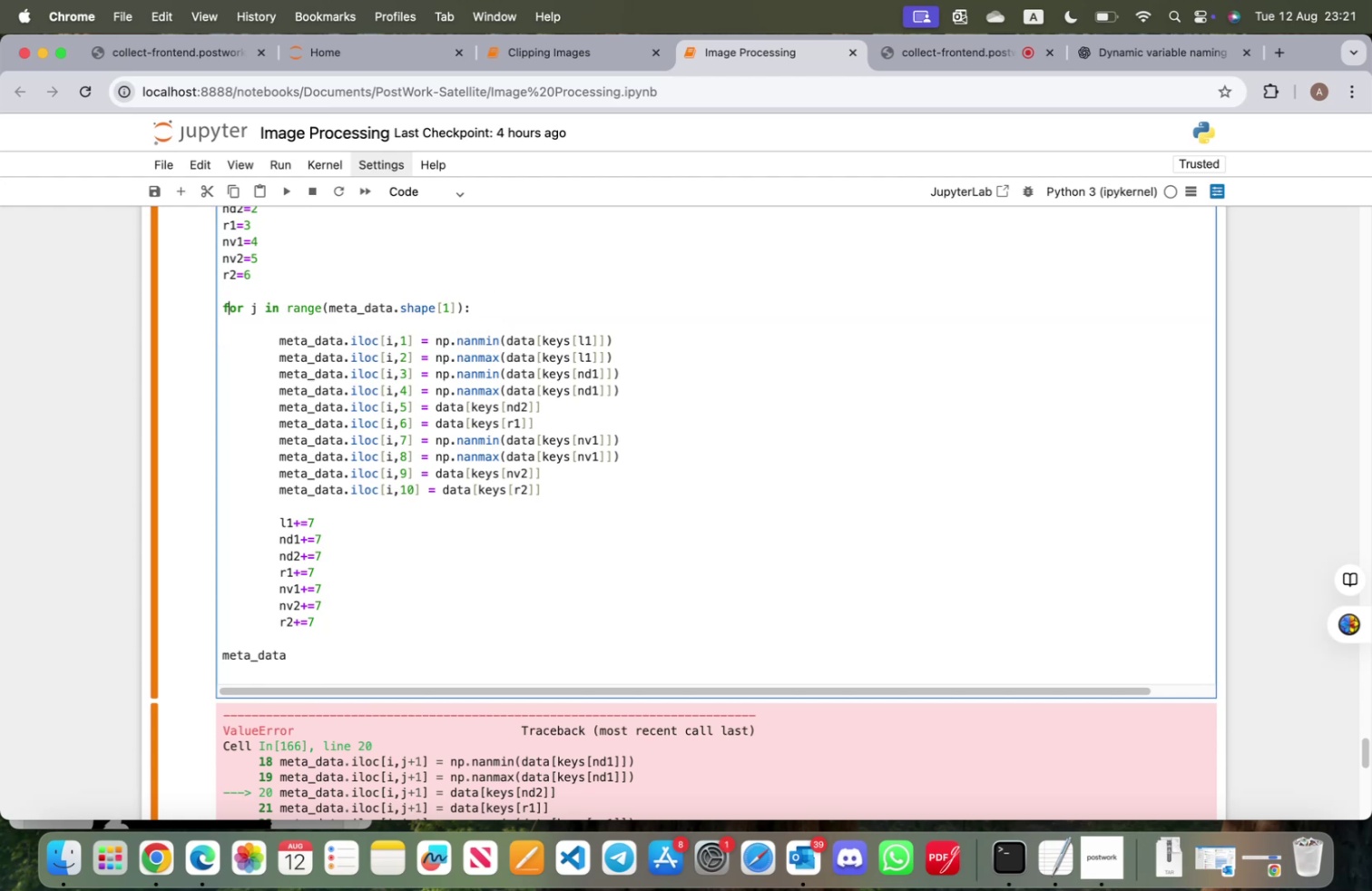 
key(ArrowRight)
 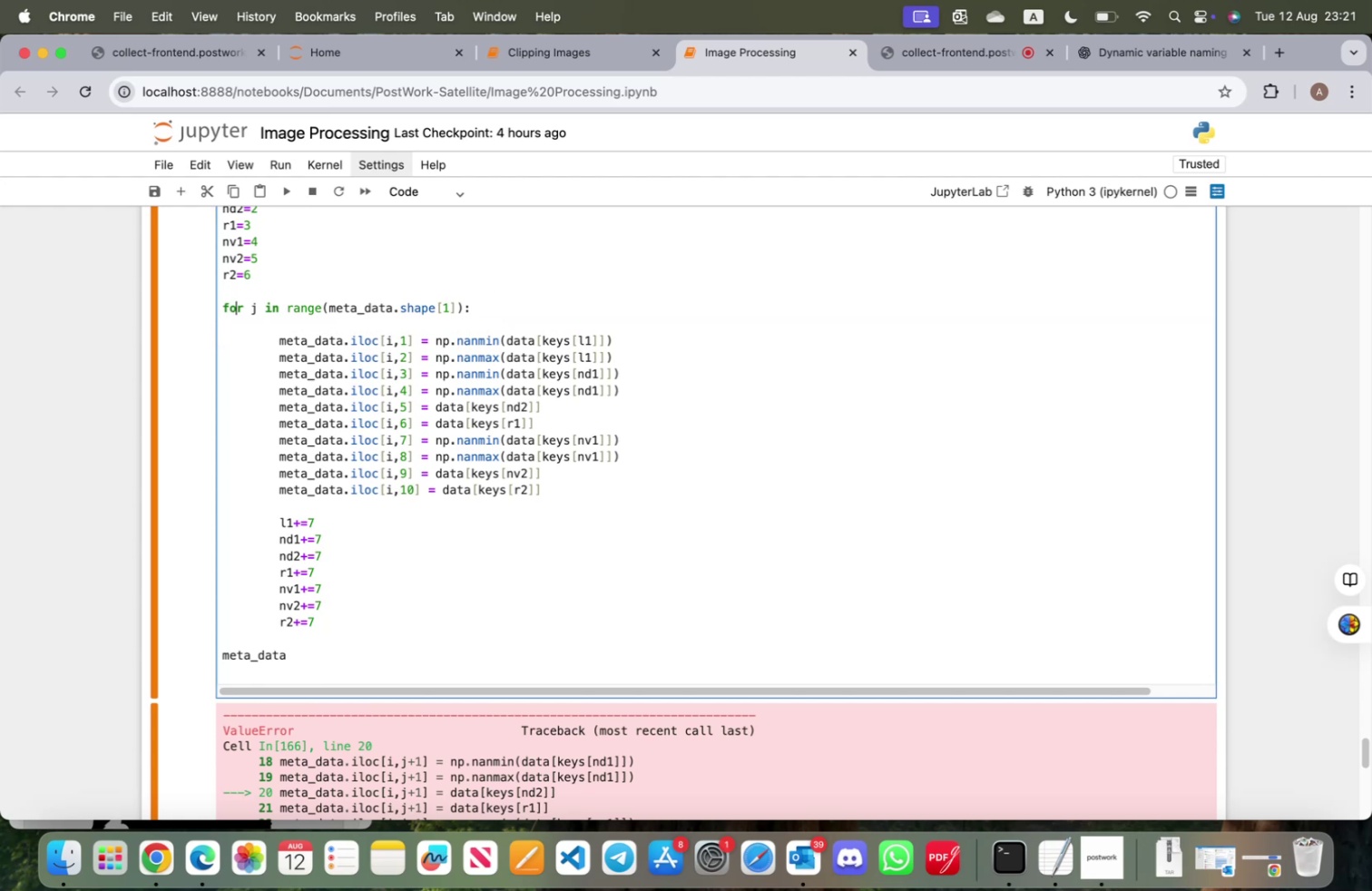 
key(ArrowRight)
 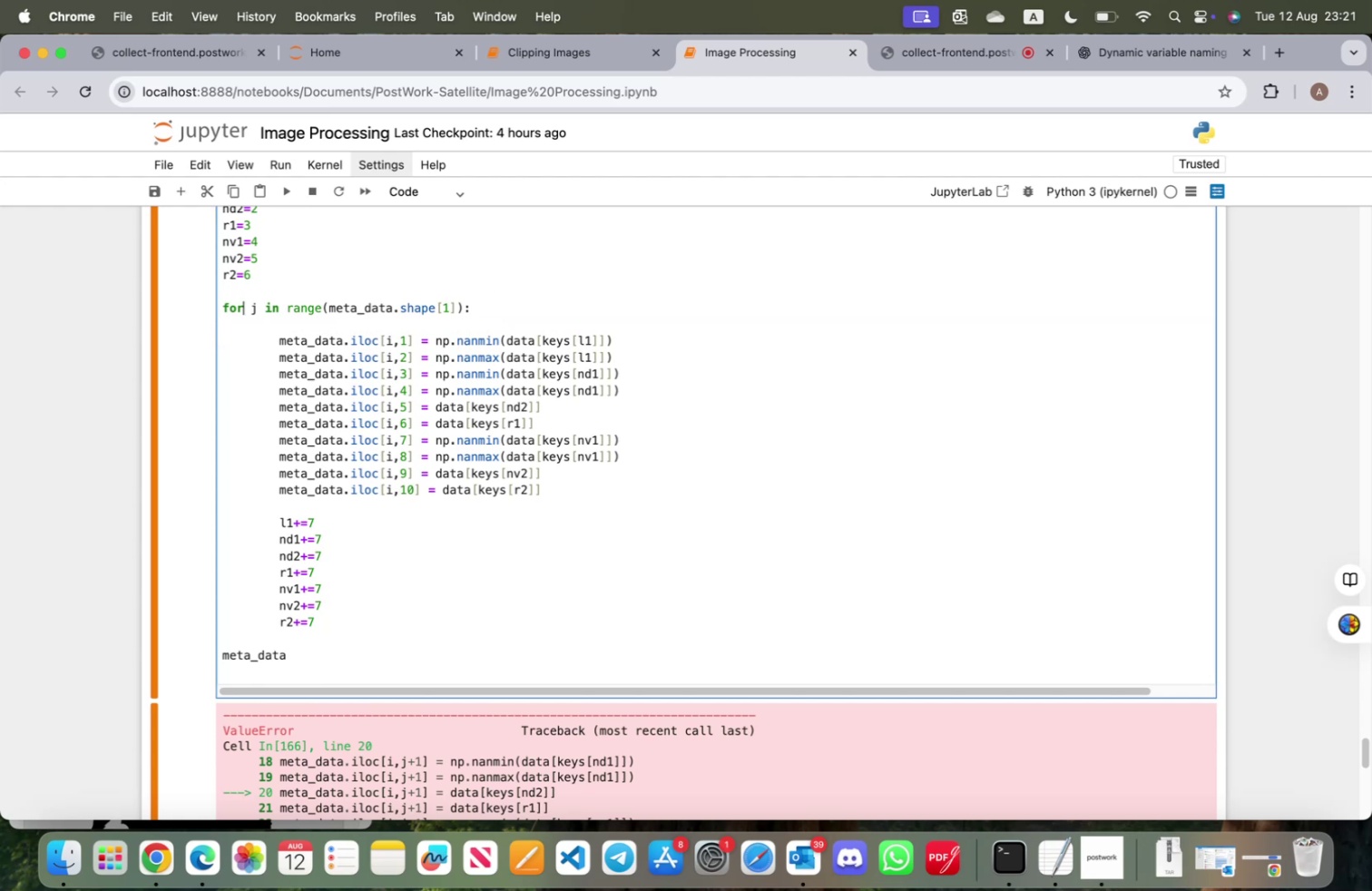 
key(ArrowRight)
 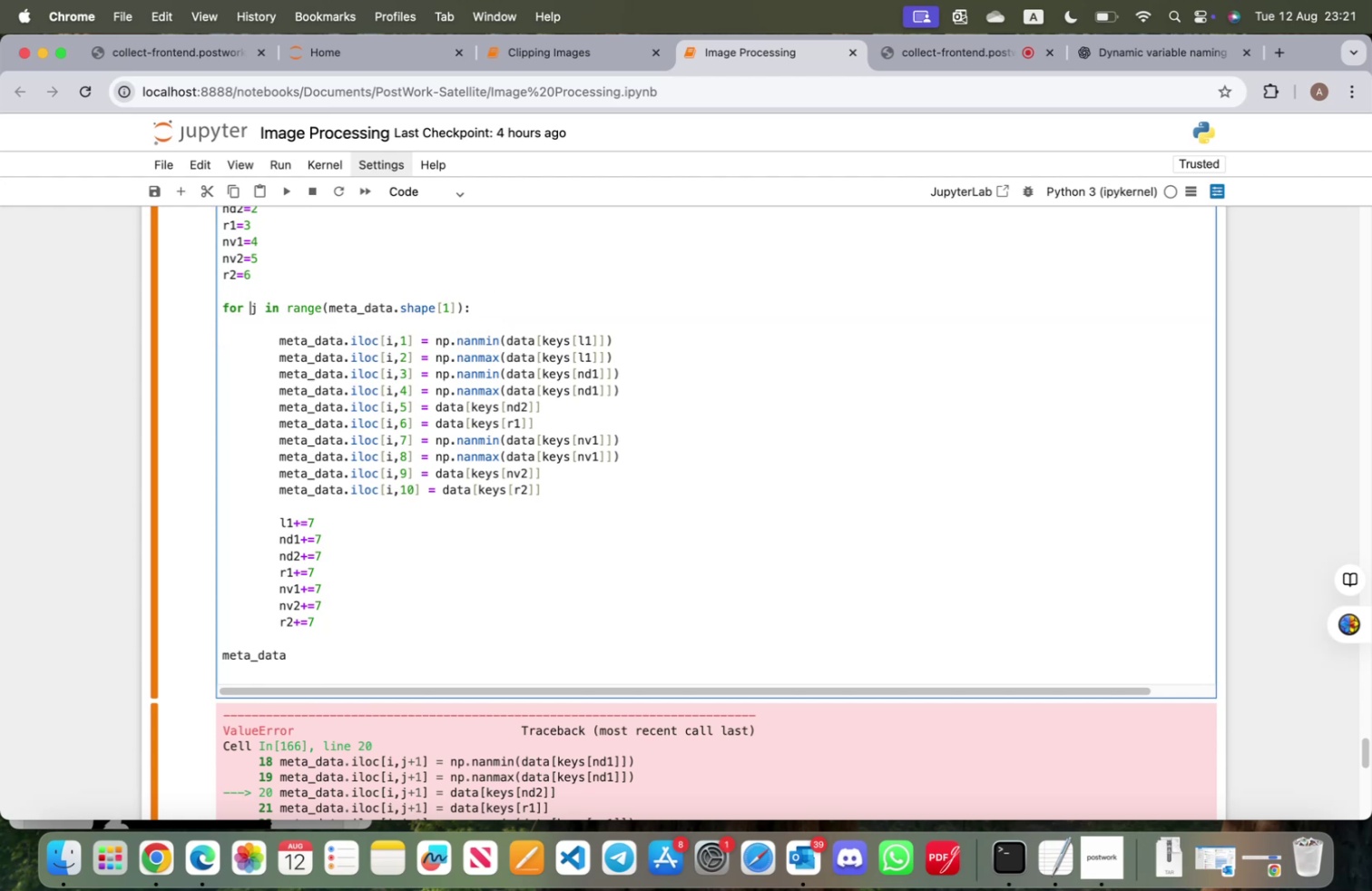 
key(ArrowRight)
 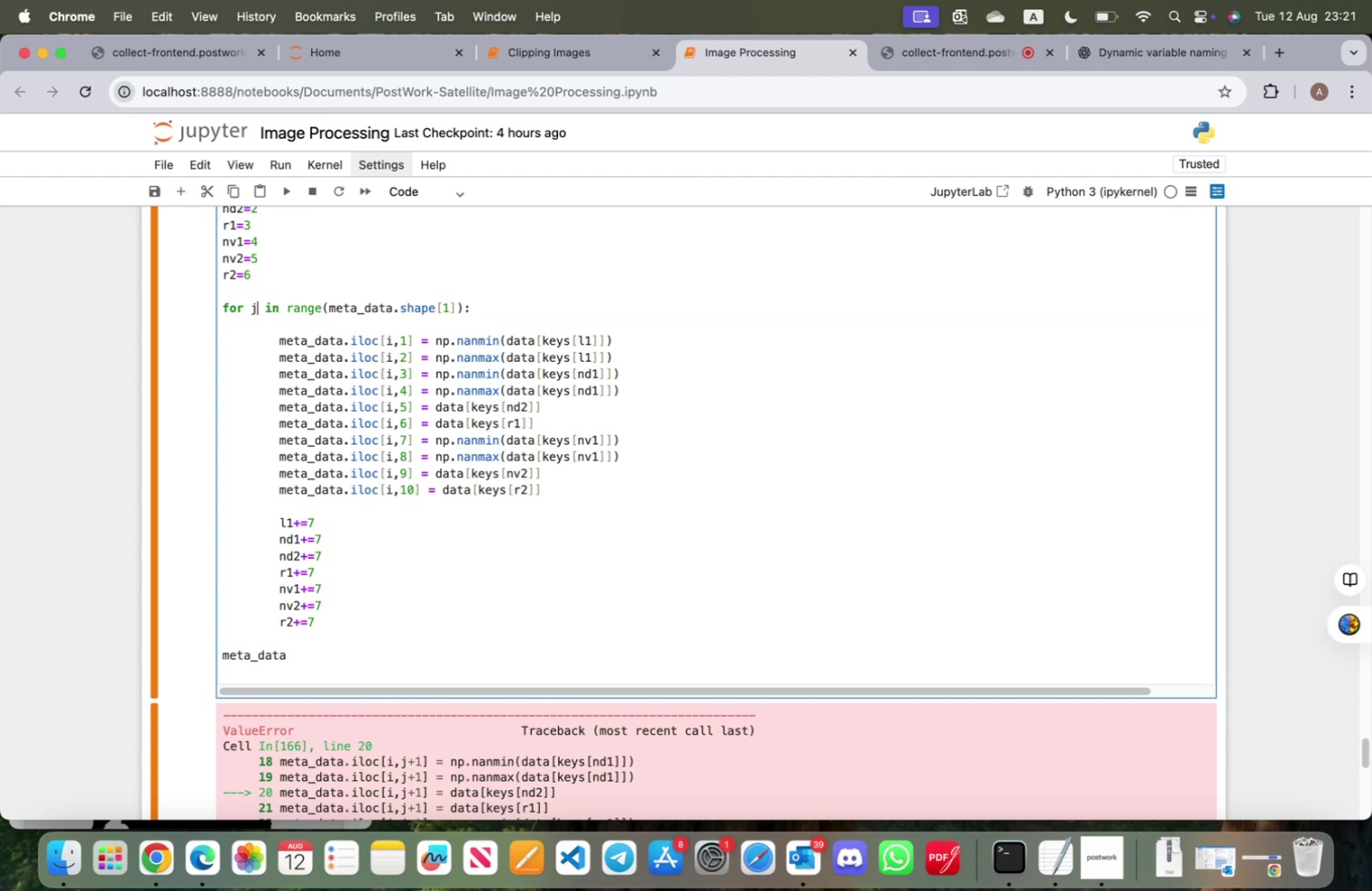 
key(Backspace)
 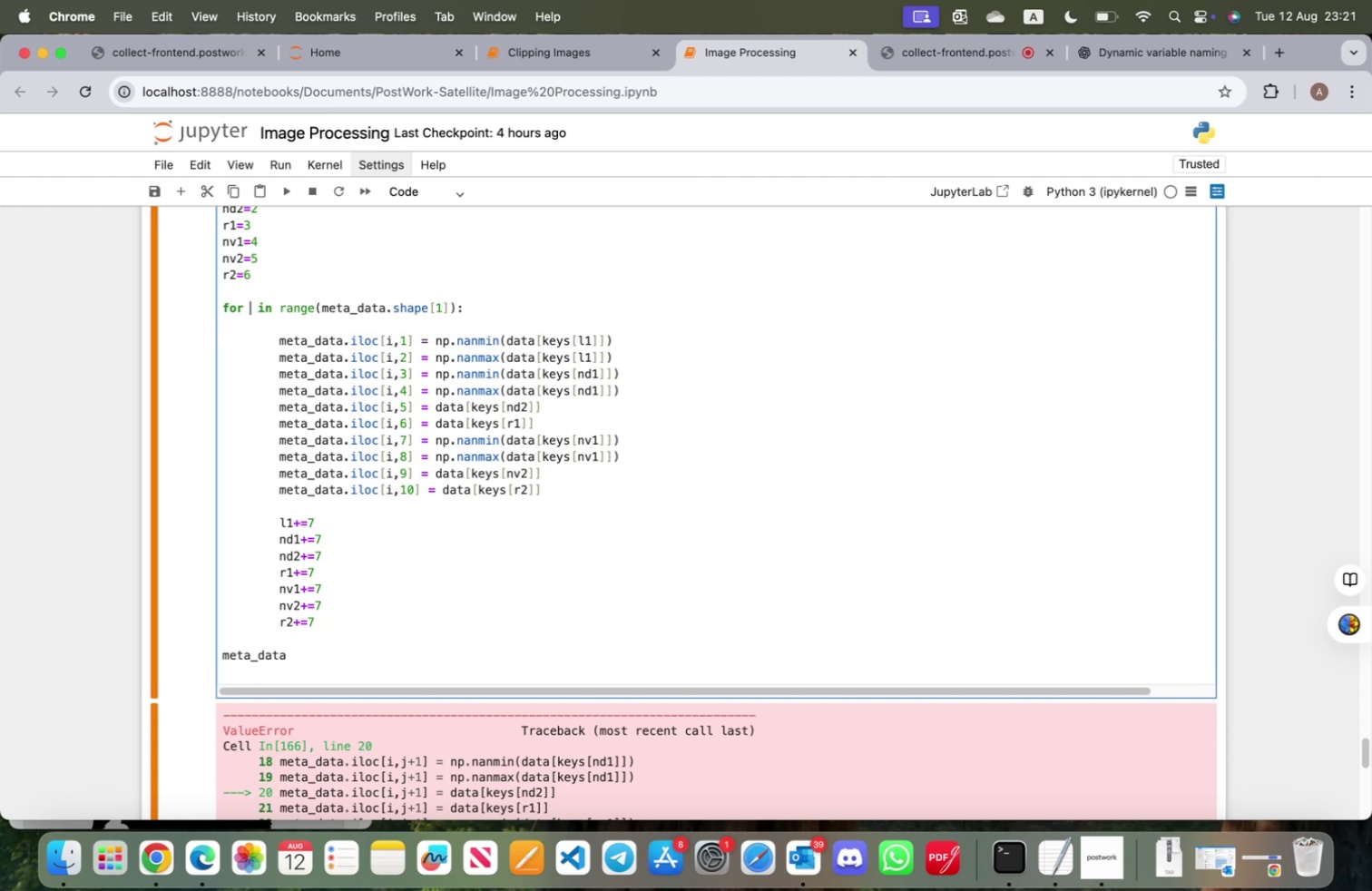 
key(I)
 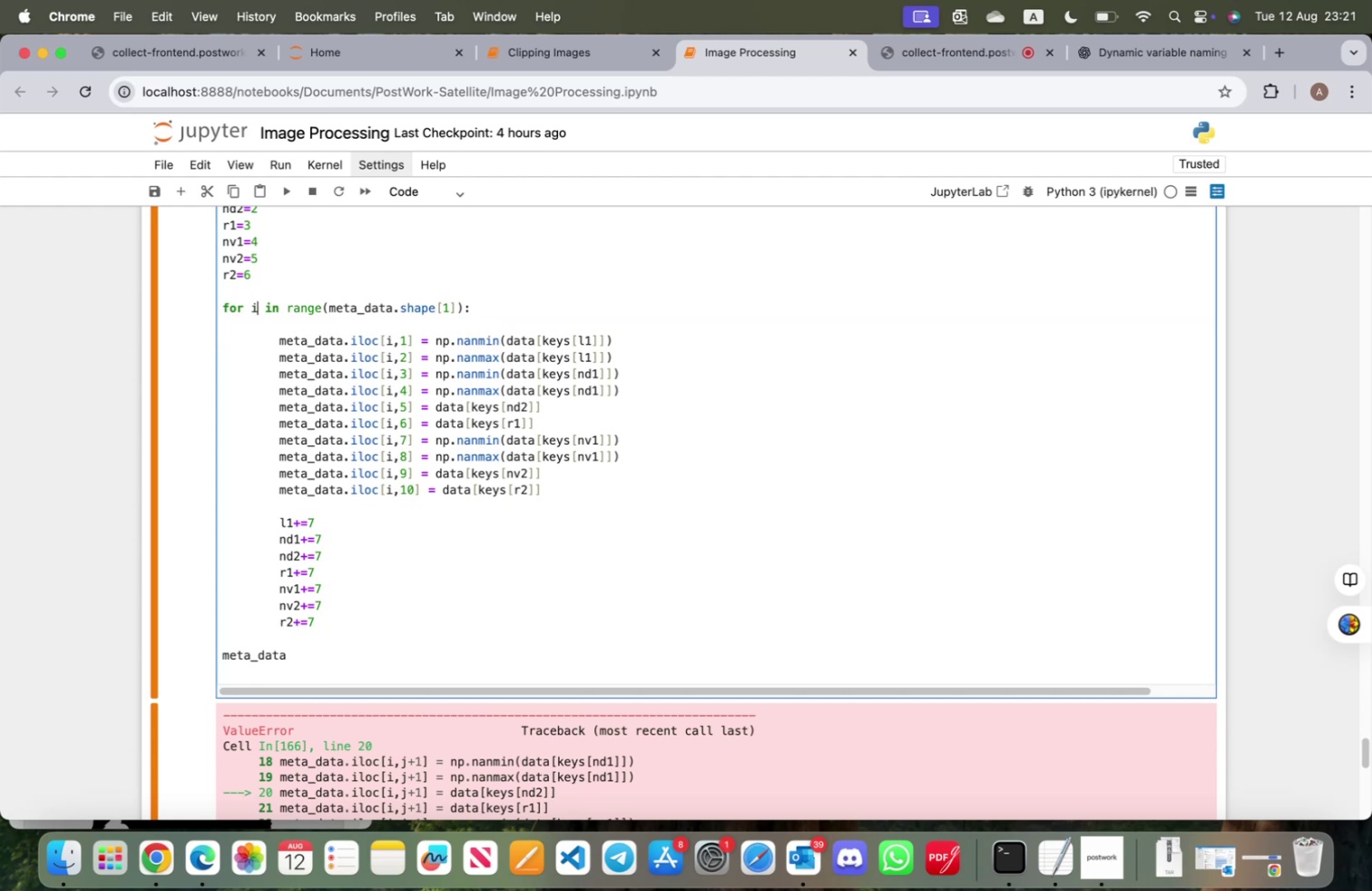 
hold_key(key=ArrowRight, duration=1.51)
 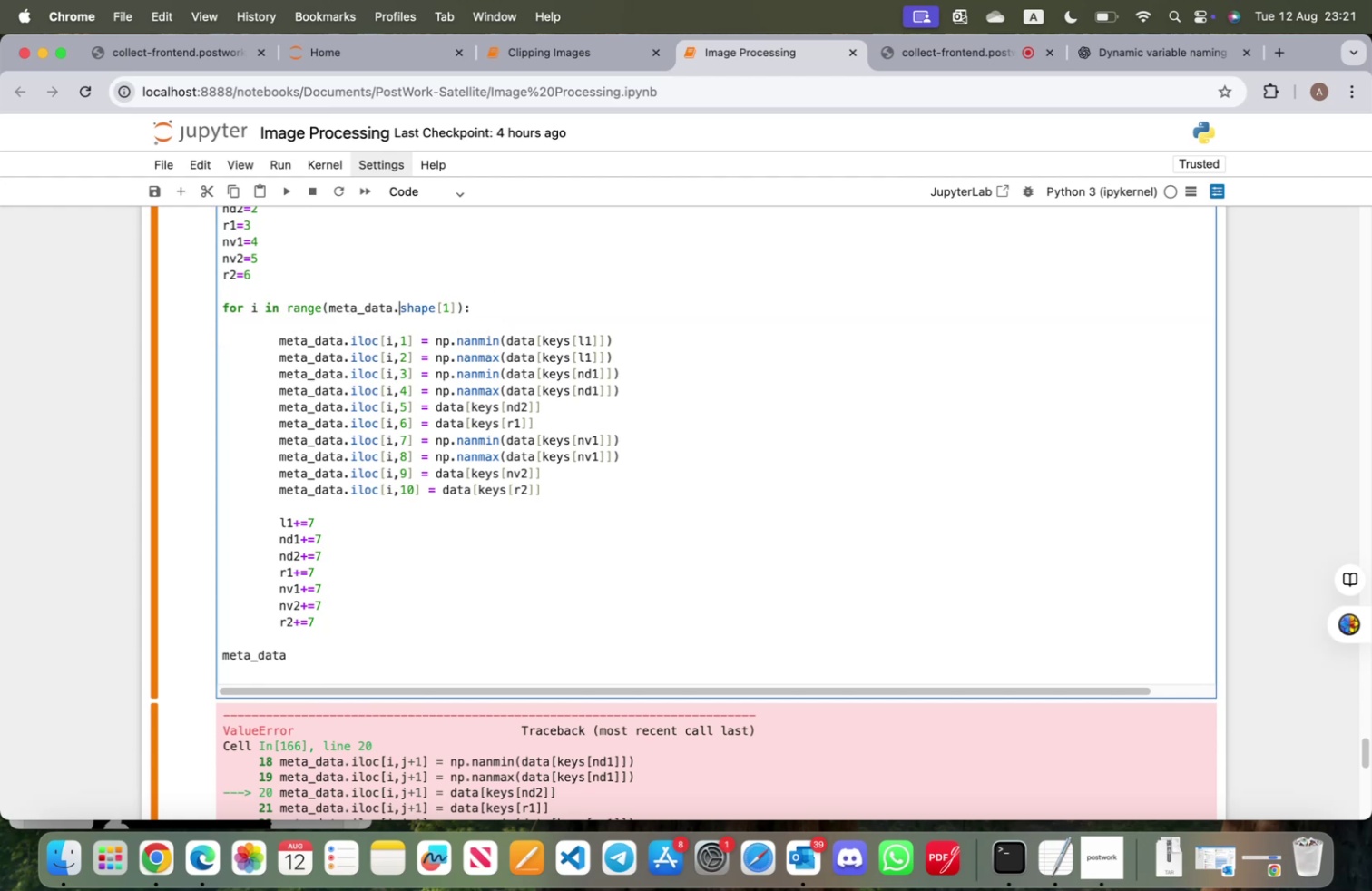 
hold_key(key=ArrowRight, duration=1.06)
 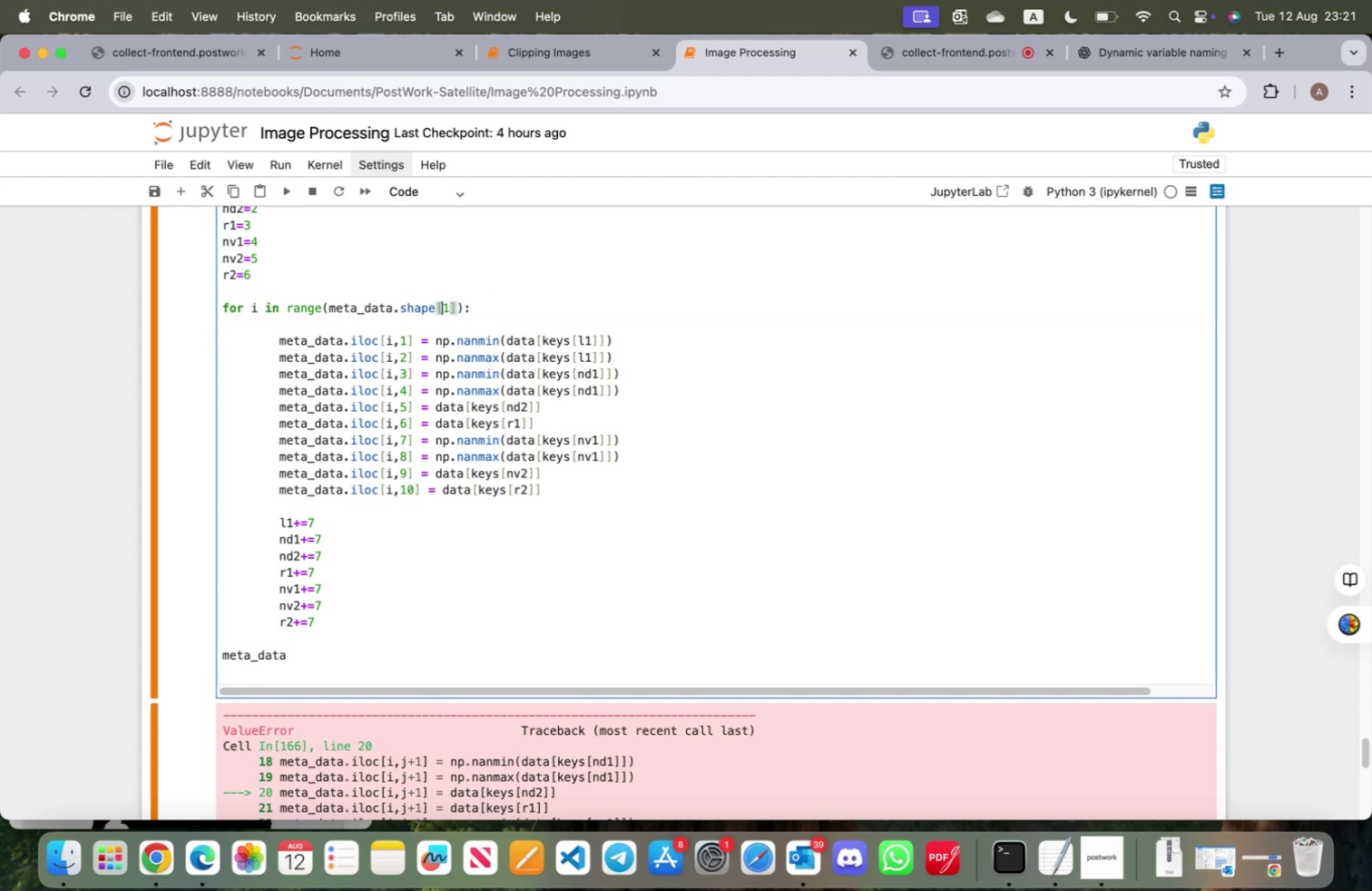 
key(ArrowRight)
 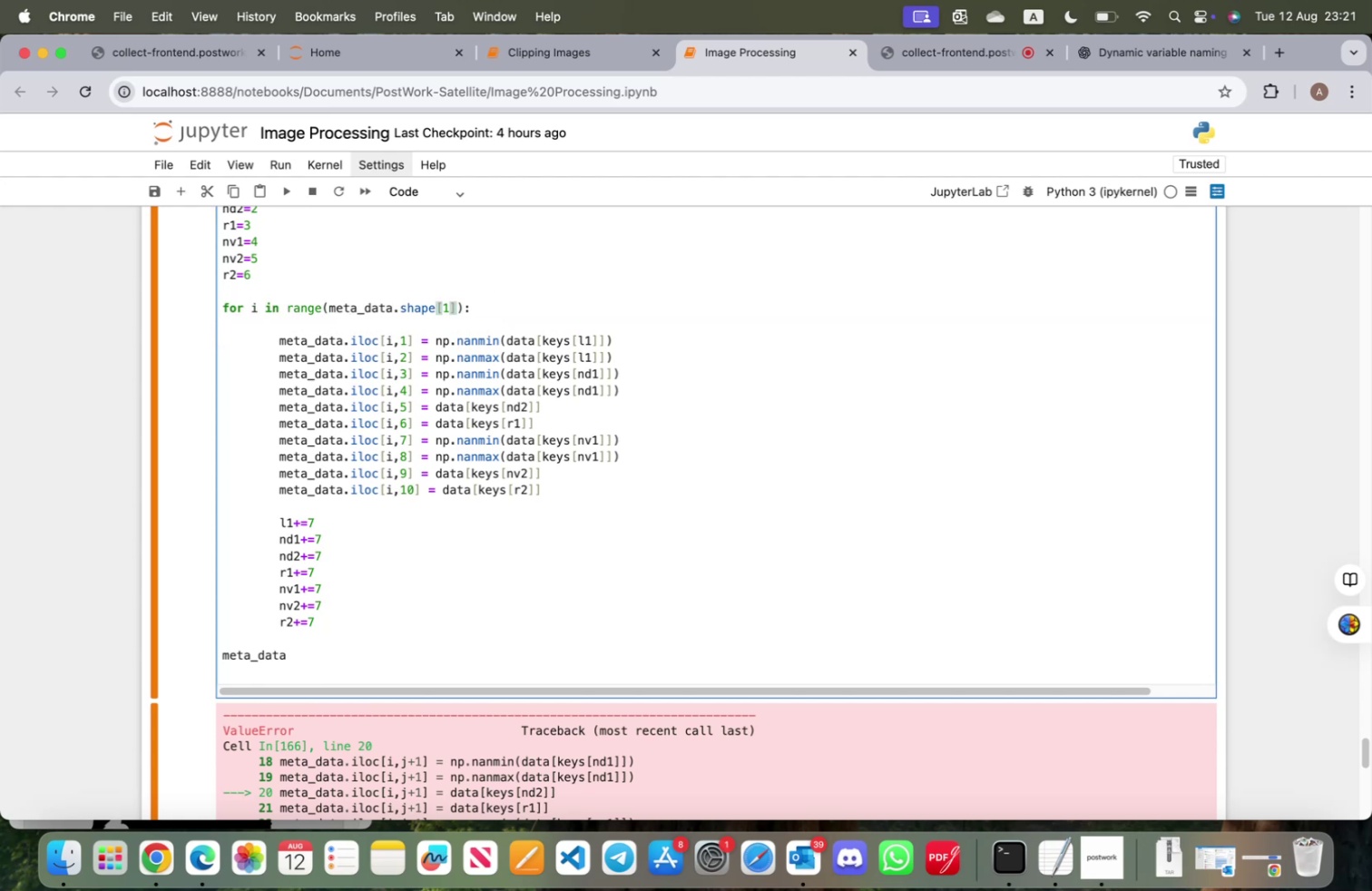 
key(Backspace)
 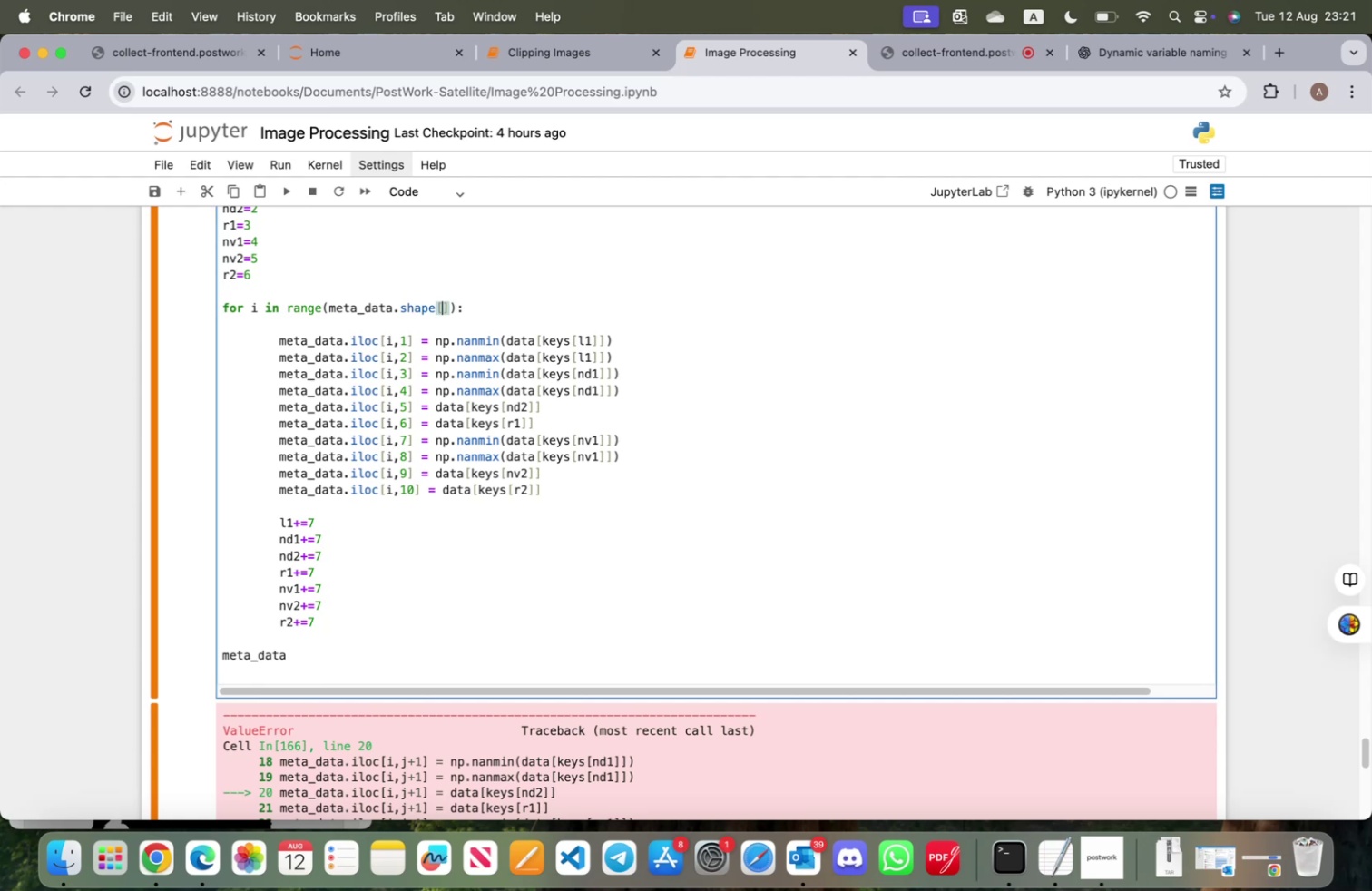 
key(0)
 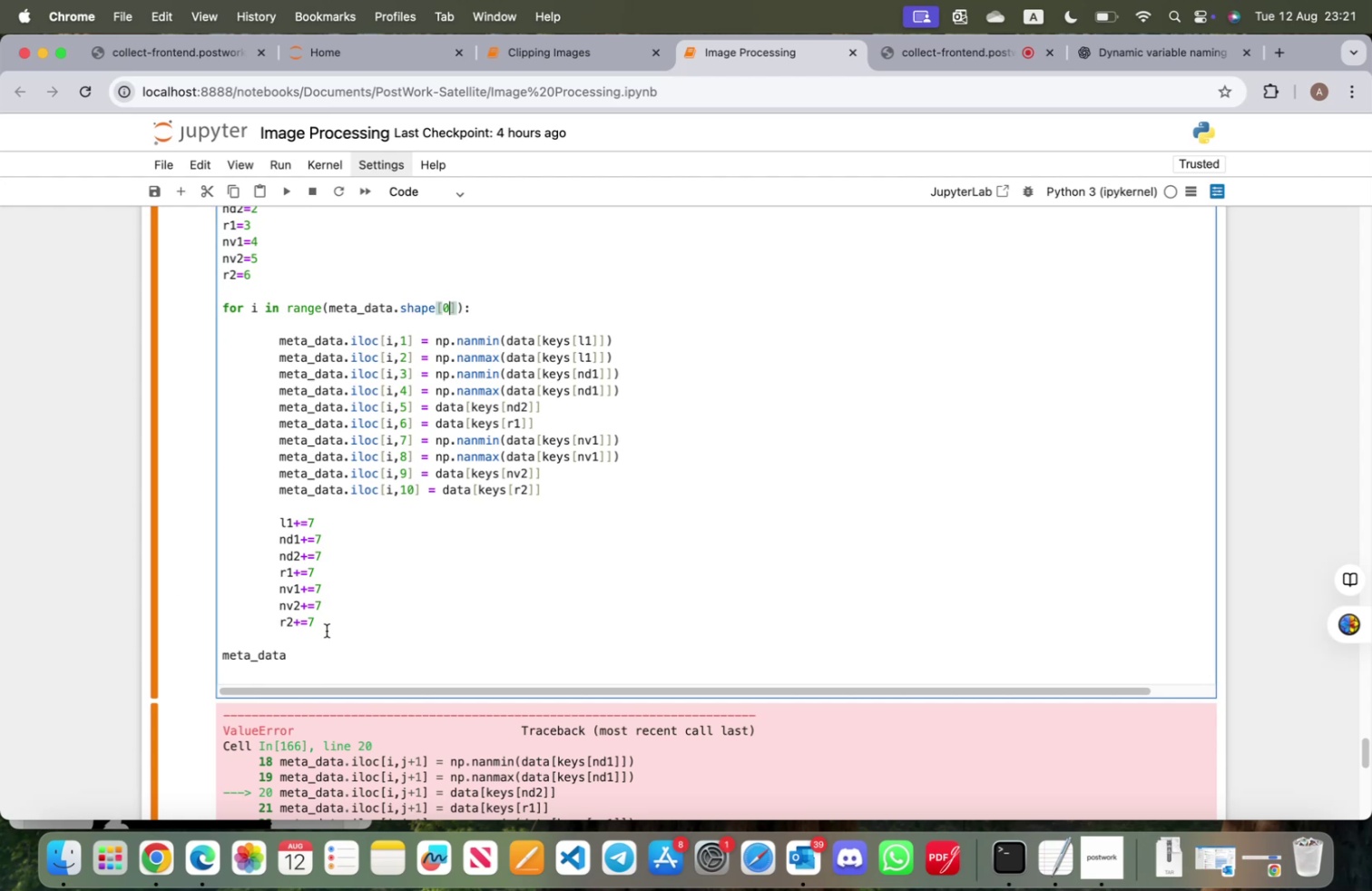 
left_click_drag(start_coordinate=[332, 618], to_coordinate=[282, 347])
 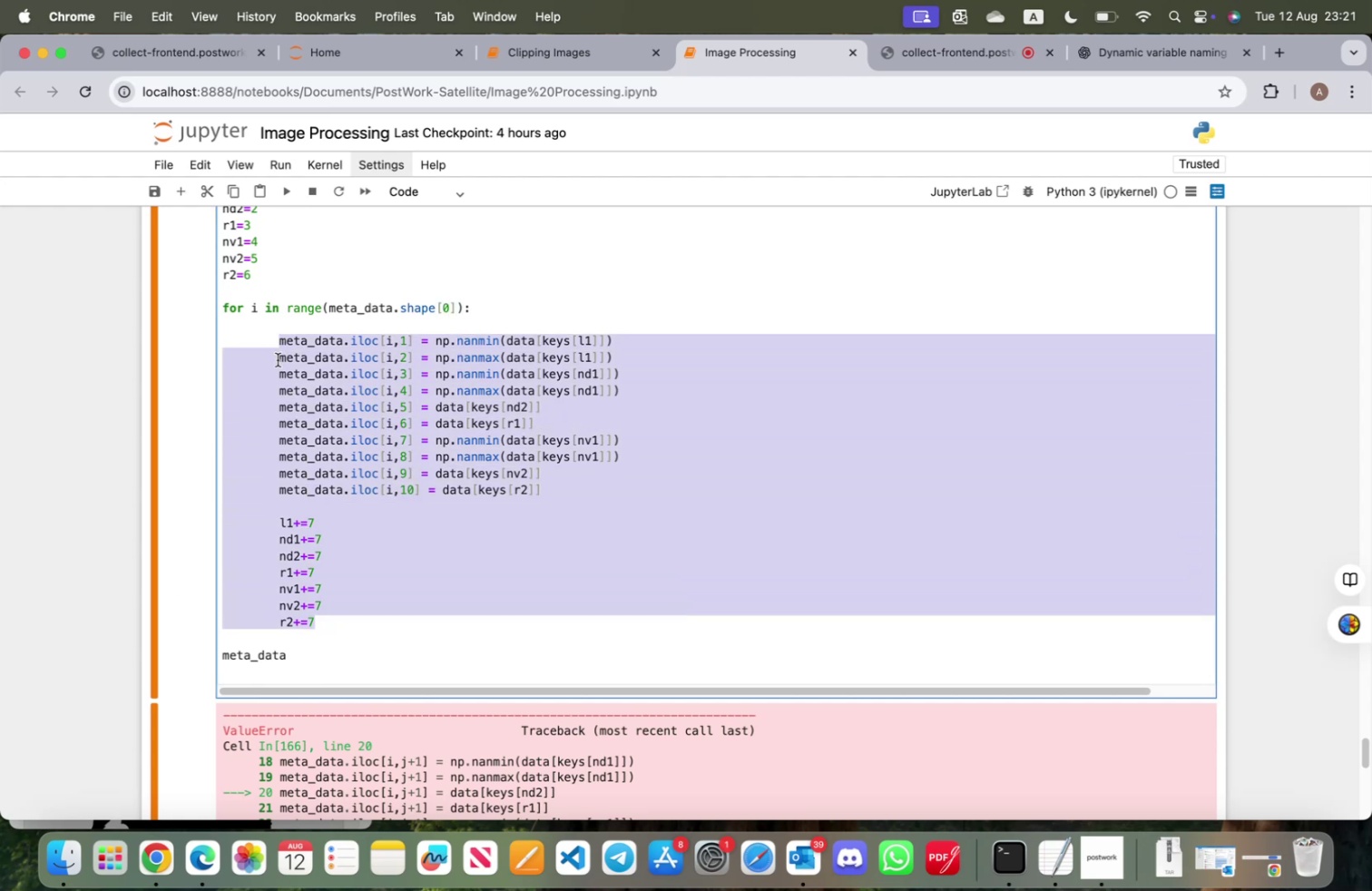 
key(Shift+ShiftLeft)
 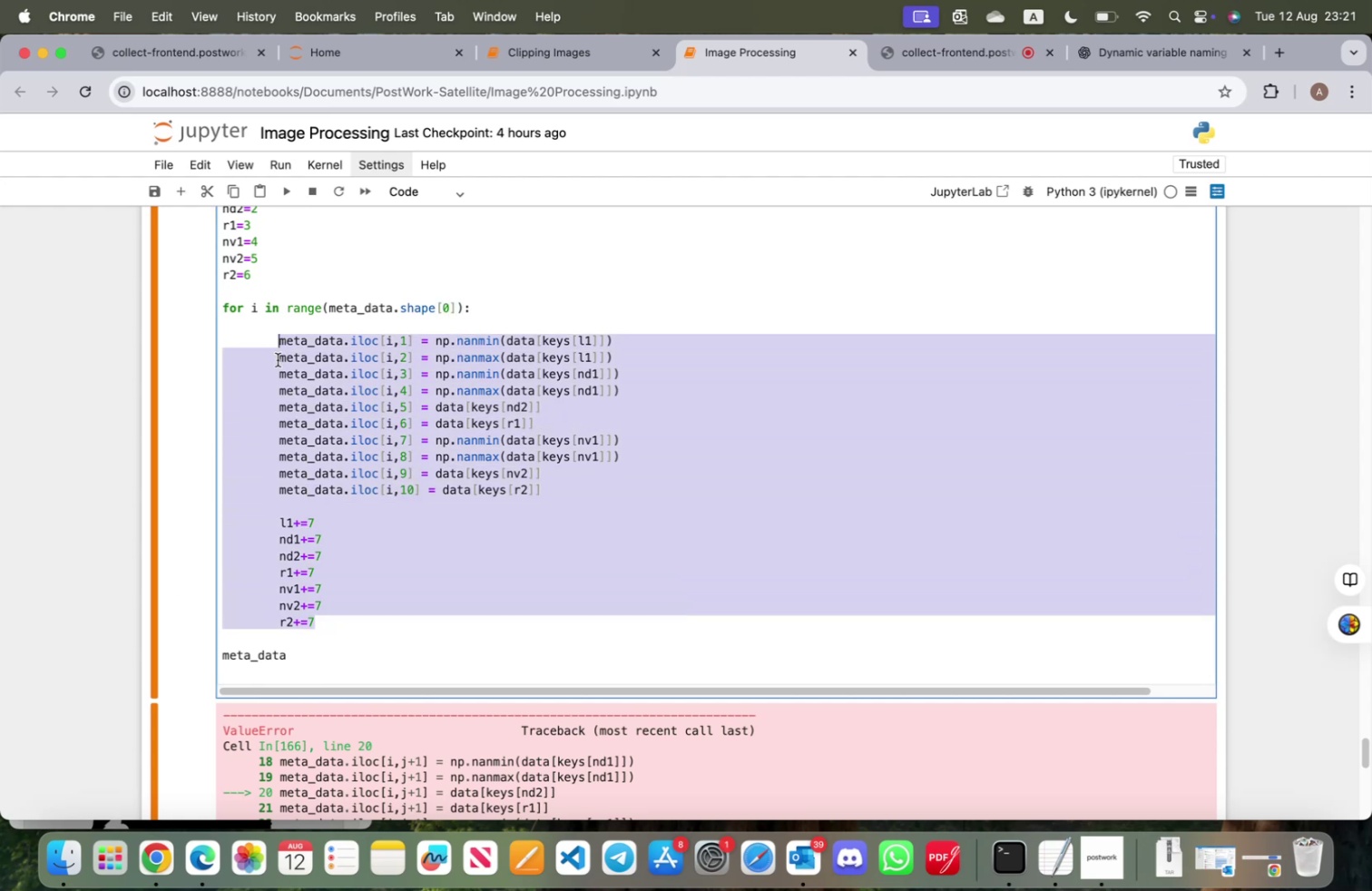 
key(Shift+Tab)
 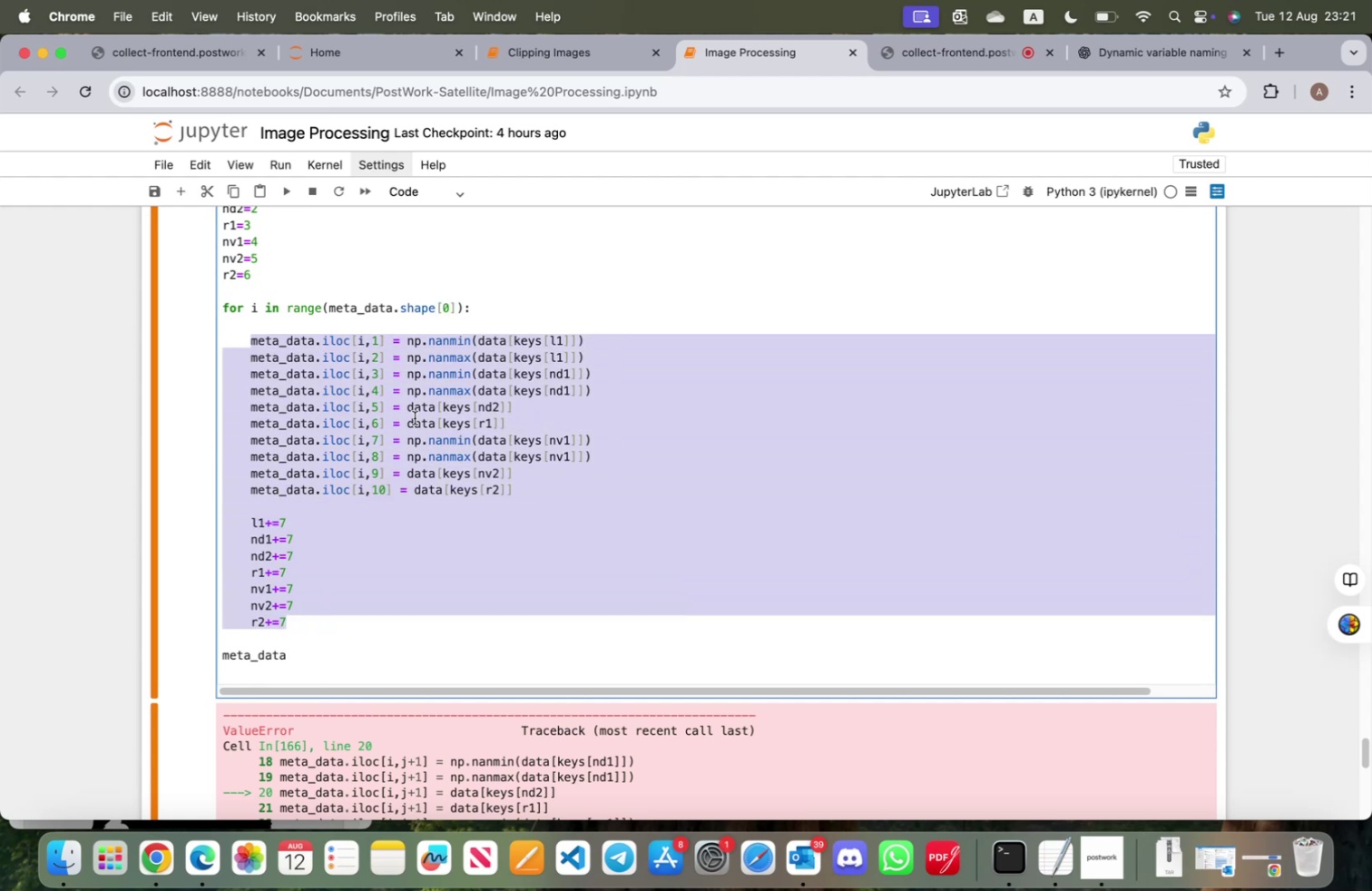 
key(Shift+ShiftRight)
 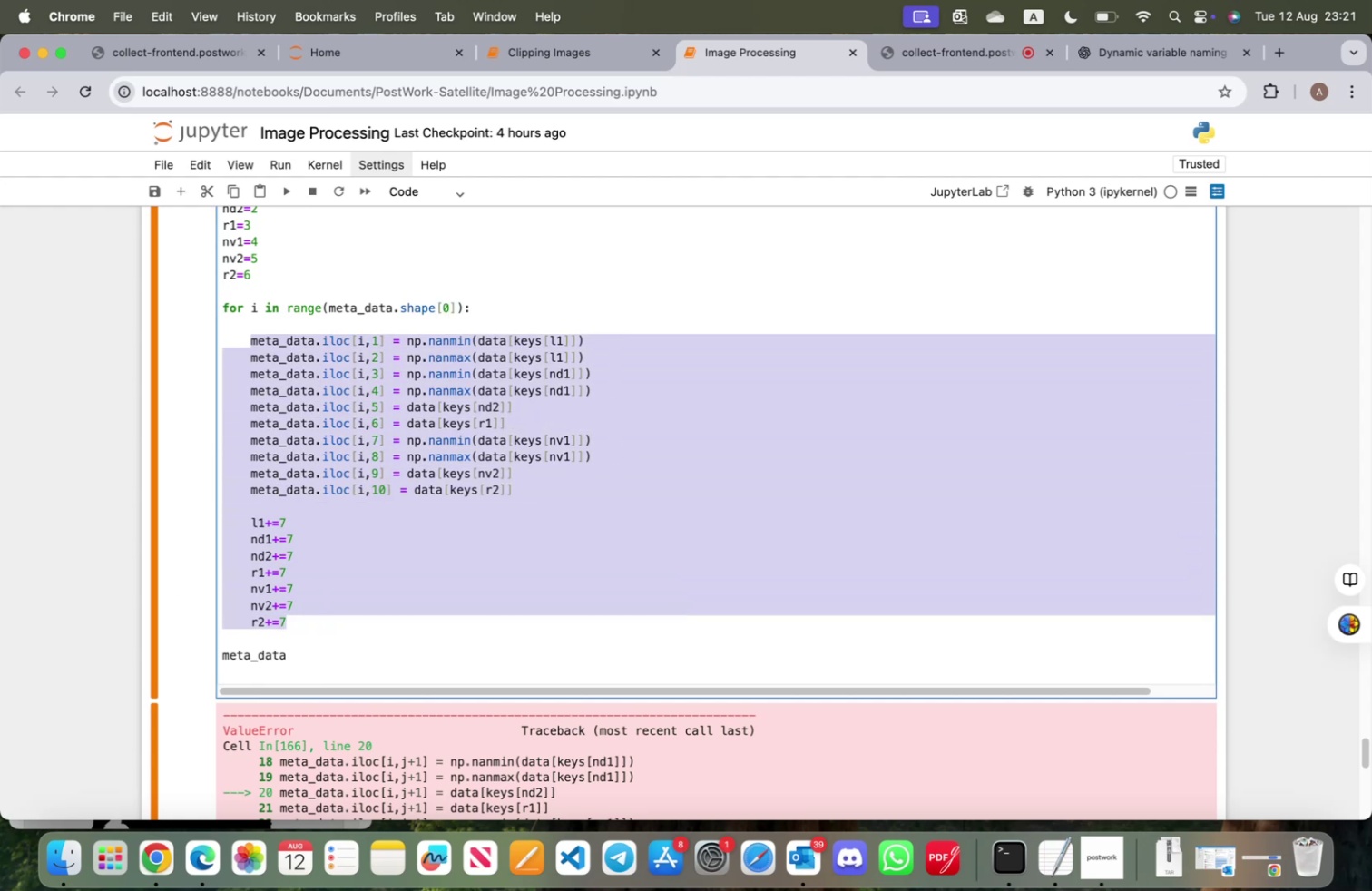 
key(Shift+Enter)
 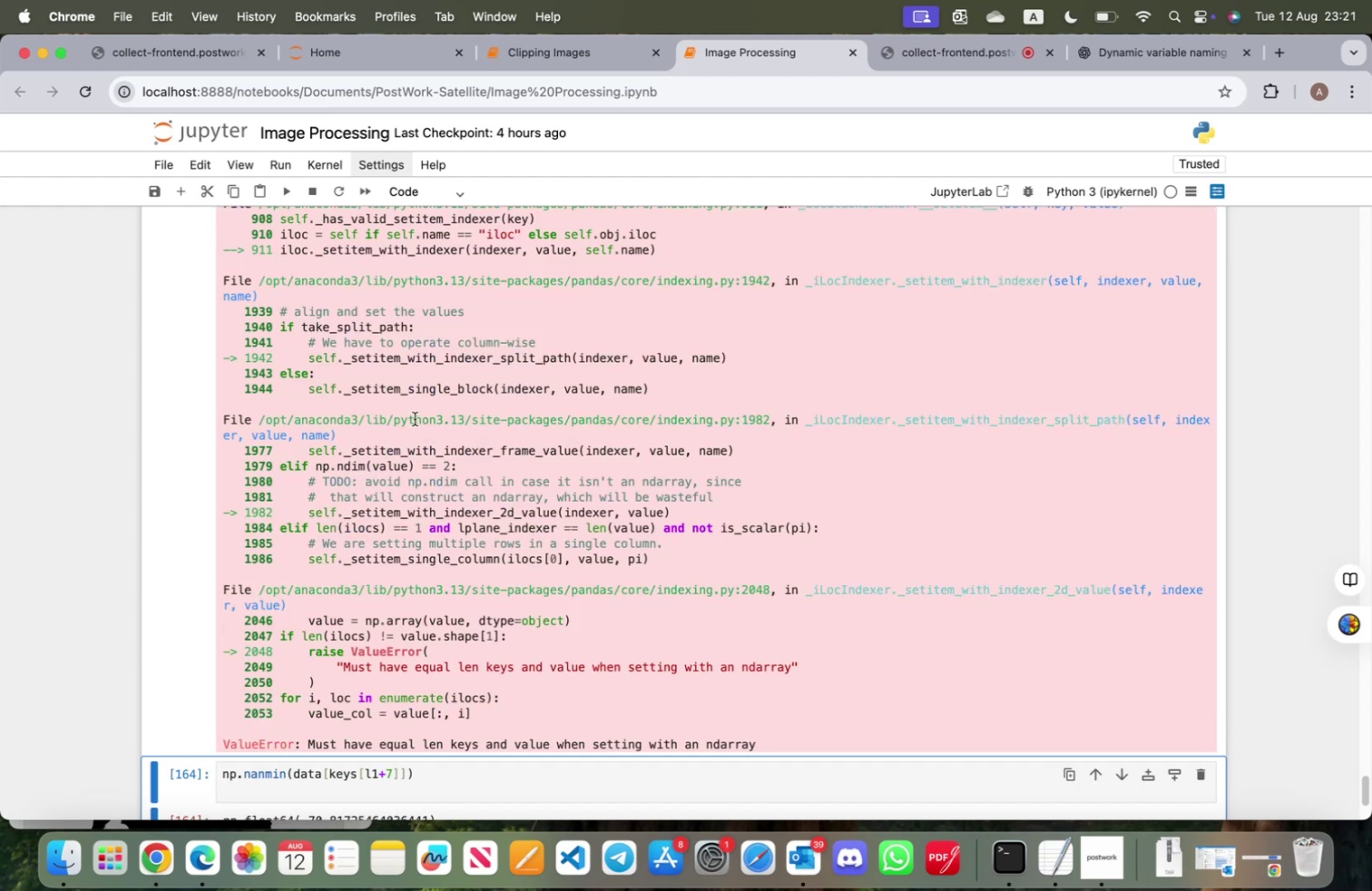 
scroll: coordinate [393, 474], scroll_direction: up, amount: 18.0
 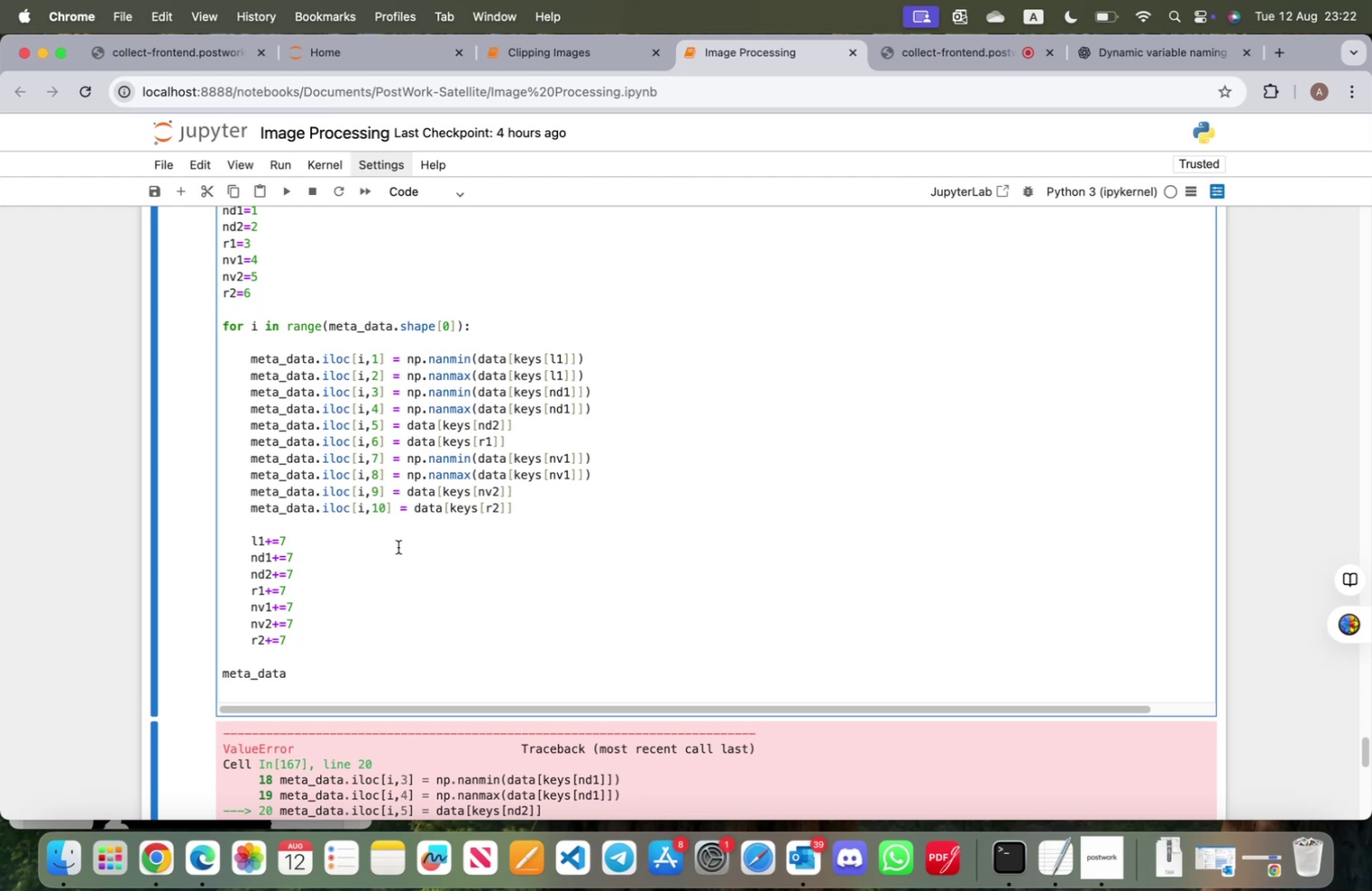 
wait(37.76)
 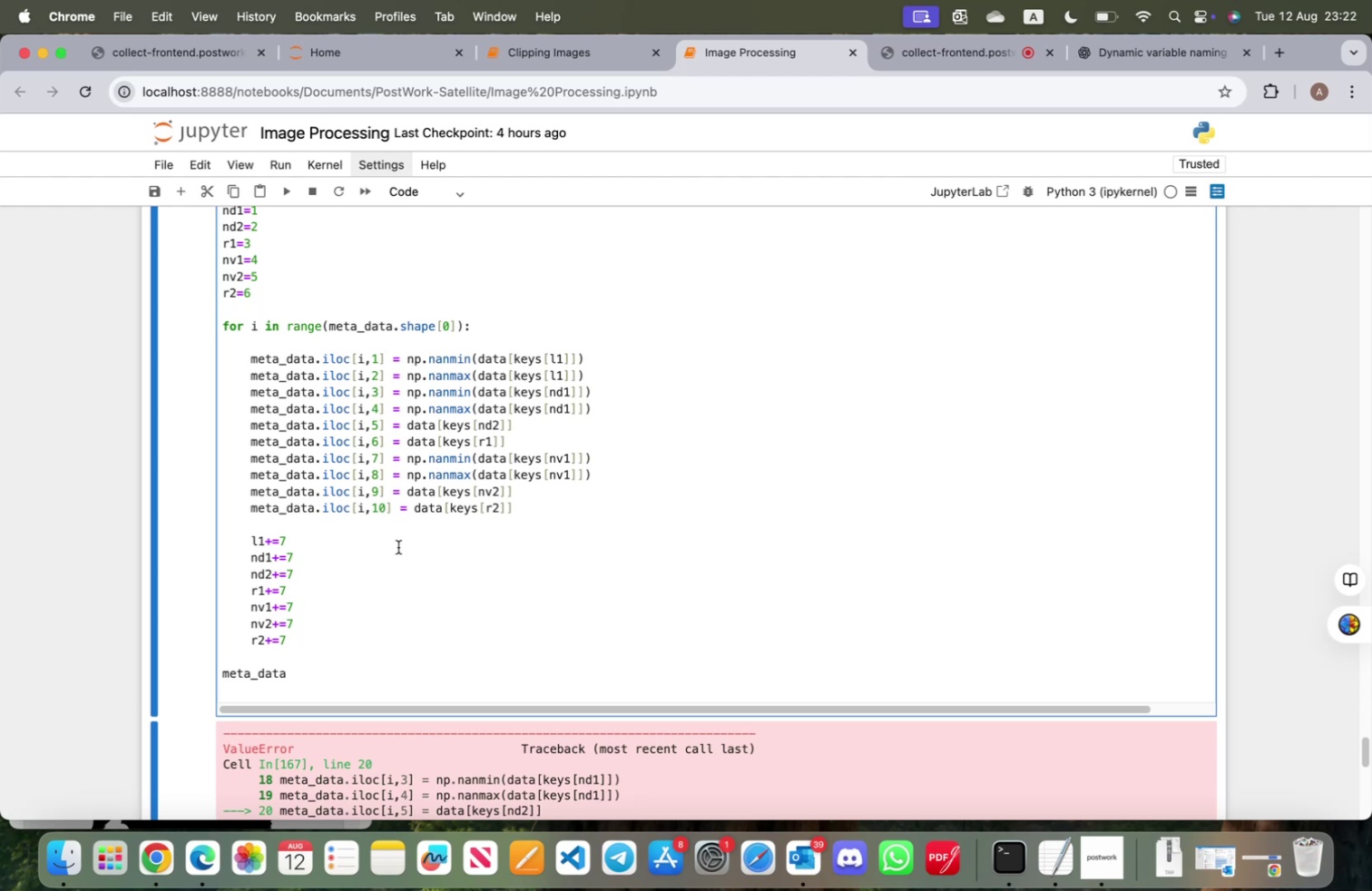 
scroll: coordinate [409, 552], scroll_direction: down, amount: 39.0
 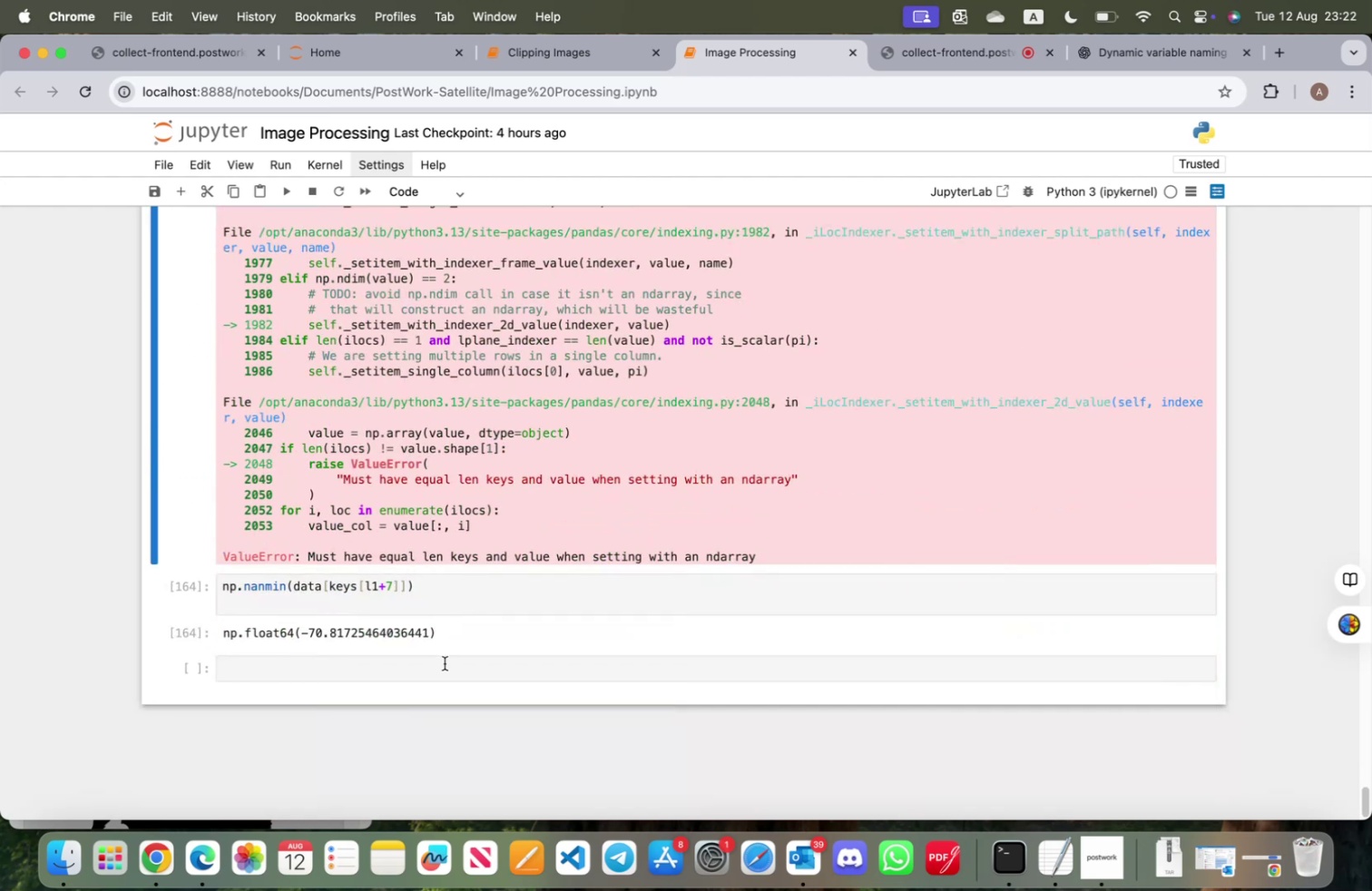 
left_click([445, 662])
 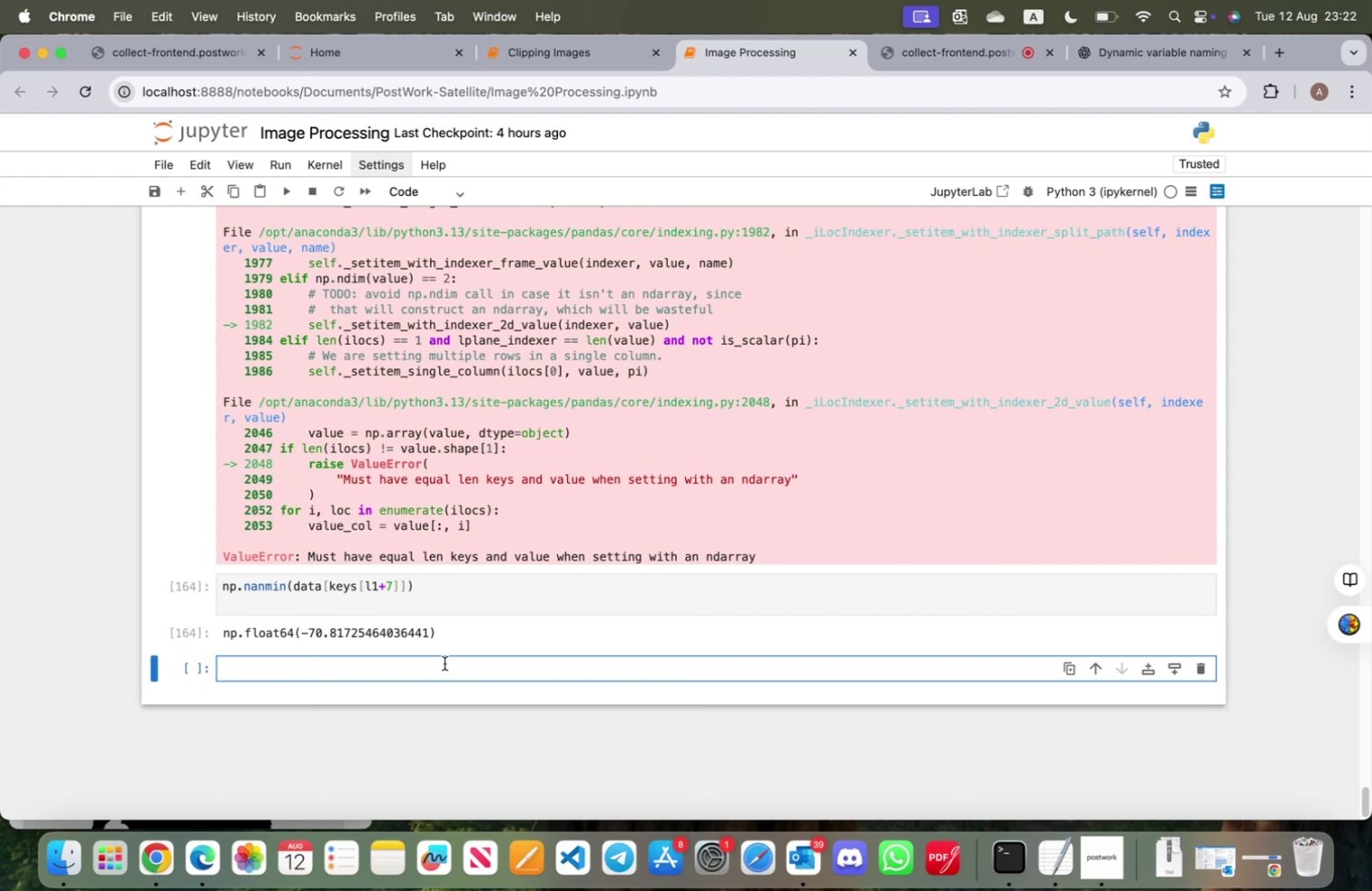 
type(meta_data.sja)
key(Backspace)
key(Backspace)
type(hape[1)
 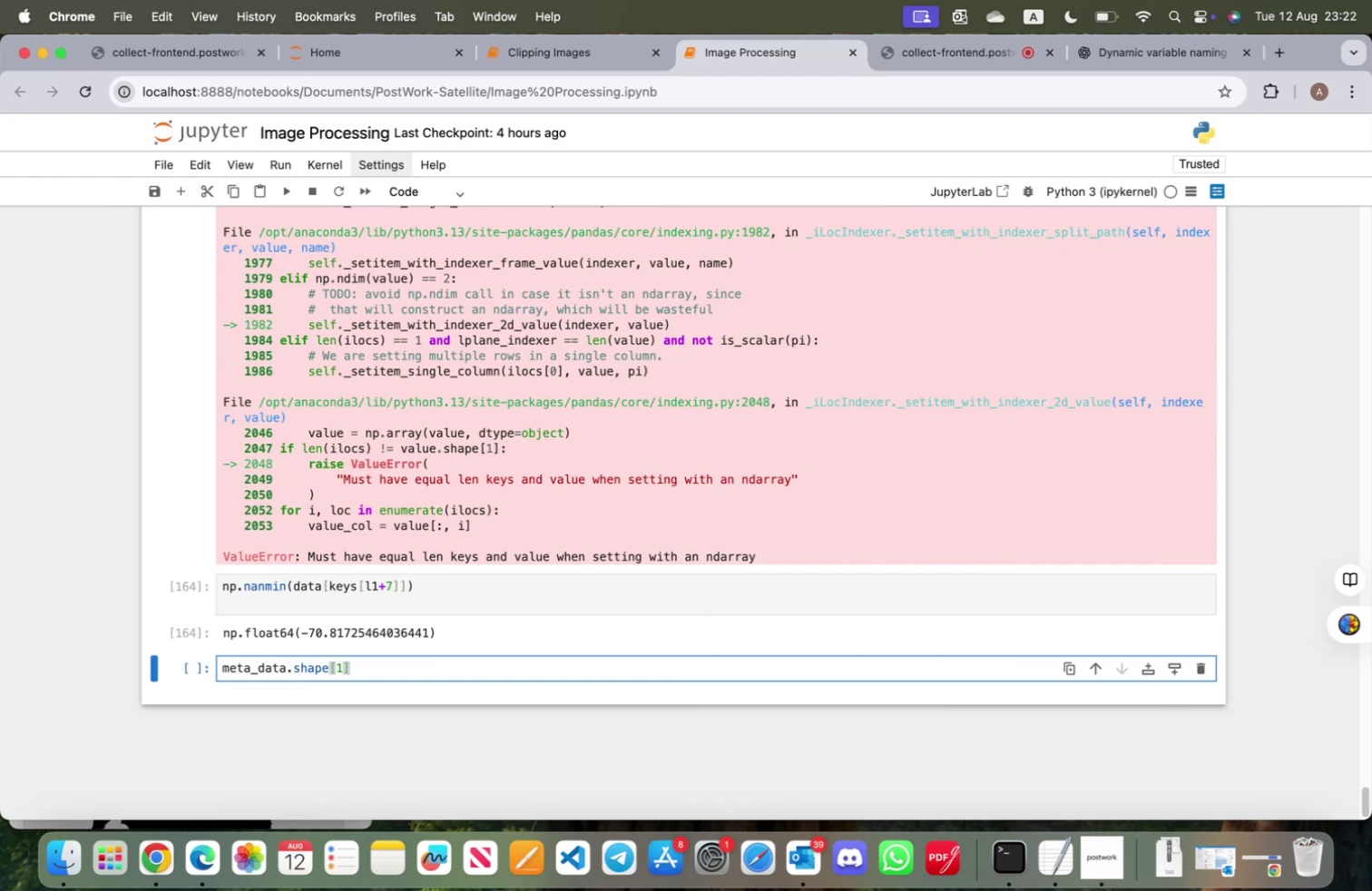 
key(Shift+Enter)
 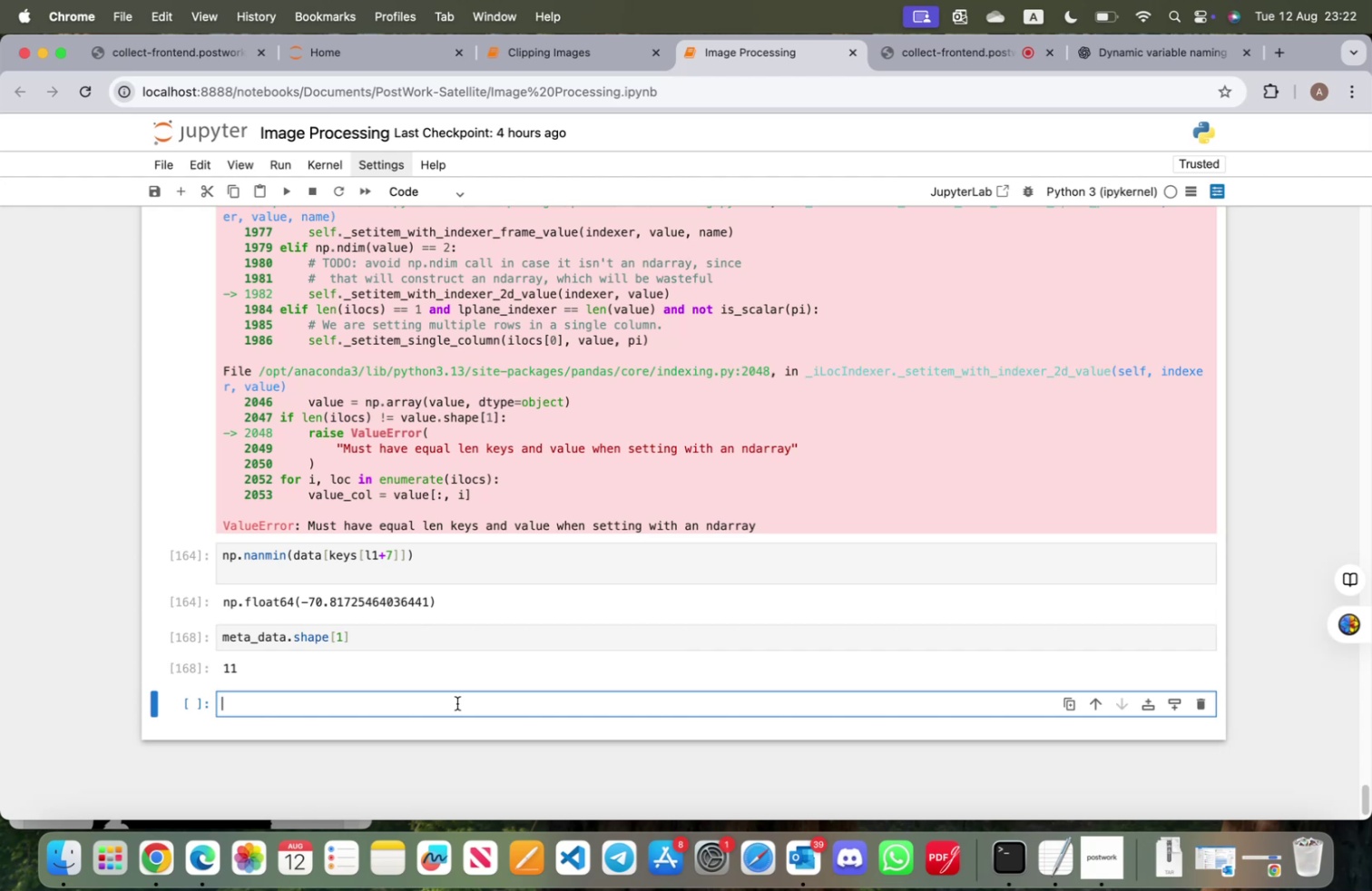 
scroll: coordinate [441, 707], scroll_direction: up, amount: 11.0
 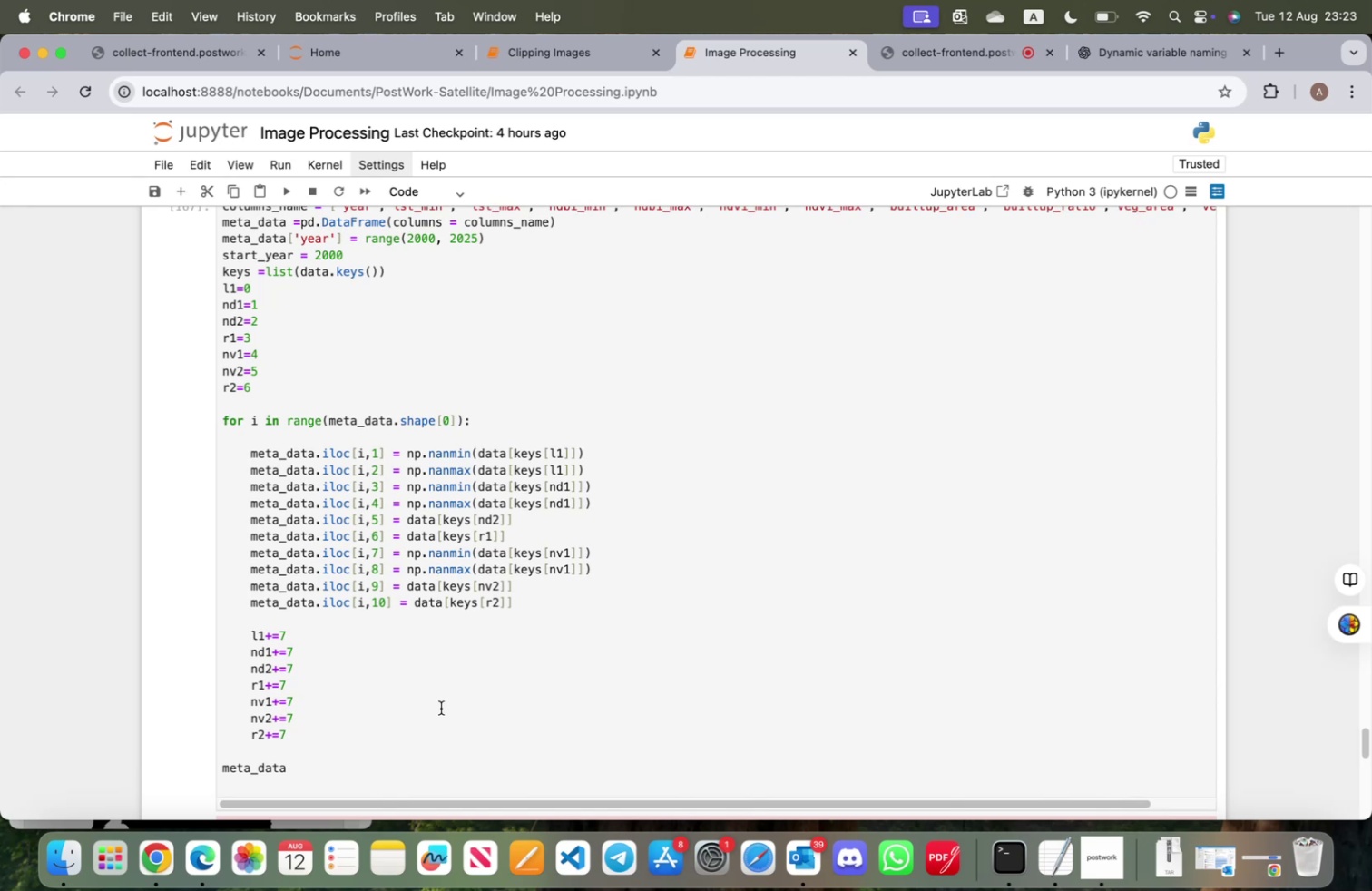 
wait(42.75)
 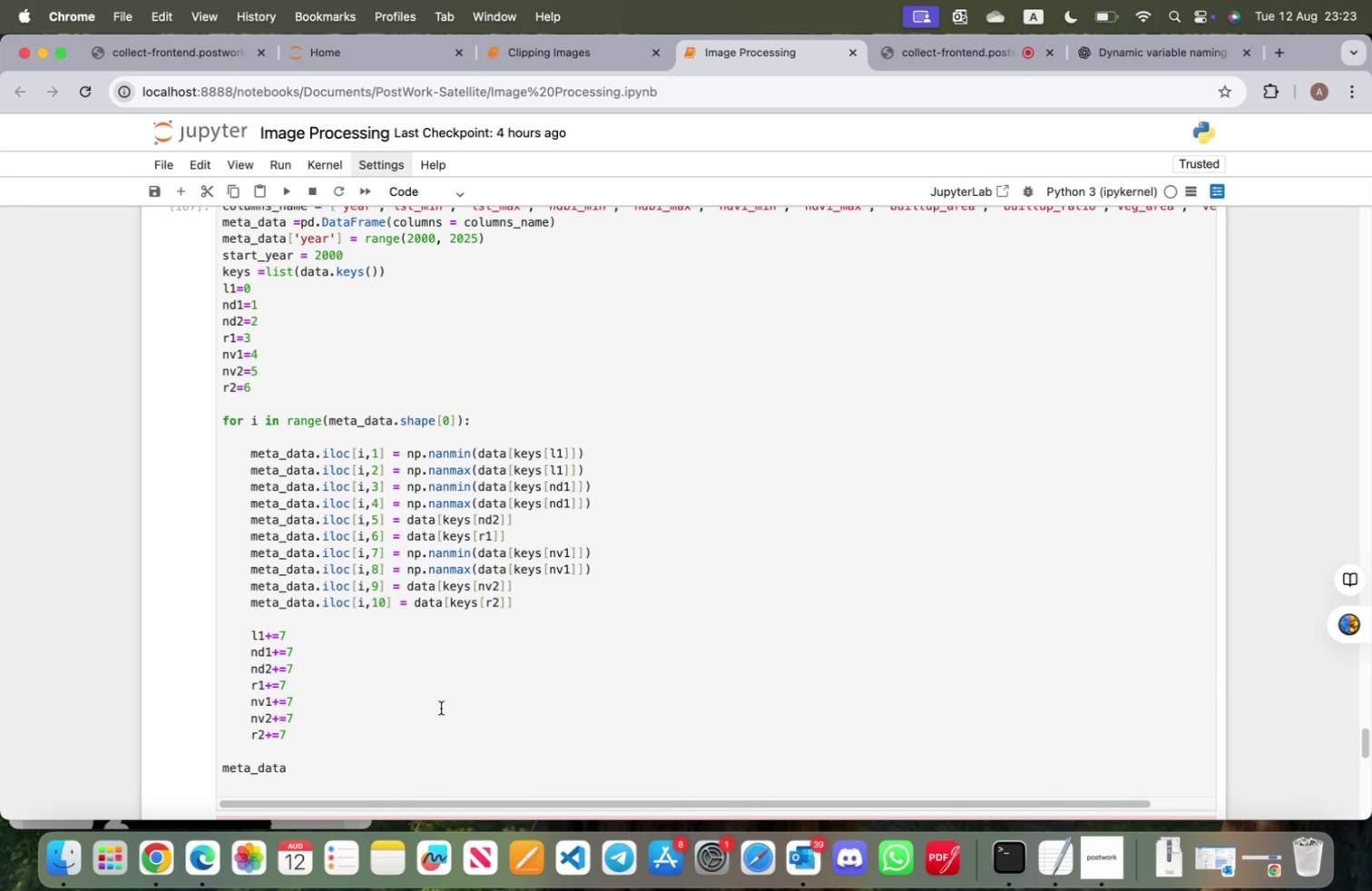 
scroll: coordinate [441, 707], scroll_direction: up, amount: 9.0
 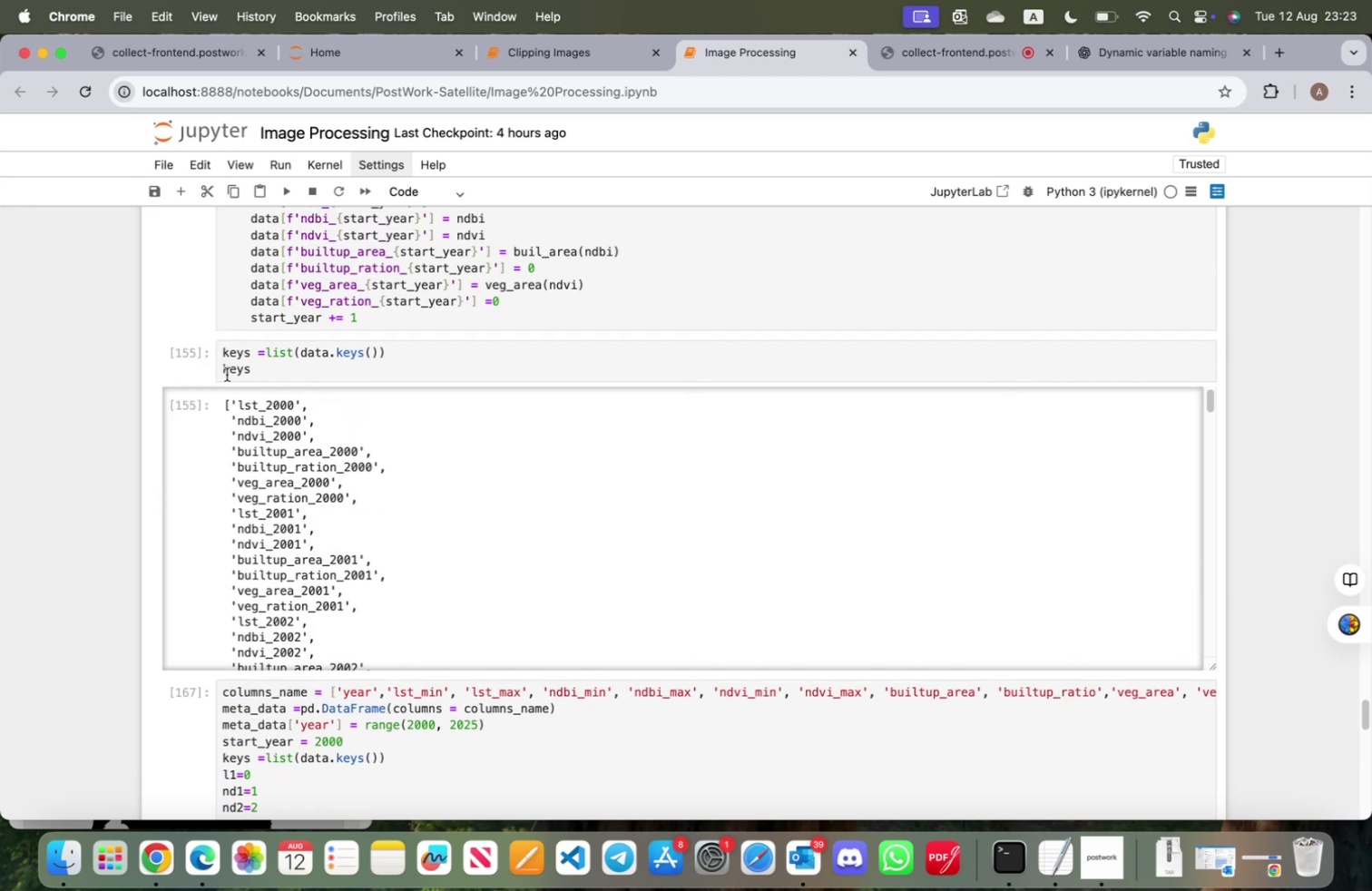 
left_click([224, 373])
 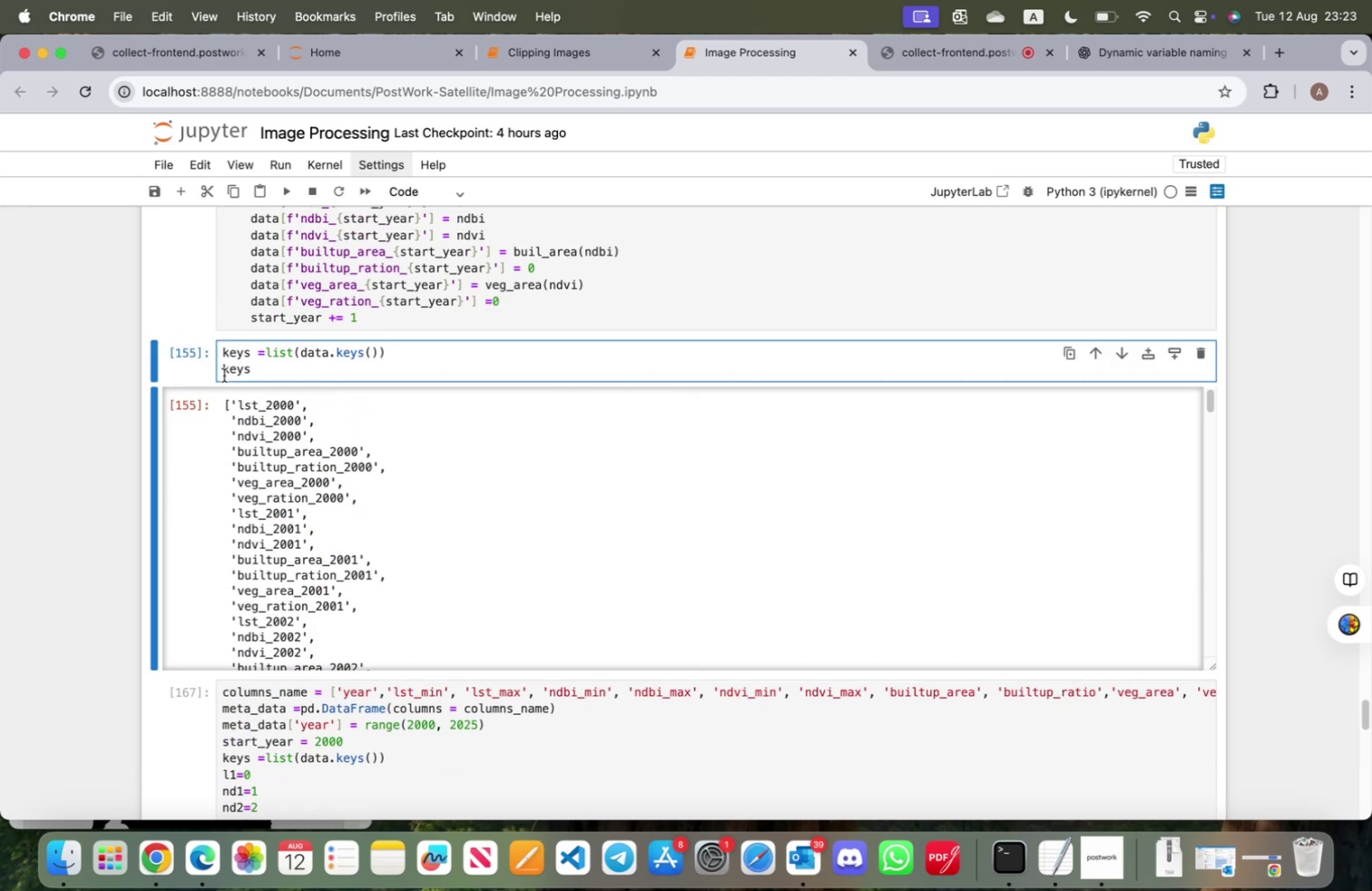 
type(len()
 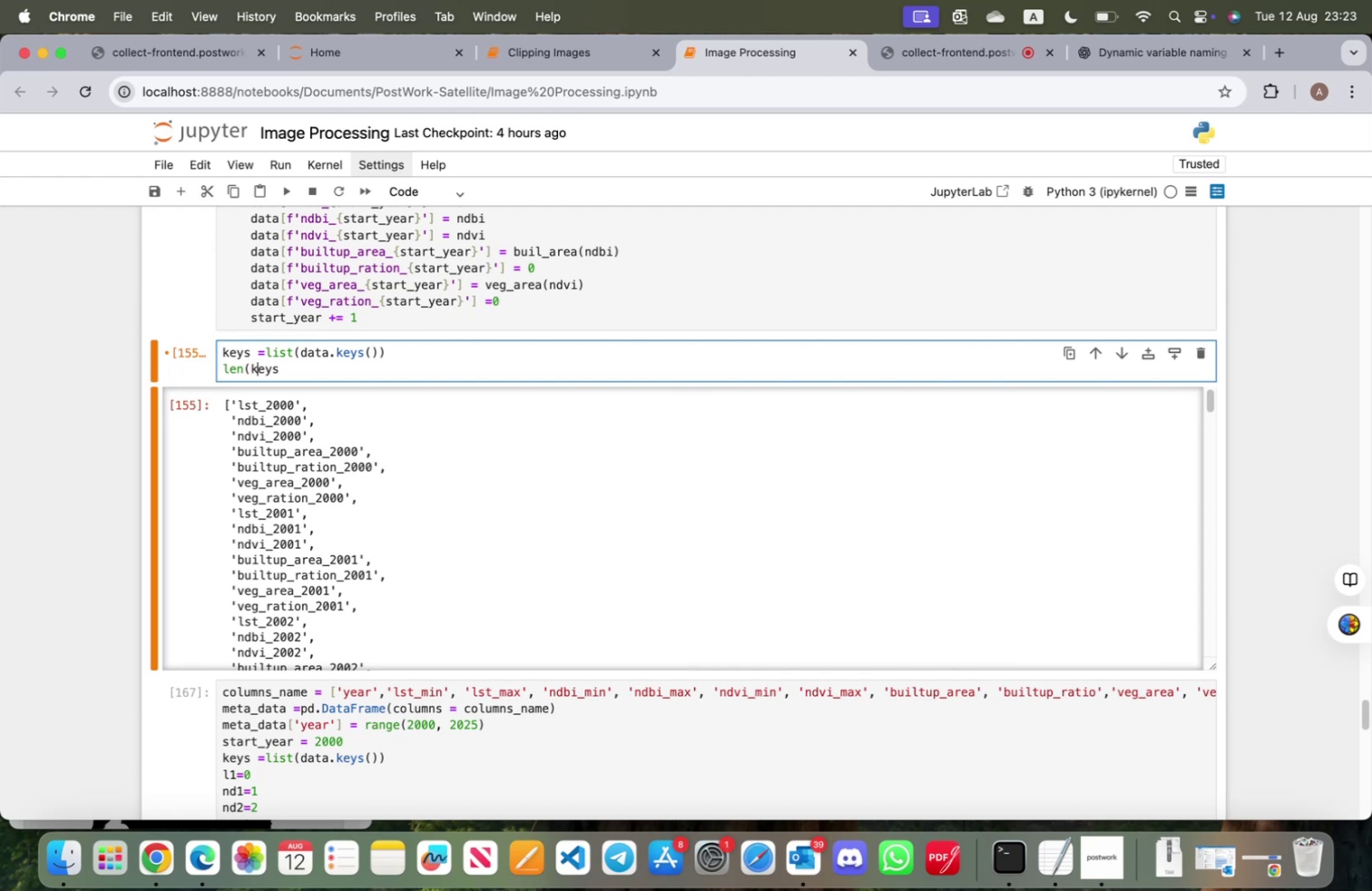 
 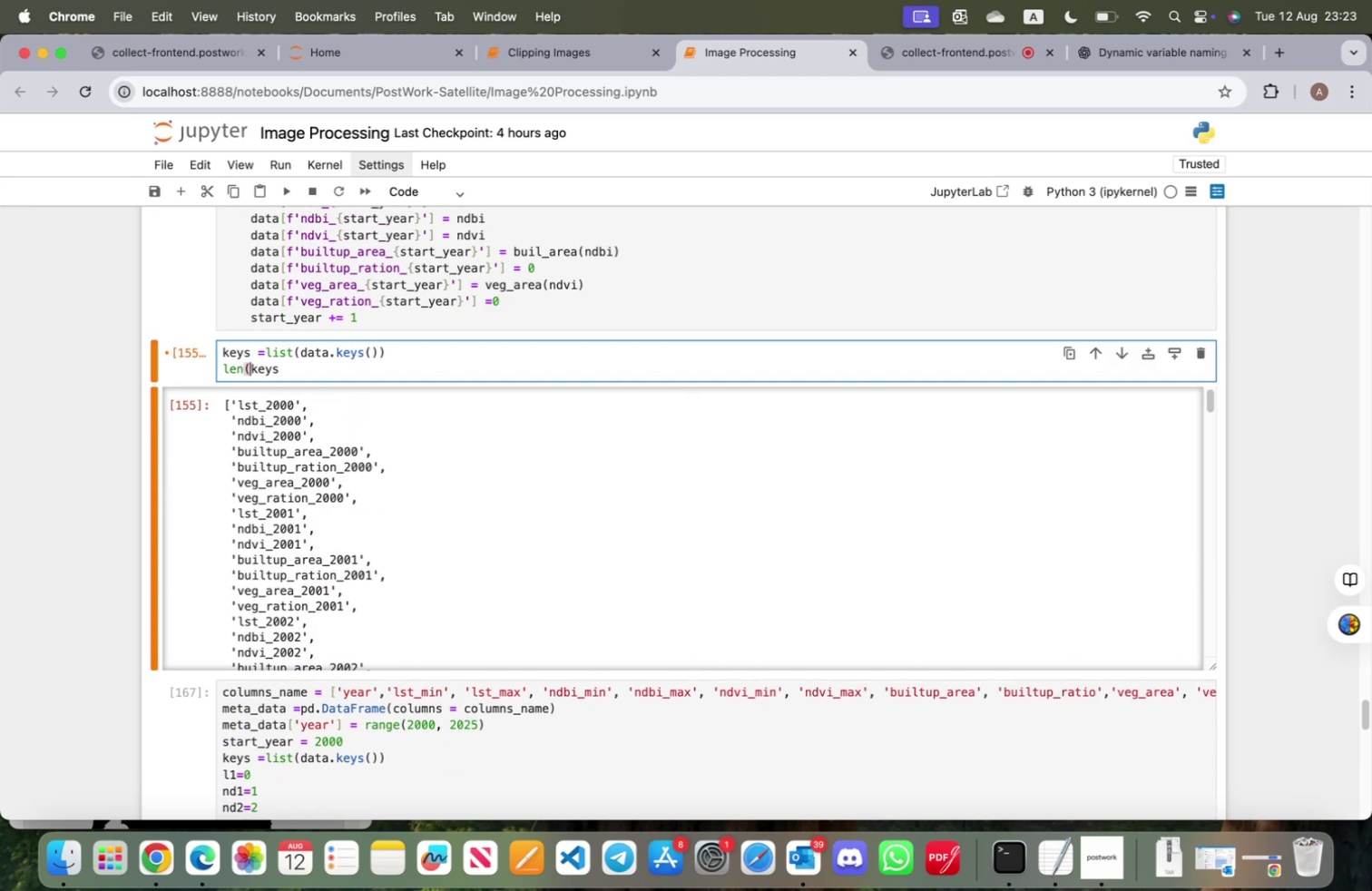 
key(ArrowRight)
 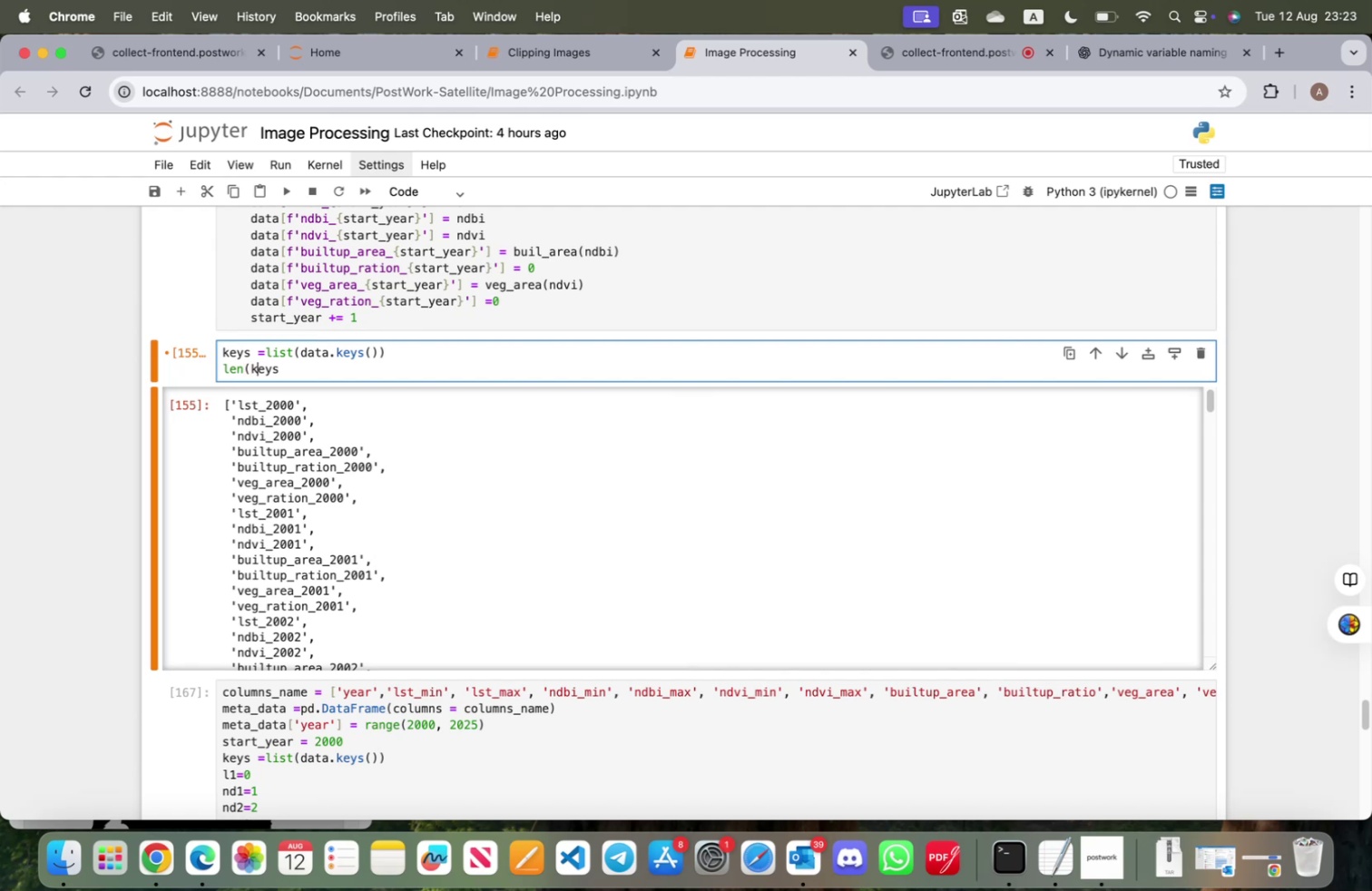 
key(ArrowRight)
 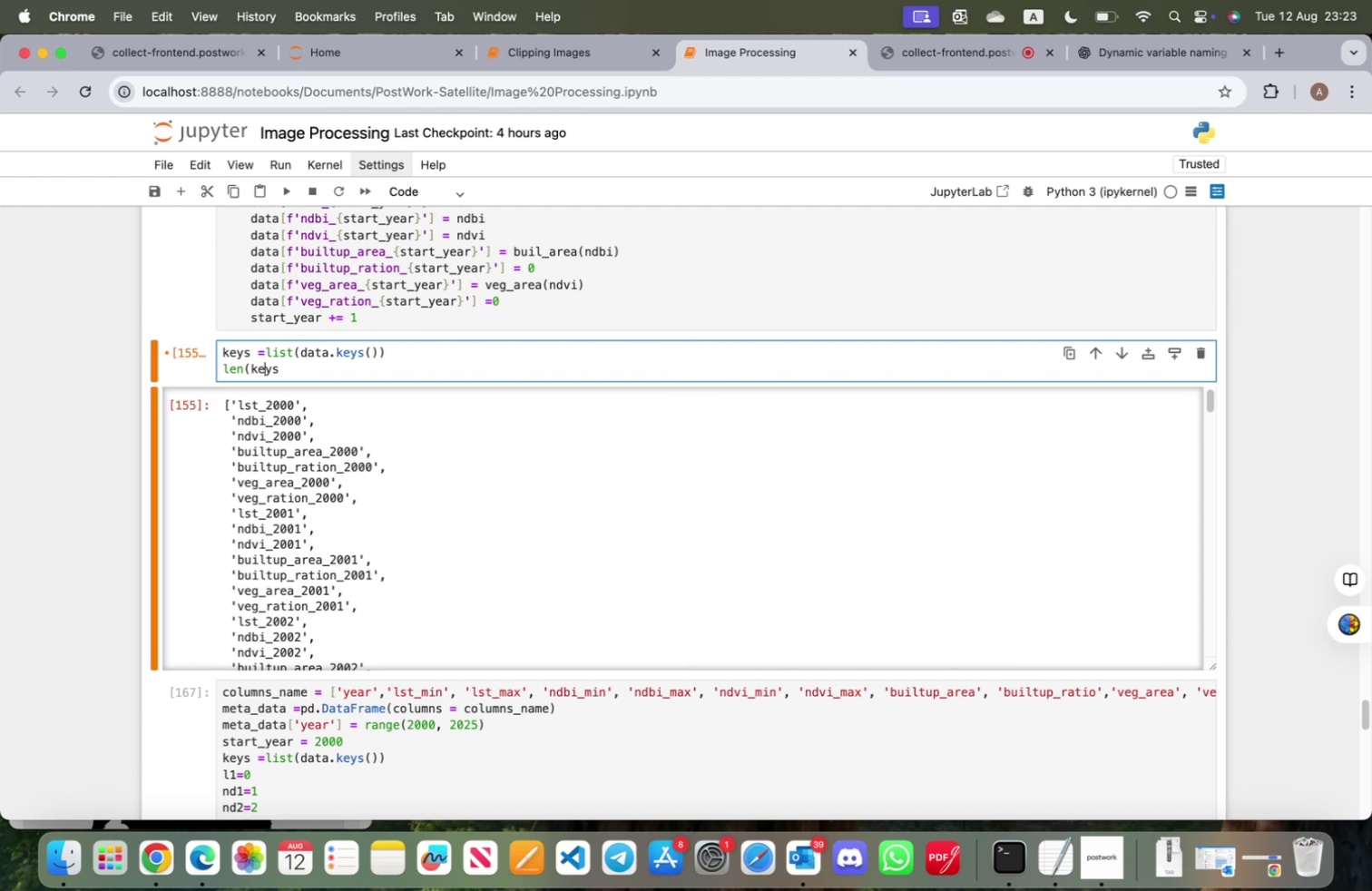 
key(ArrowRight)
 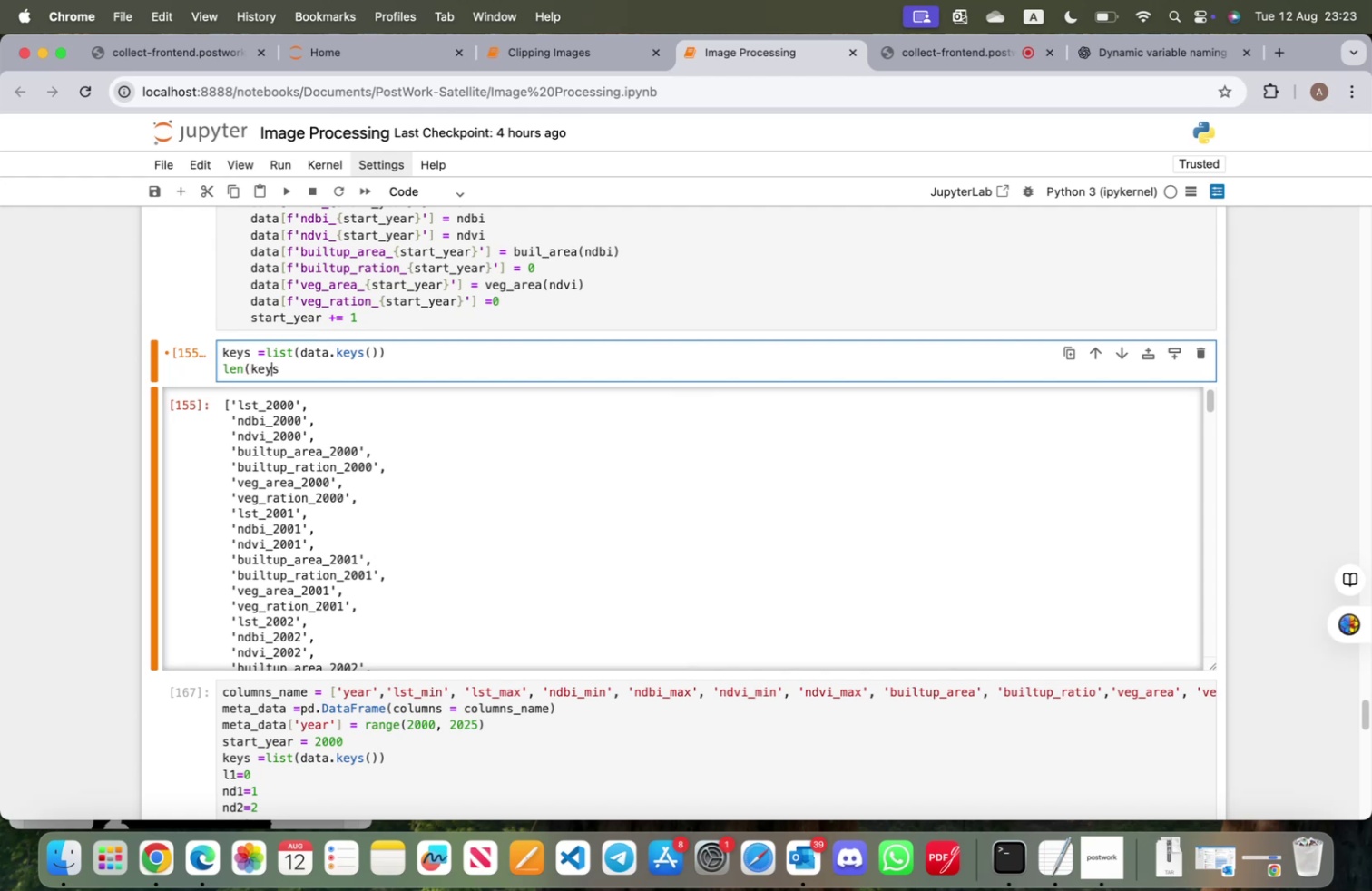 
key(ArrowRight)
 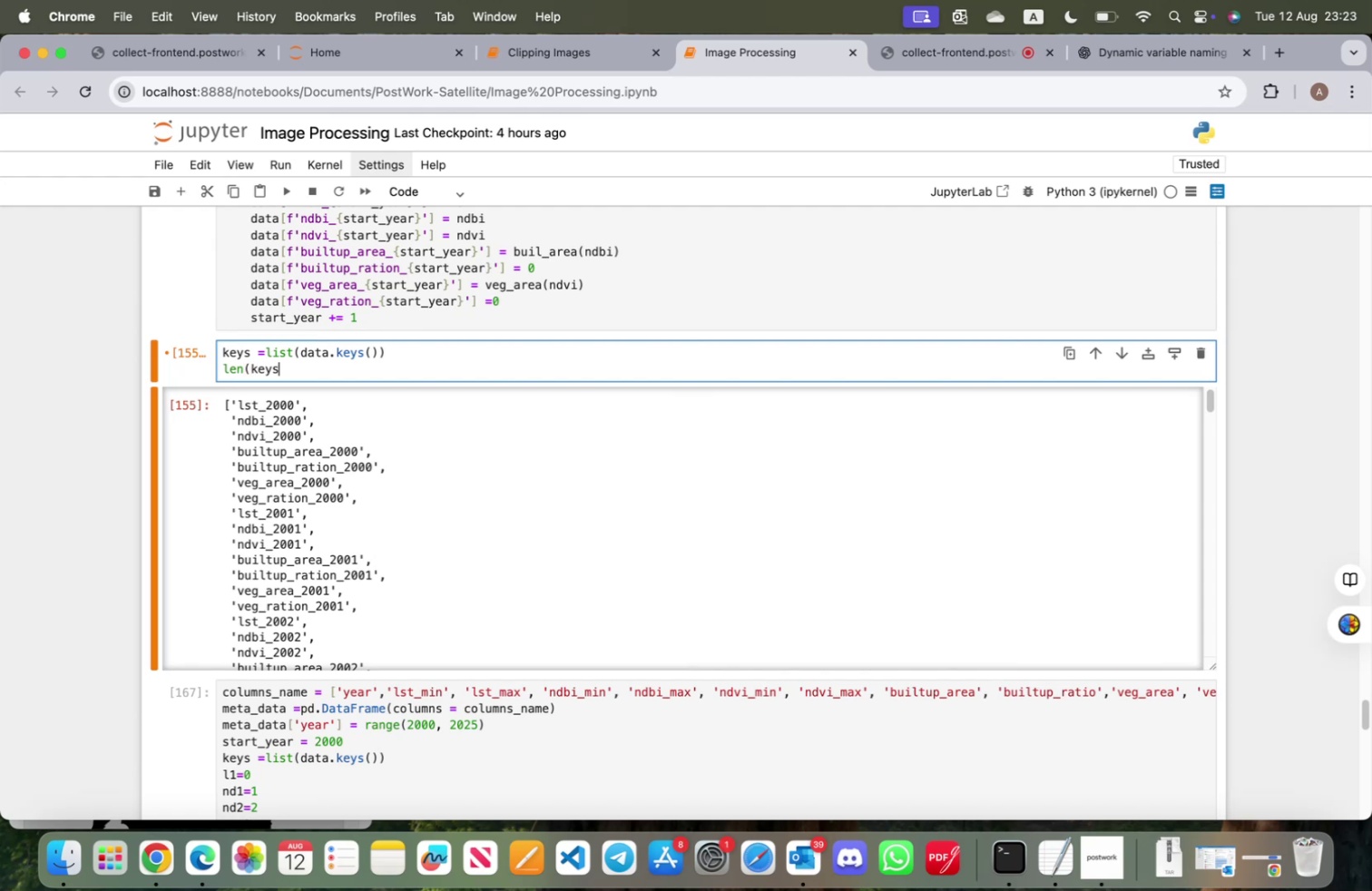 
key(Shift+0)
 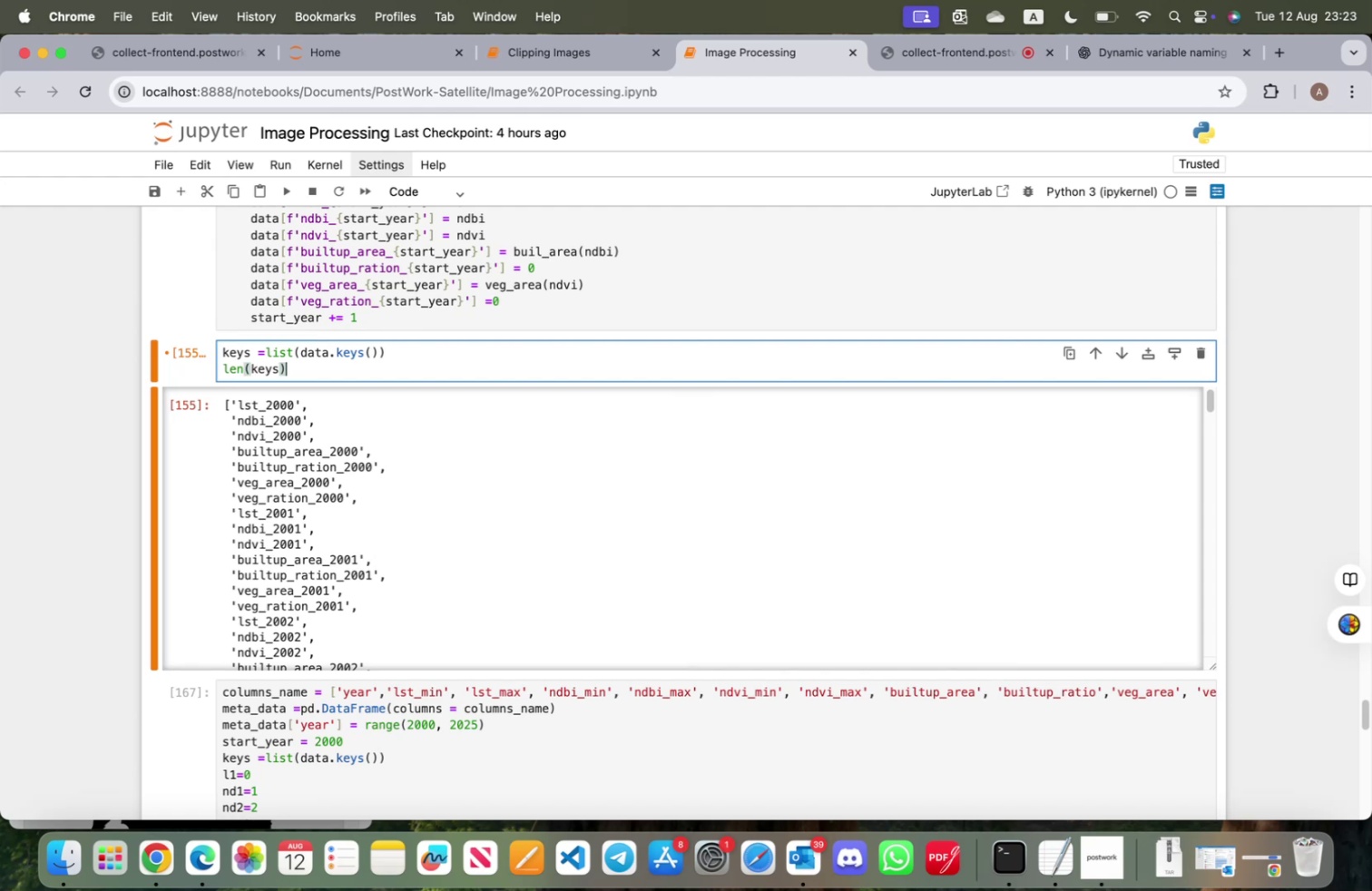 
key(Shift+ShiftRight)
 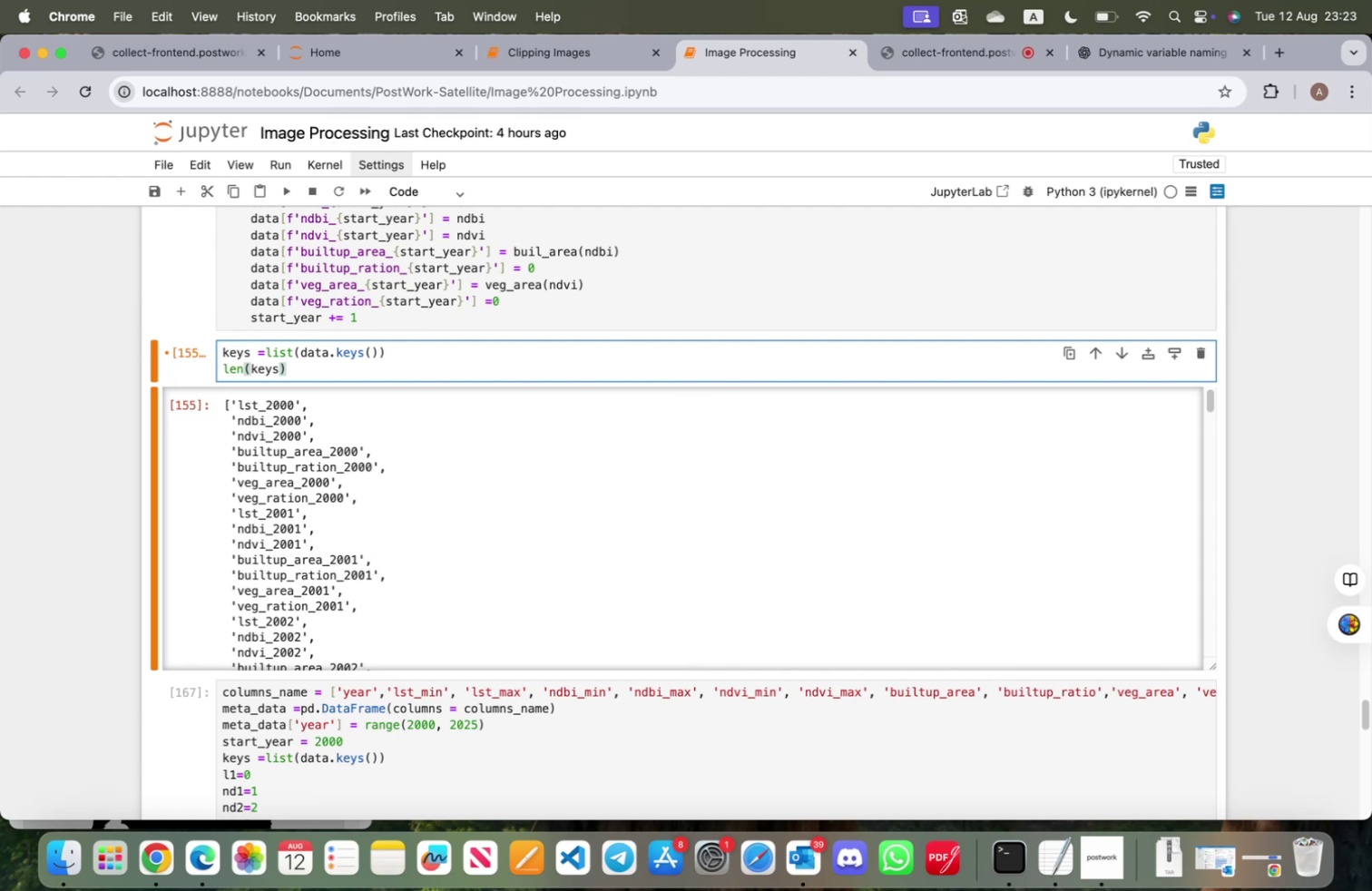 
key(Shift+Enter)
 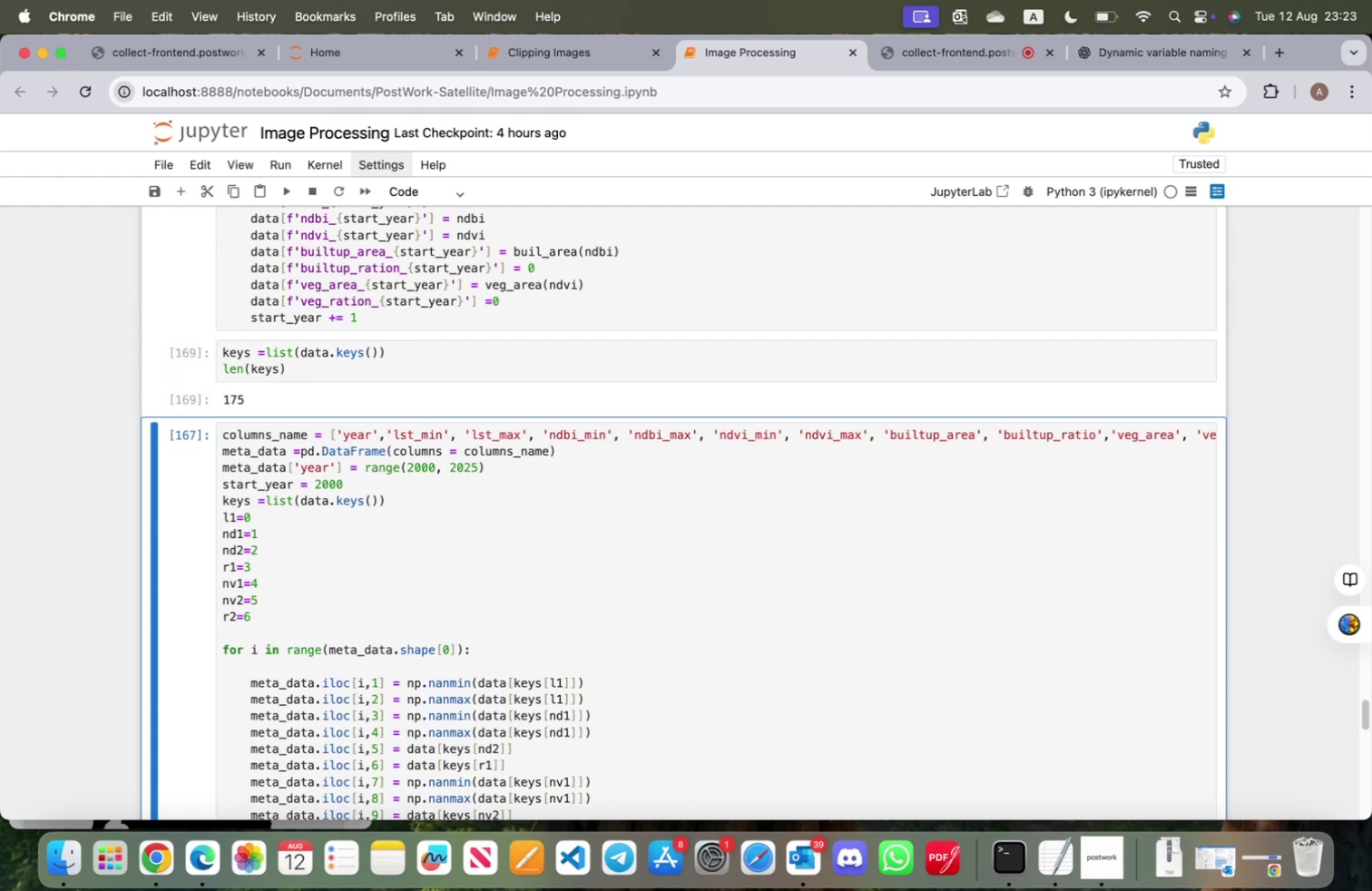 
scroll: coordinate [285, 494], scroll_direction: down, amount: 42.0
 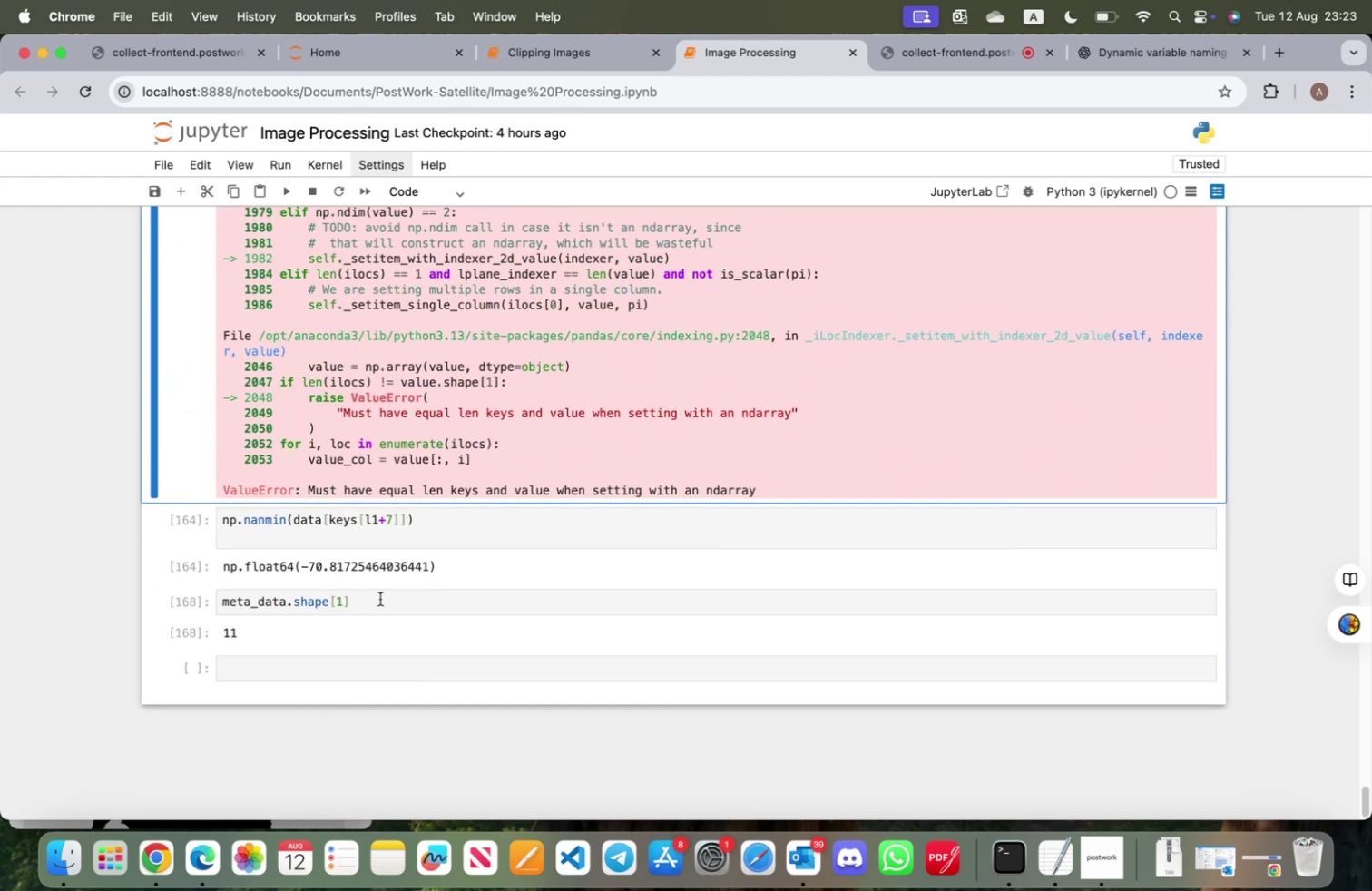 
left_click([384, 594])
 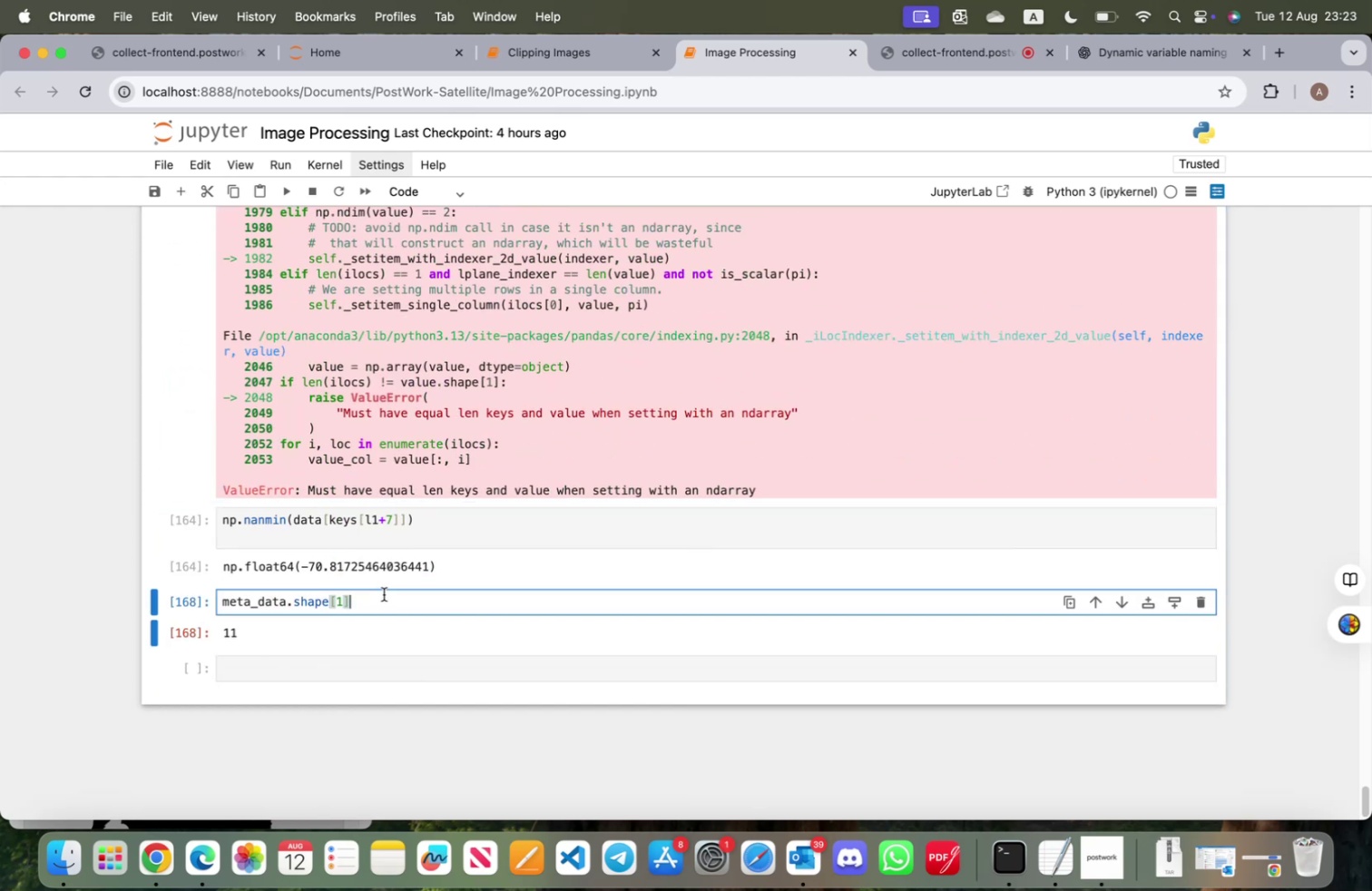 
type(* meta_data.shape[0)
 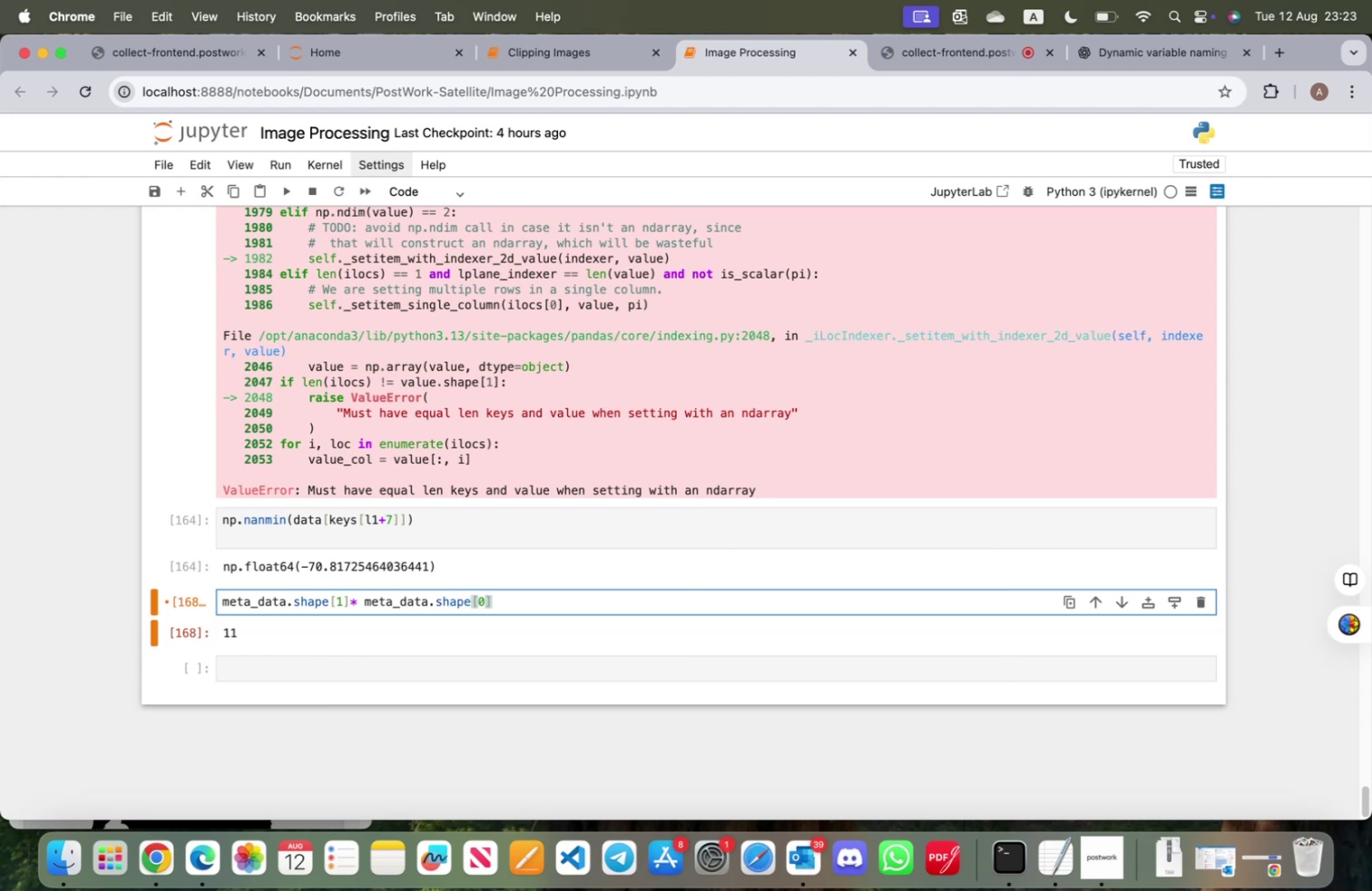 
key(Shift+Enter)
 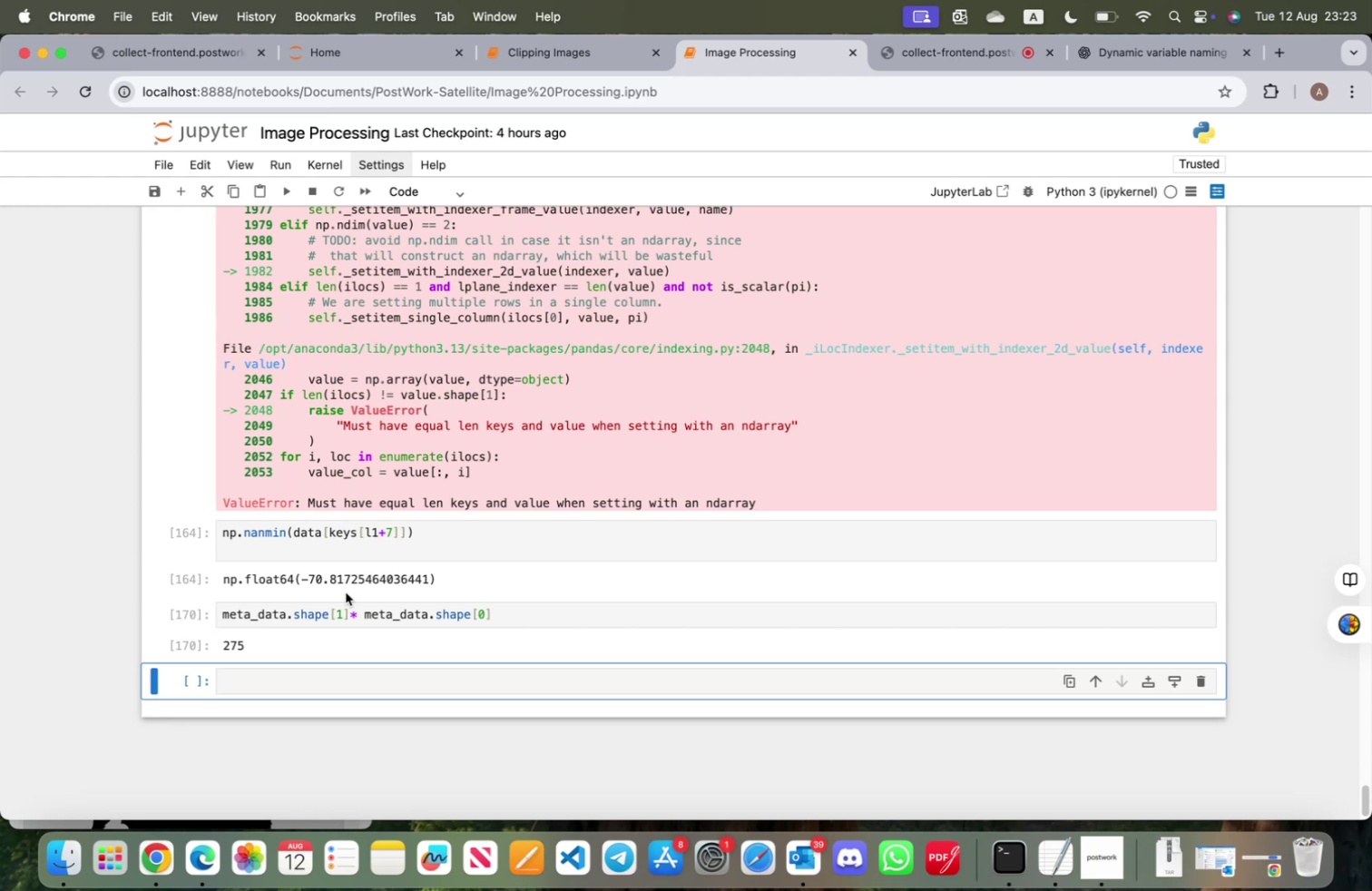 
wait(11.1)
 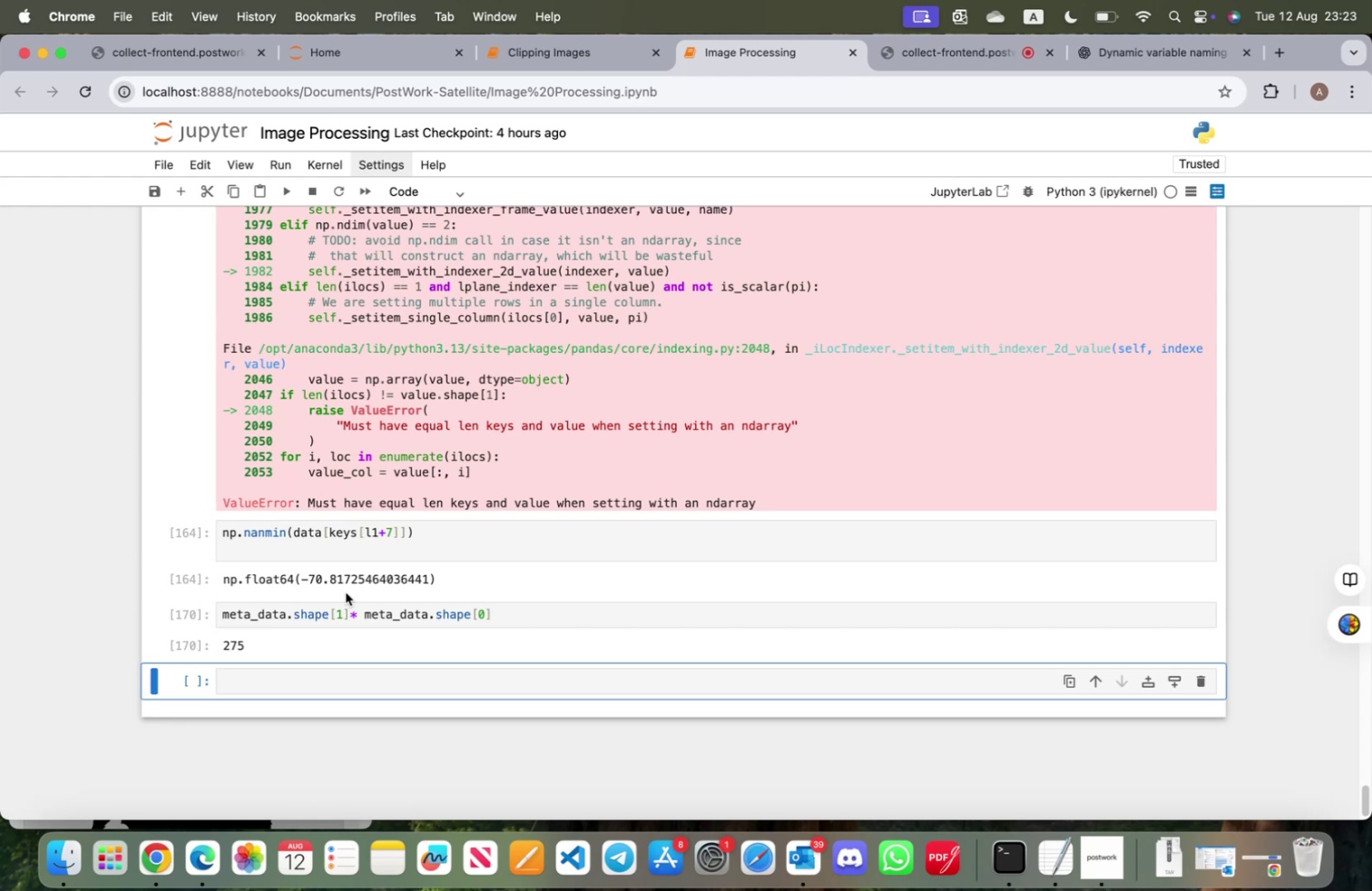 
left_click([473, 682])
 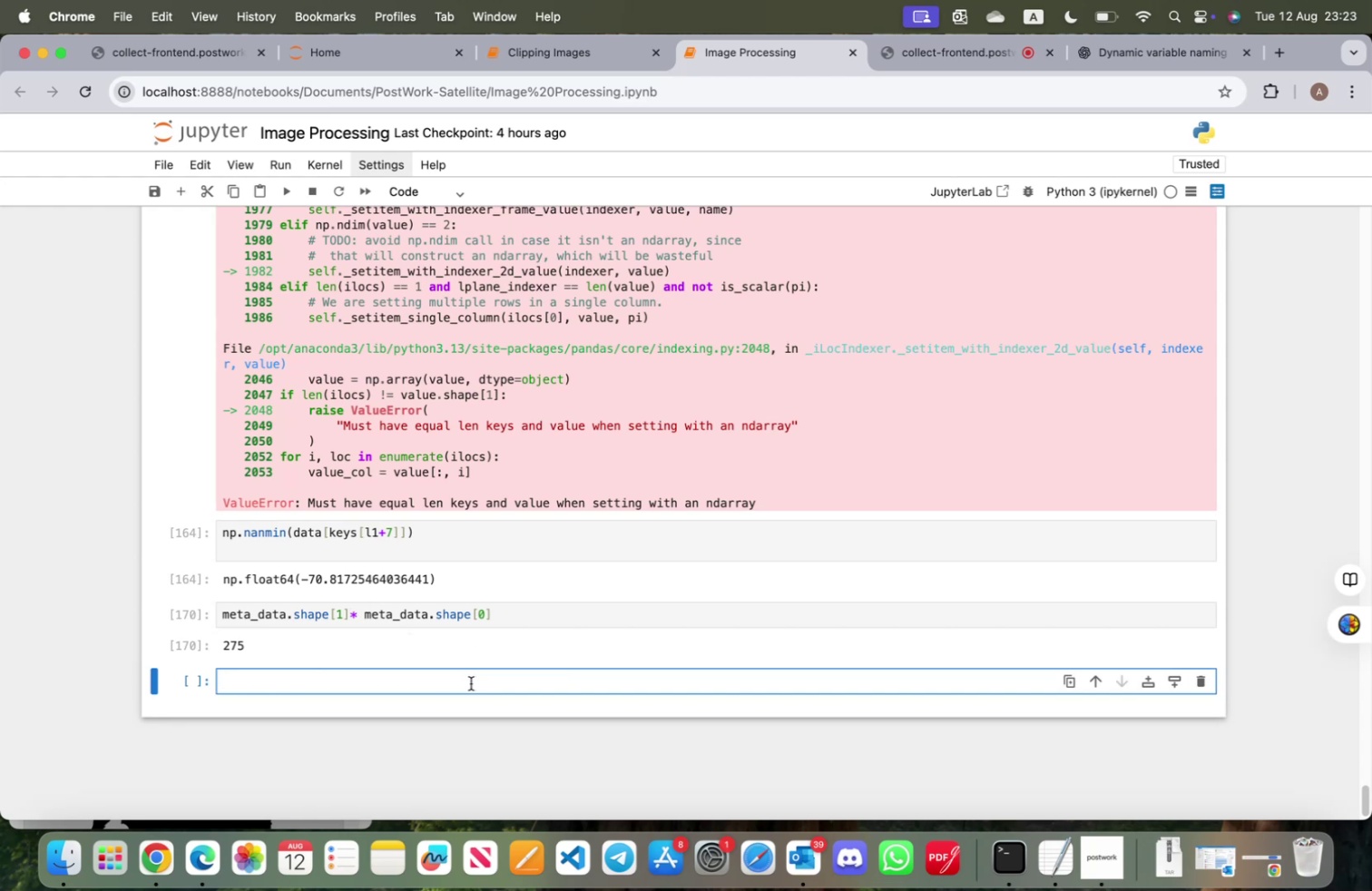 
type(meta_data)
 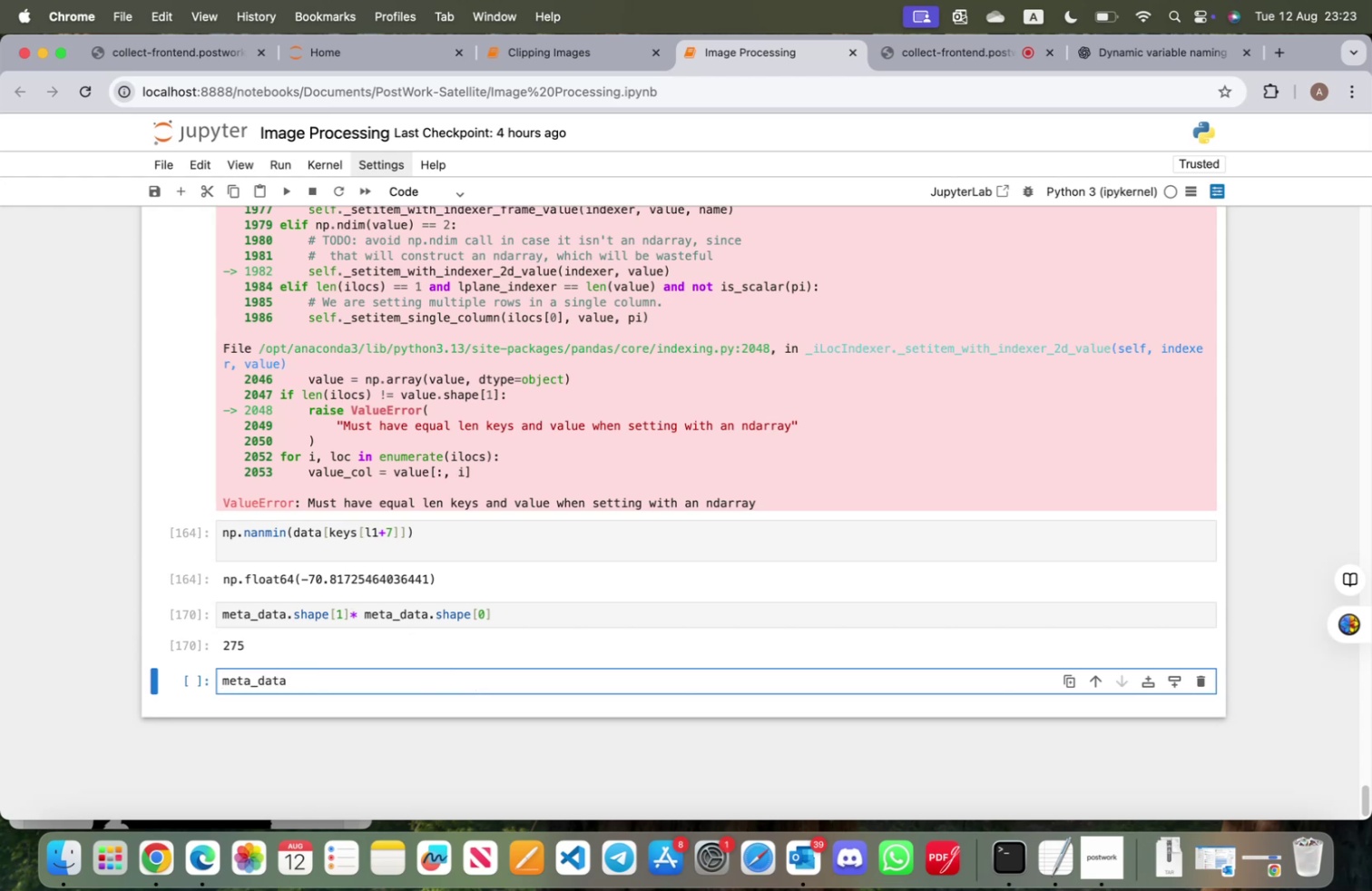 
key(Shift+Enter)
 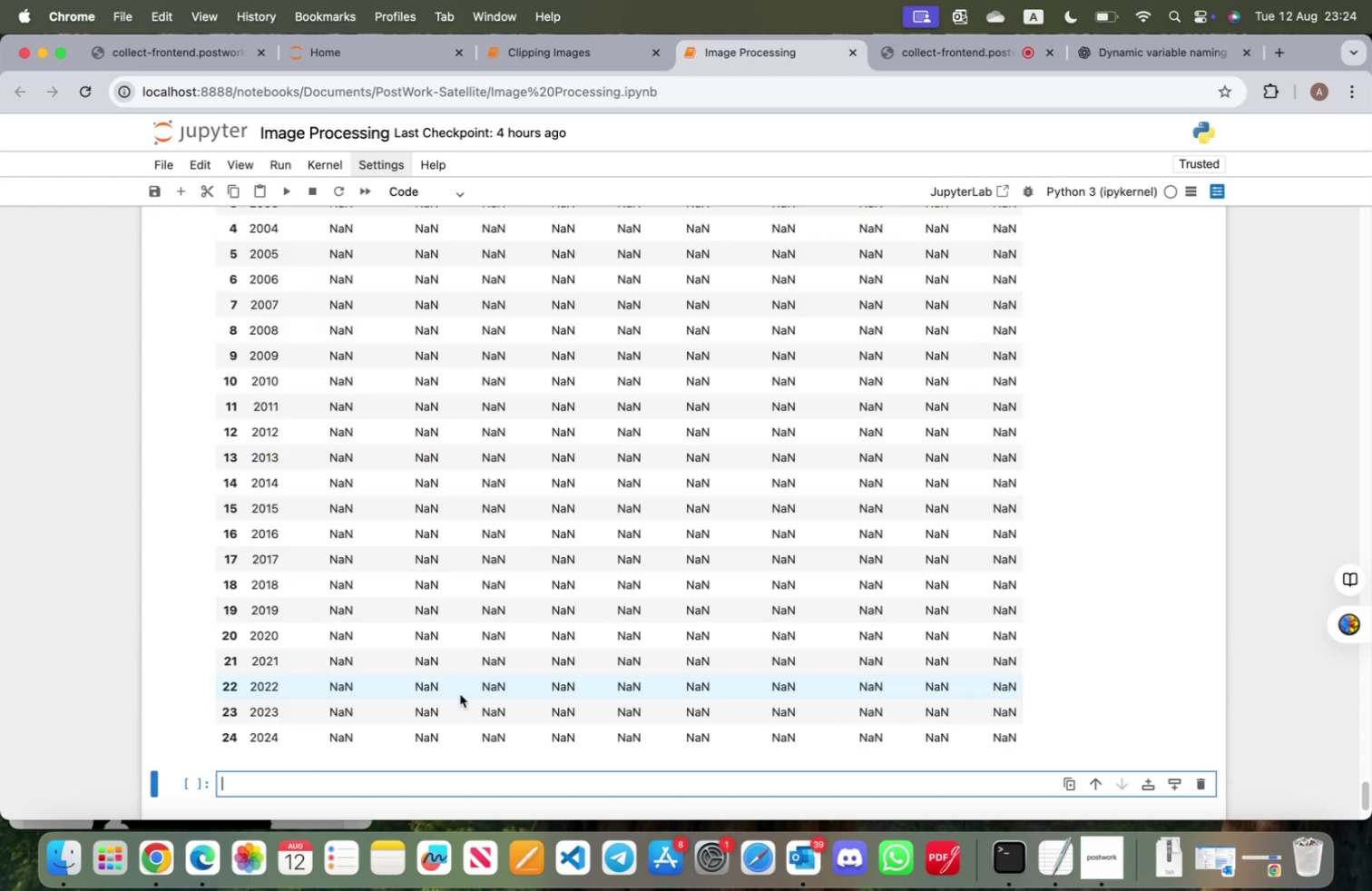 
scroll: coordinate [431, 719], scroll_direction: up, amount: 14.0
 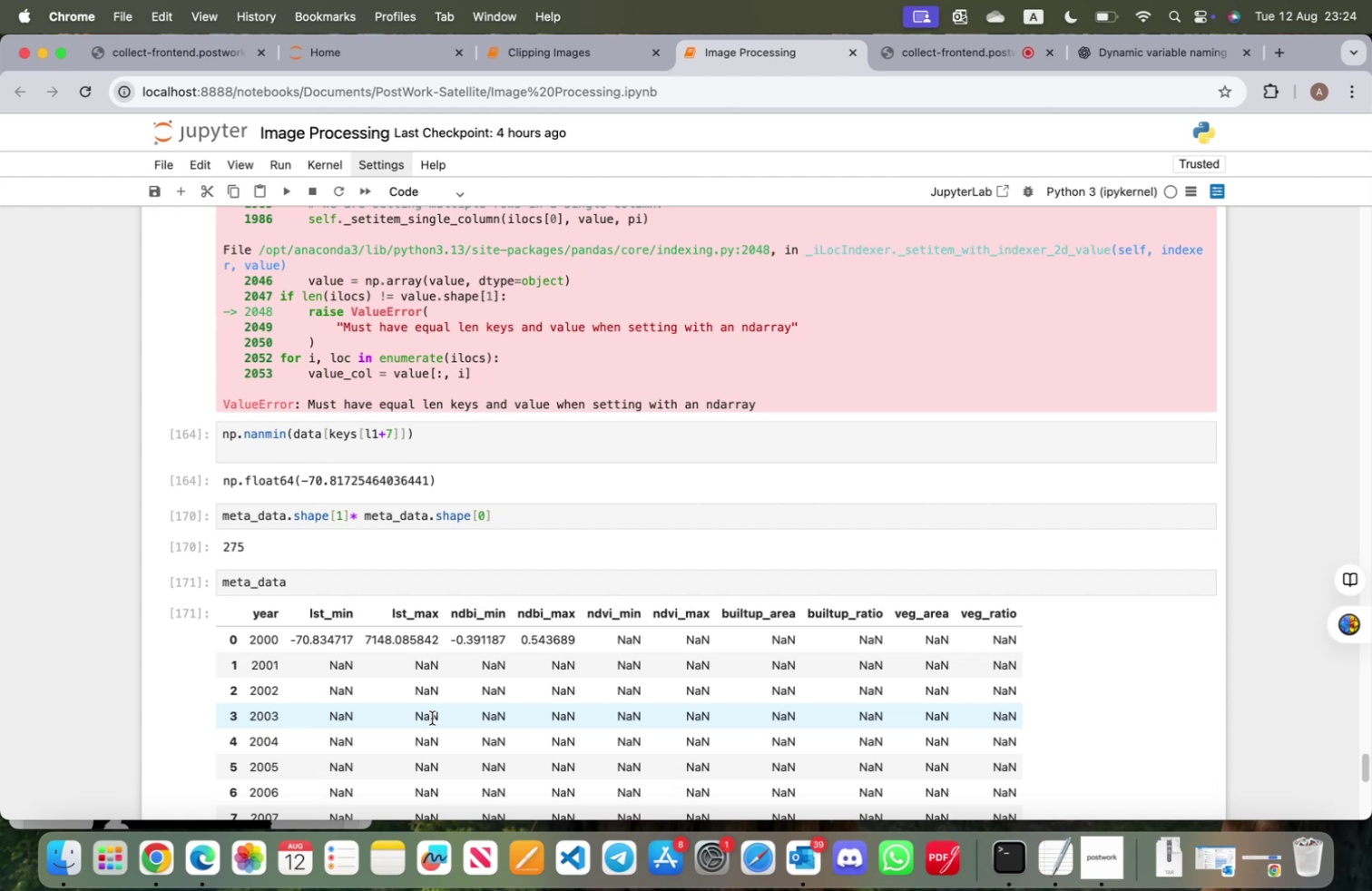 
wait(25.27)
 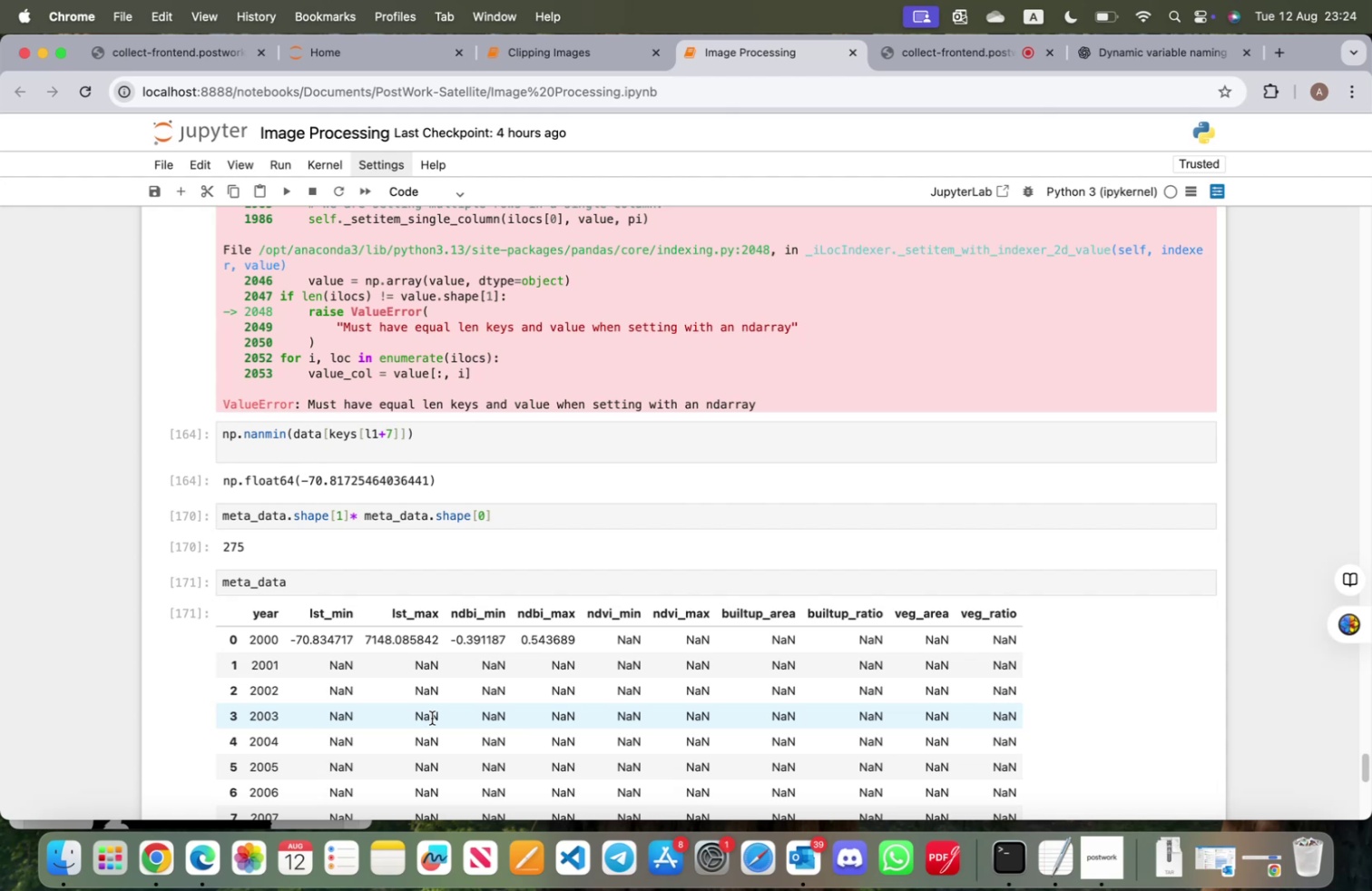 
scroll: coordinate [562, 728], scroll_direction: up, amount: 30.0
 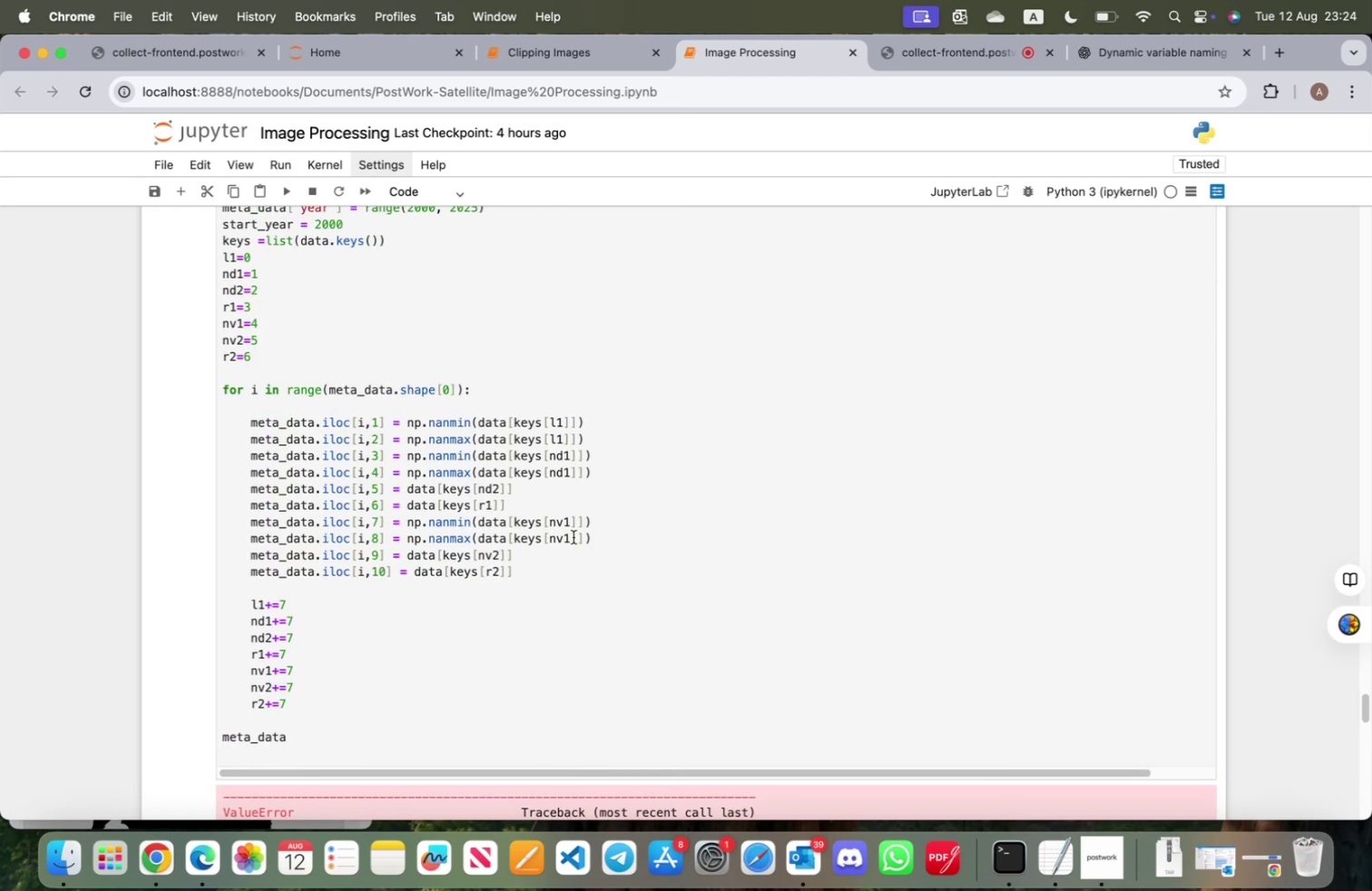 
left_click_drag(start_coordinate=[610, 537], to_coordinate=[252, 521])
 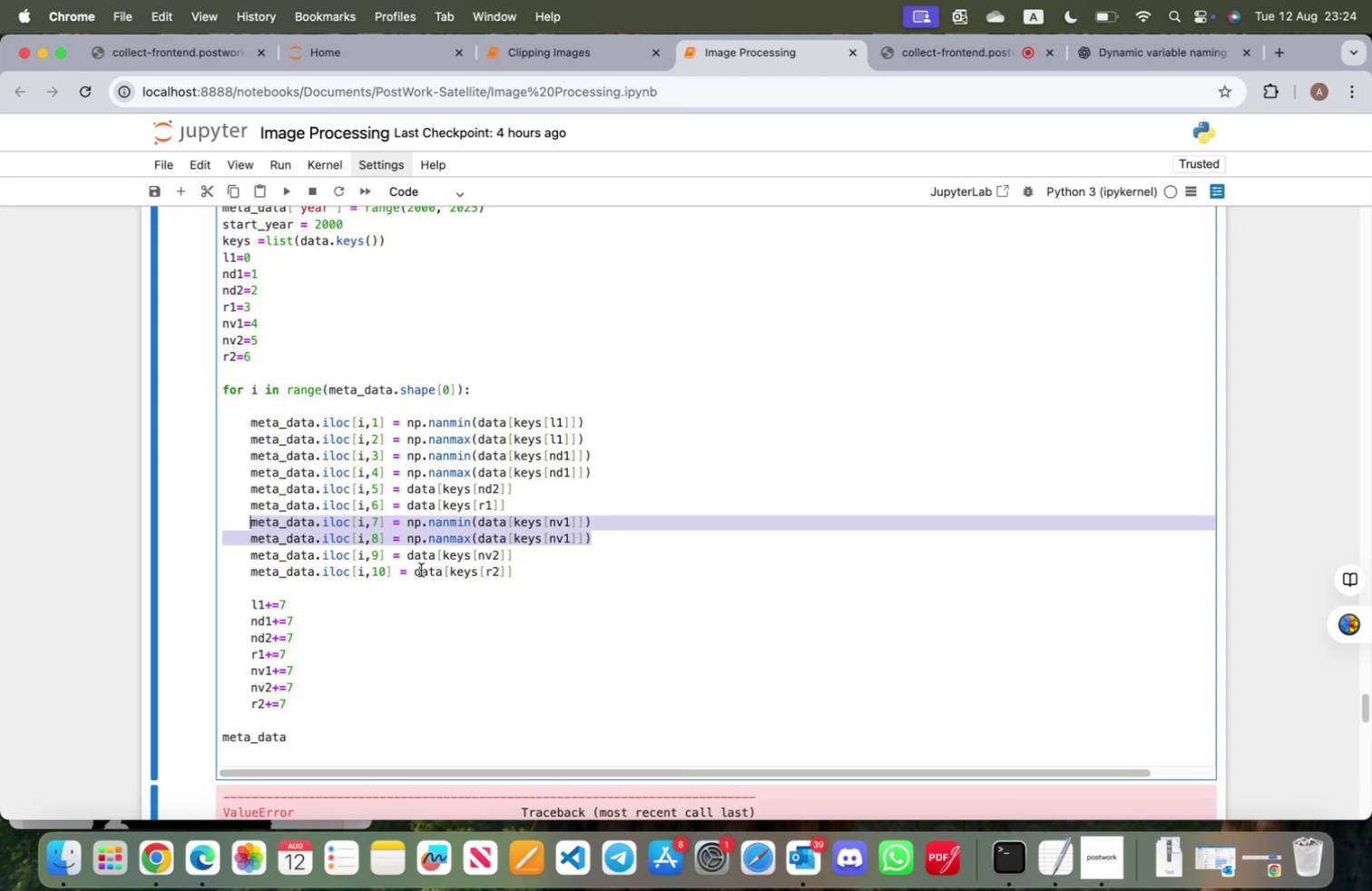 
key(Meta+CommandLeft)
 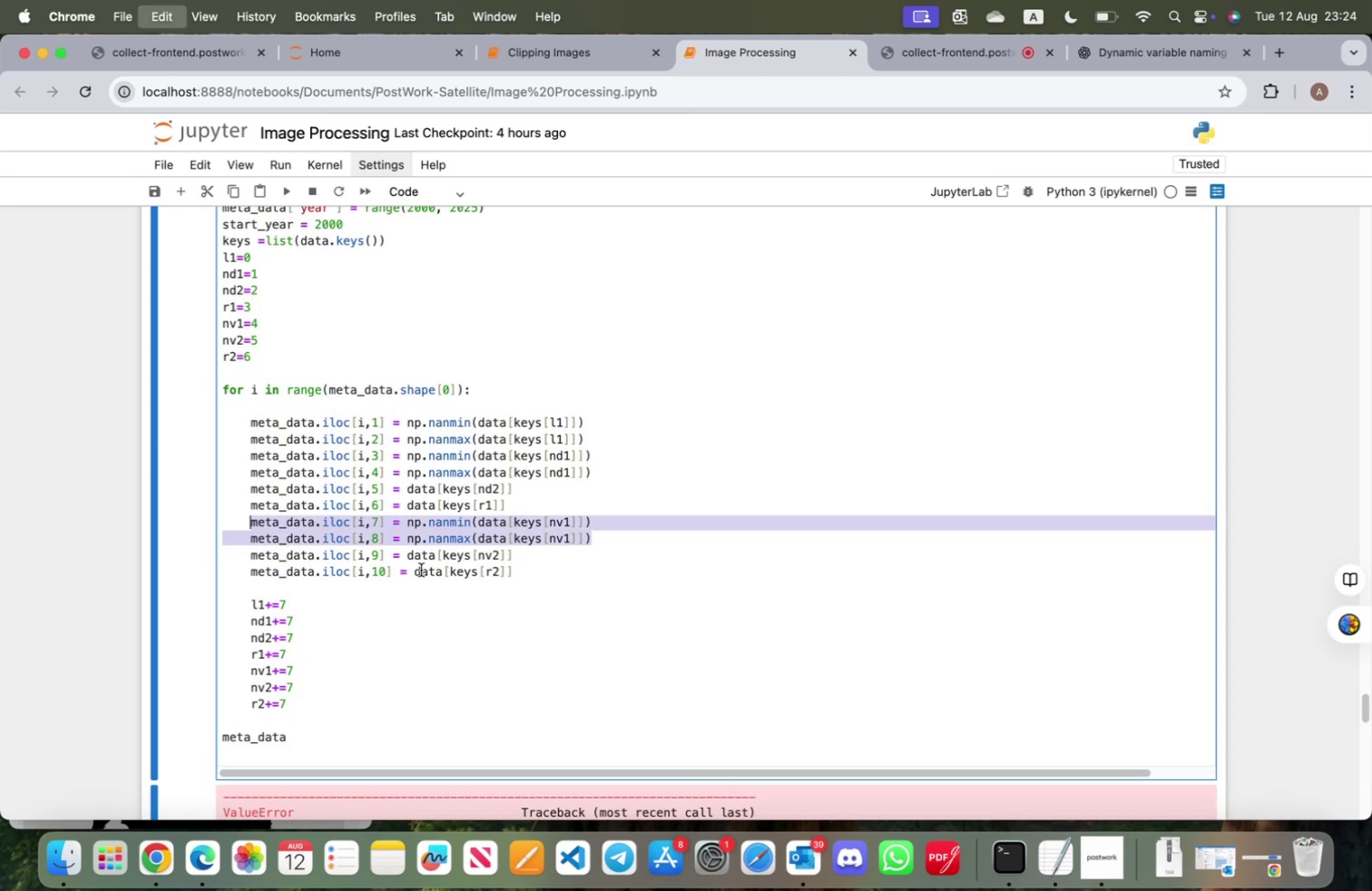 
key(Meta+X)
 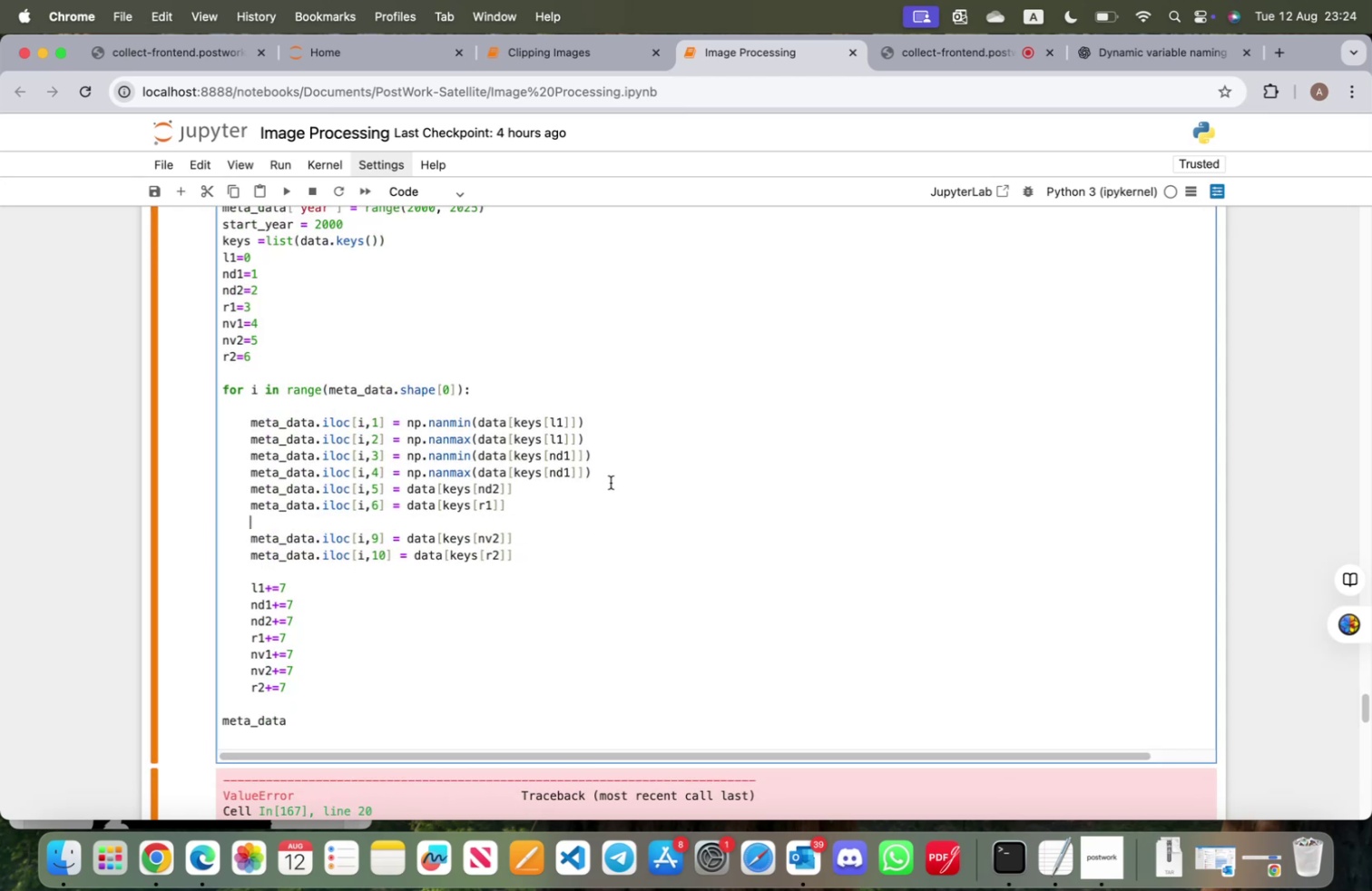 
left_click([612, 476])
 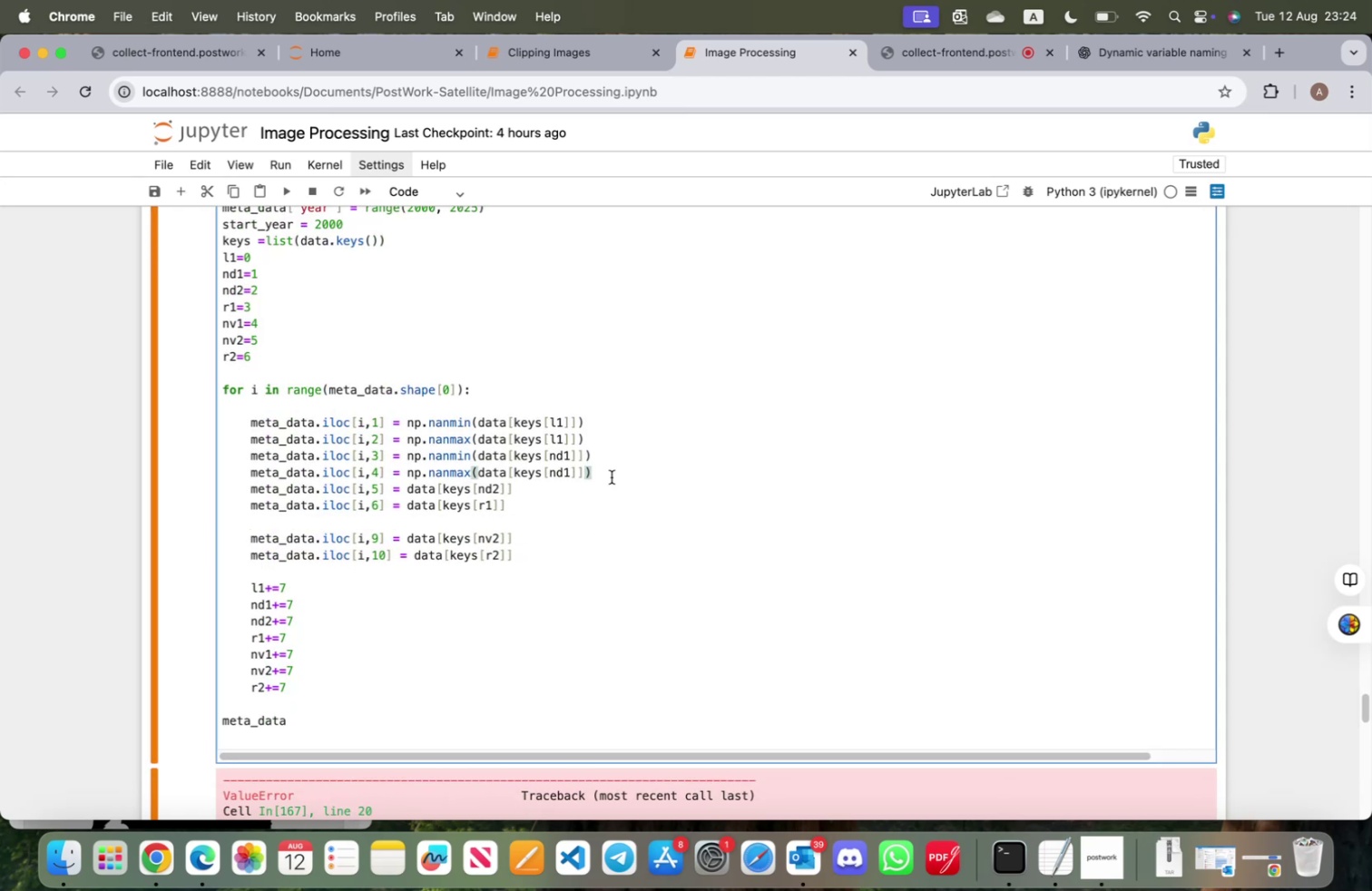 
key(Enter)
 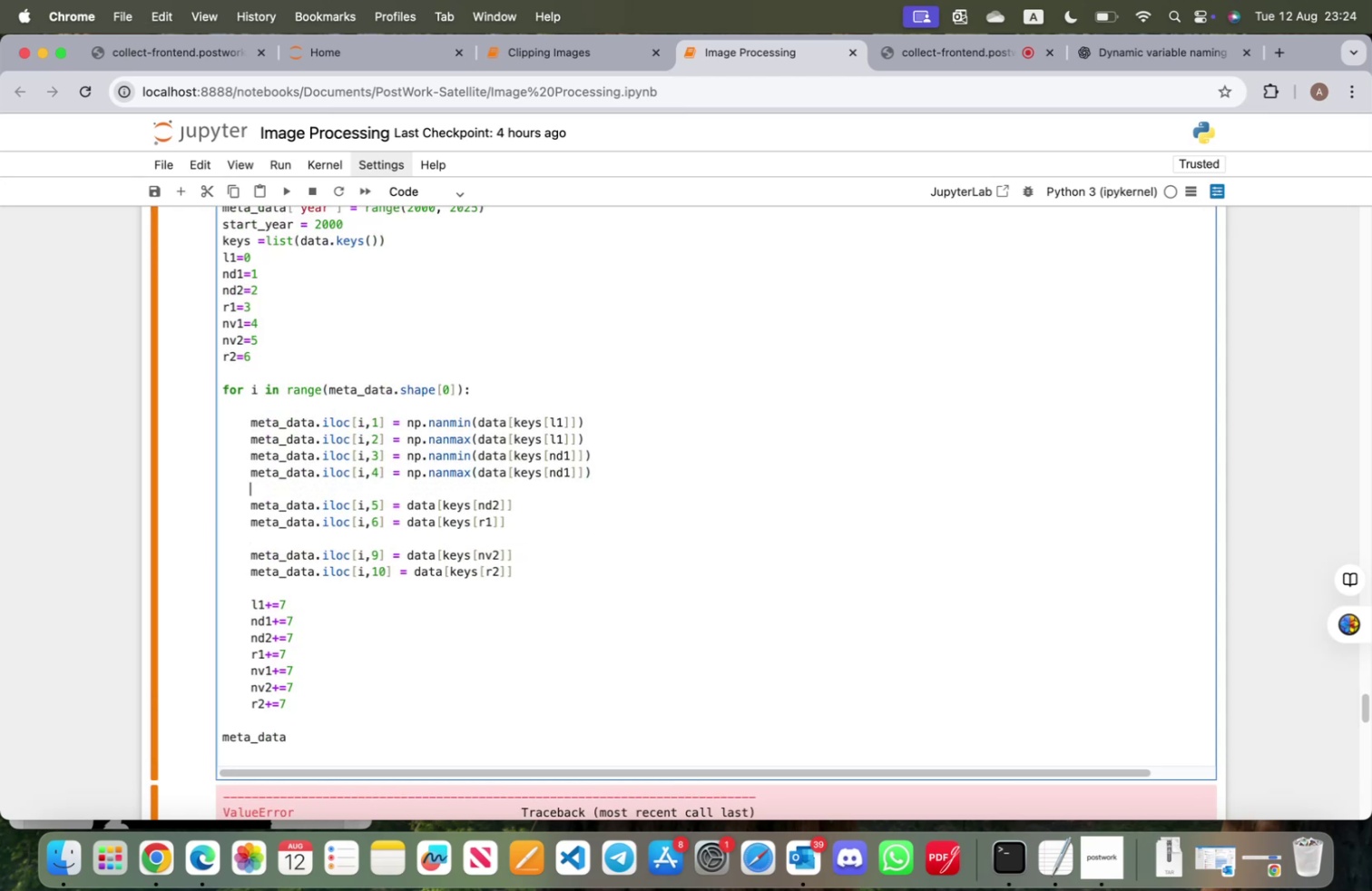 
key(Meta+V)
 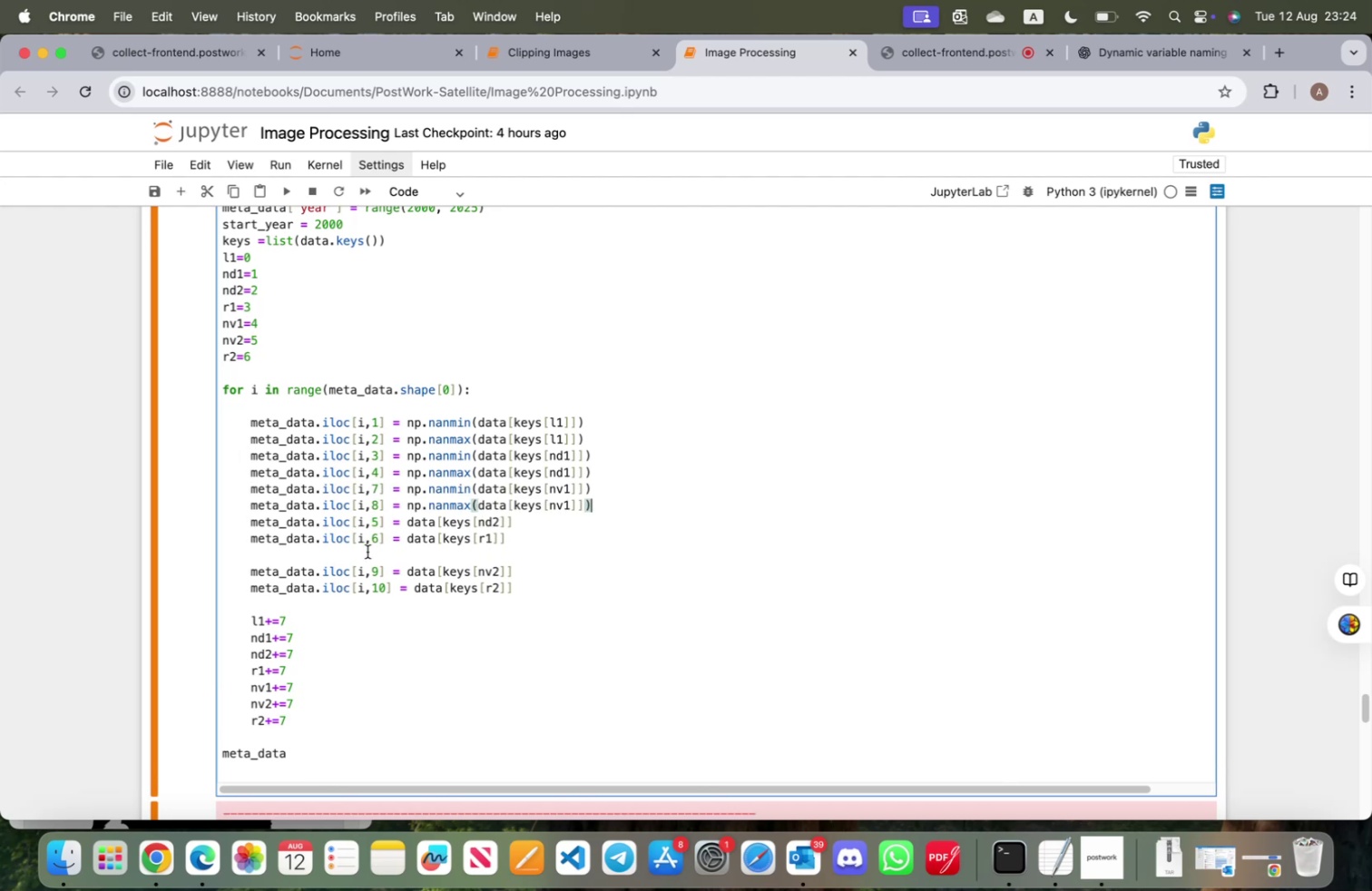 
left_click([364, 554])
 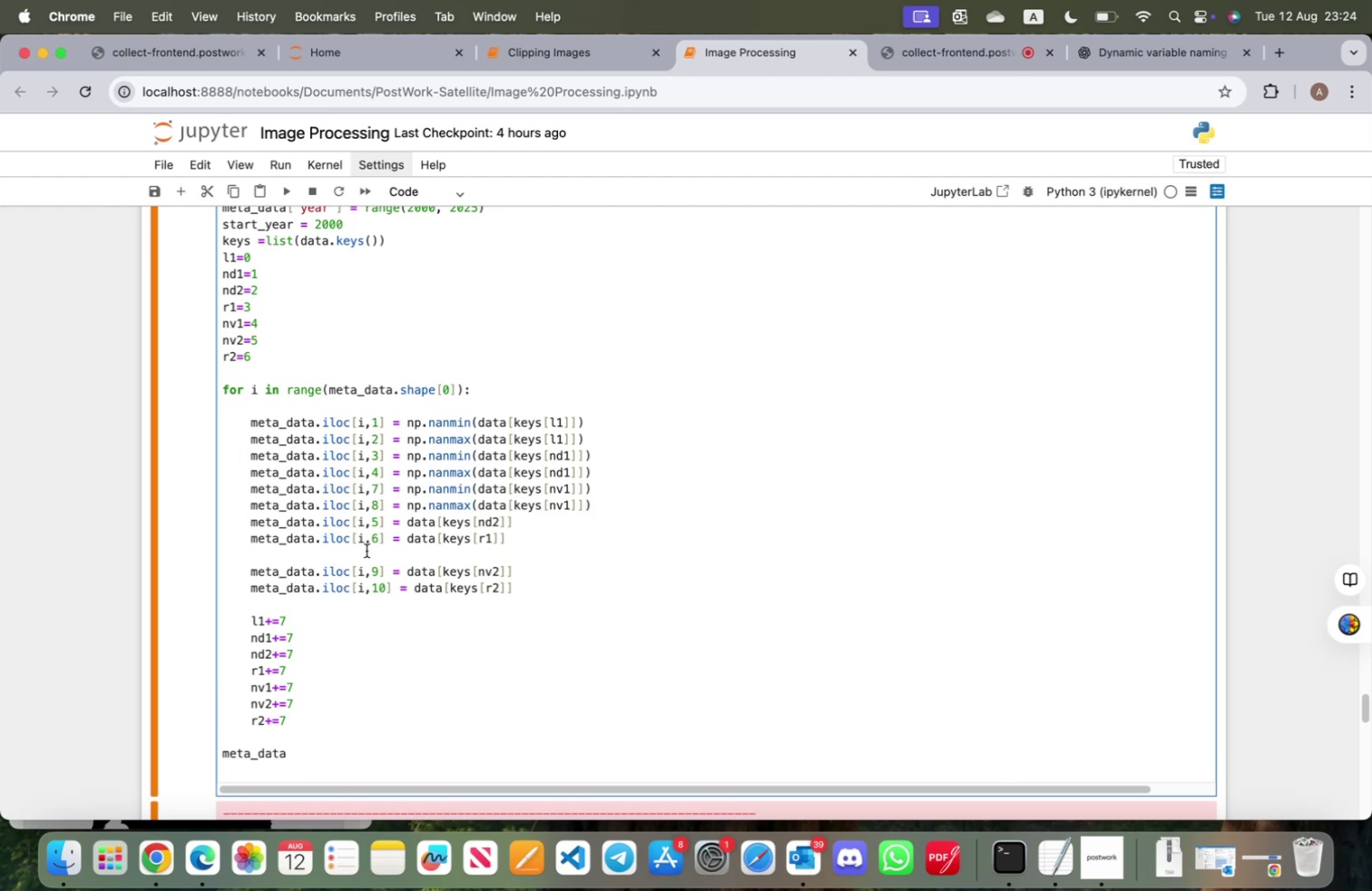 
key(Backspace)
 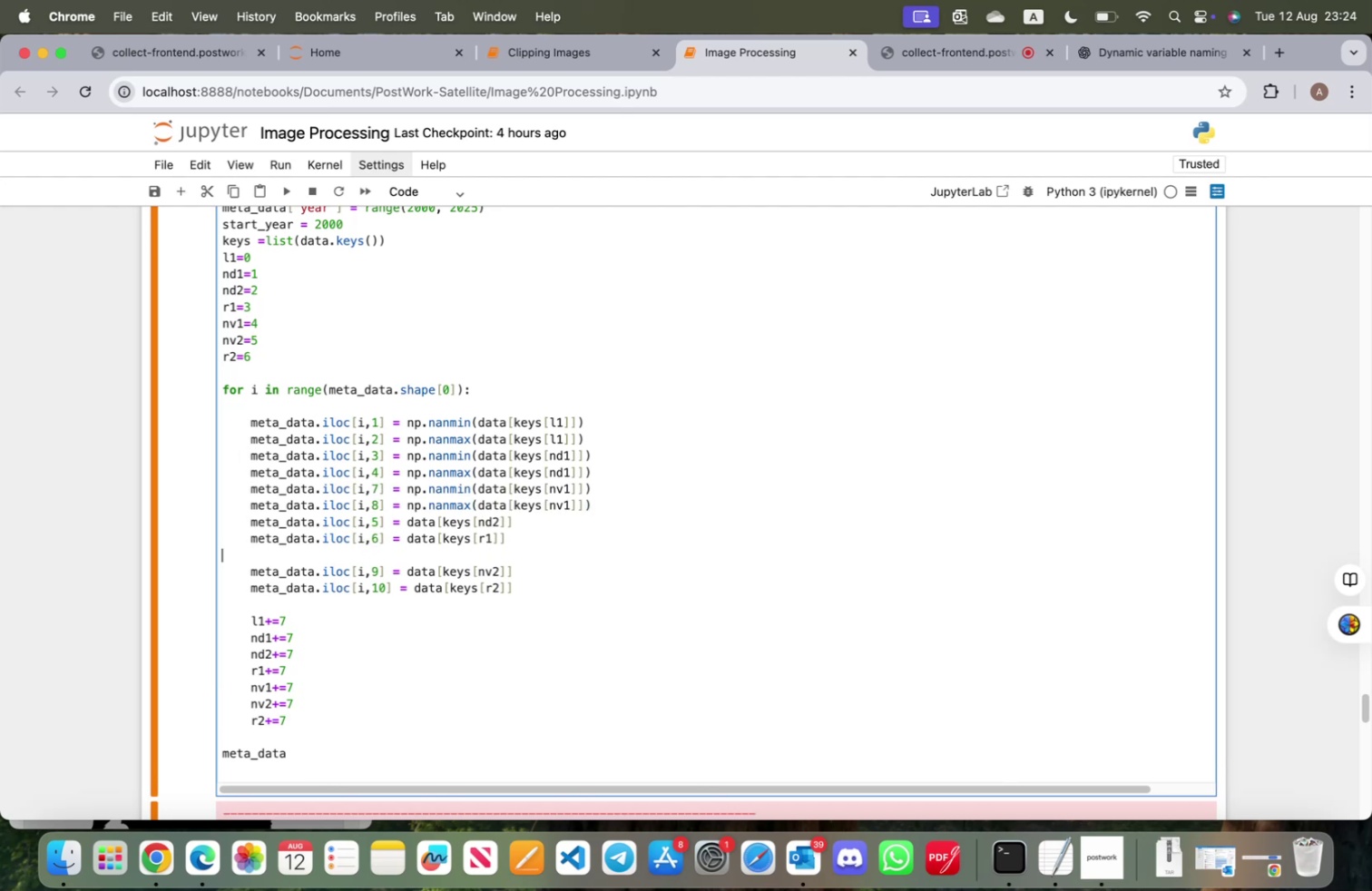 
key(Backspace)
 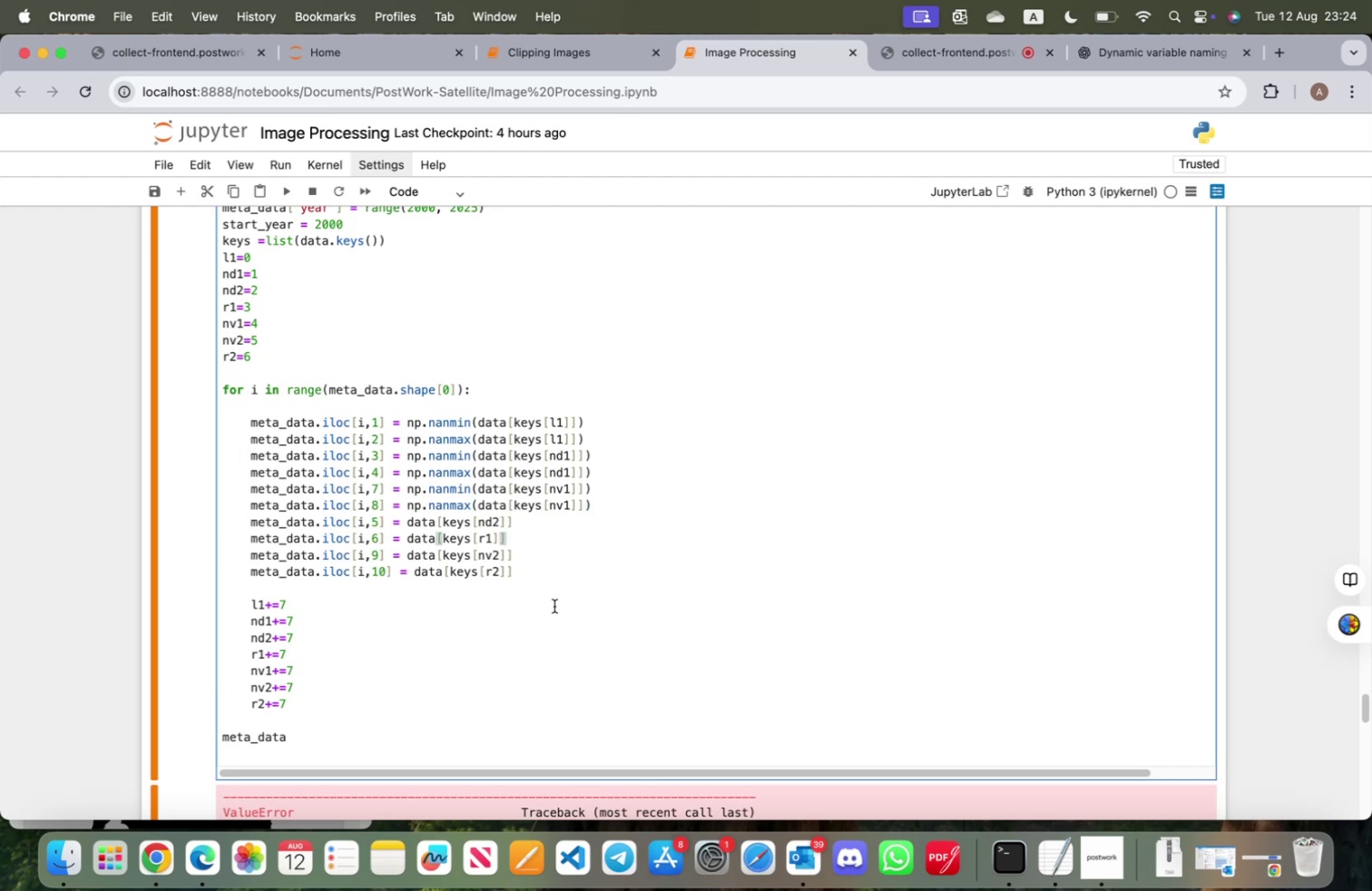 
scroll: coordinate [557, 625], scroll_direction: down, amount: 42.0
 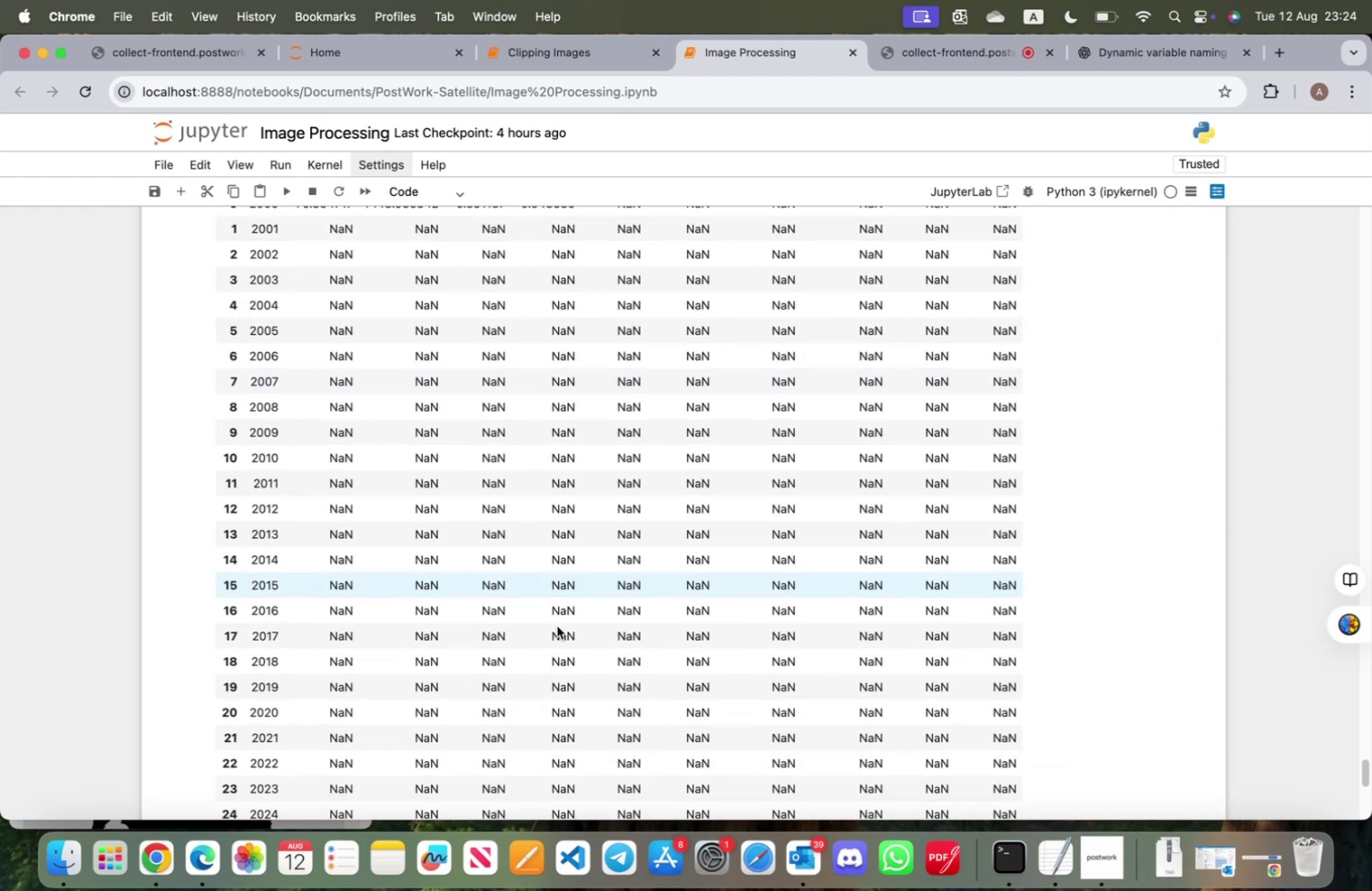 
scroll: coordinate [557, 625], scroll_direction: up, amount: 40.0
 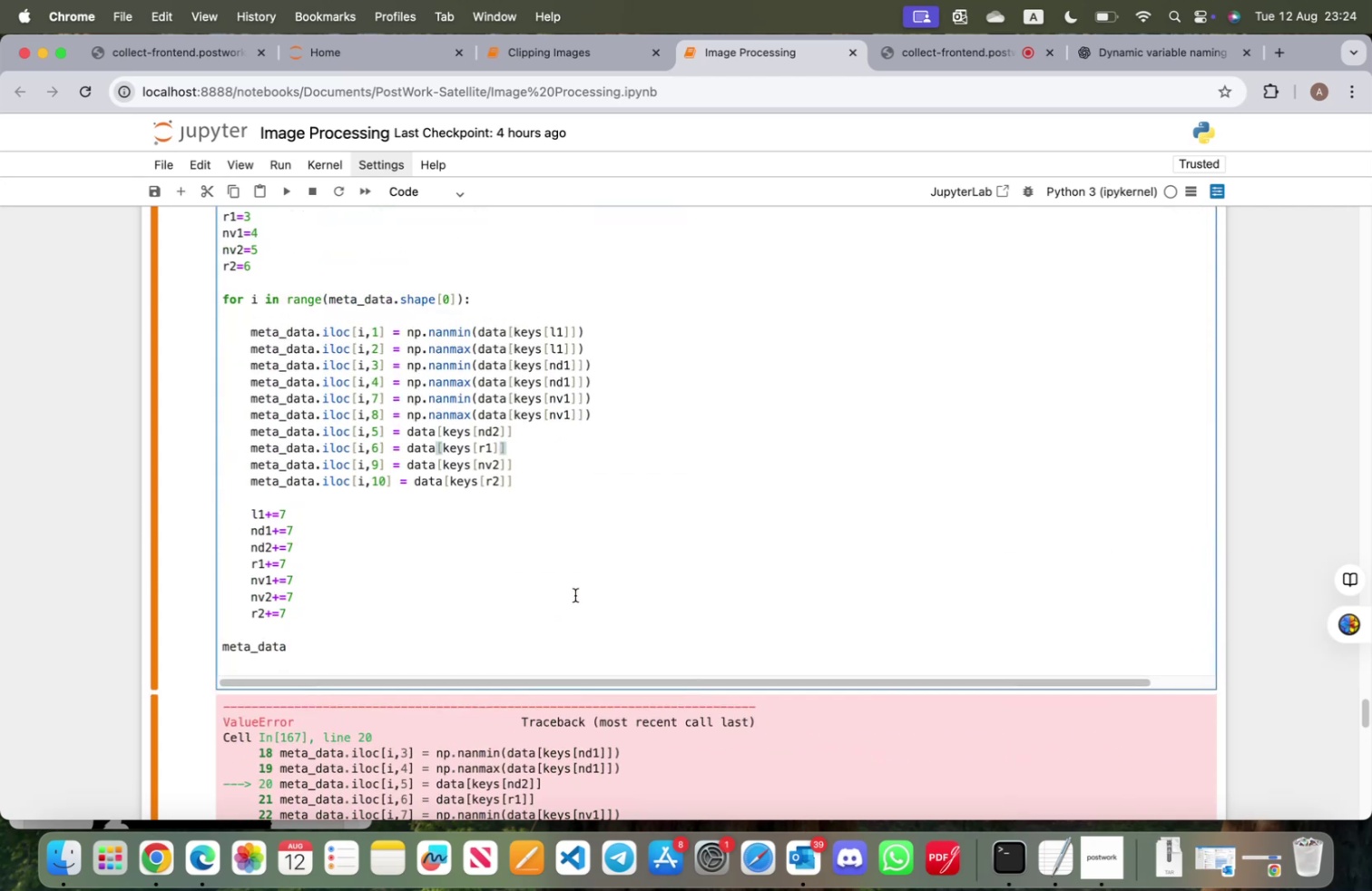 
left_click([575, 594])
 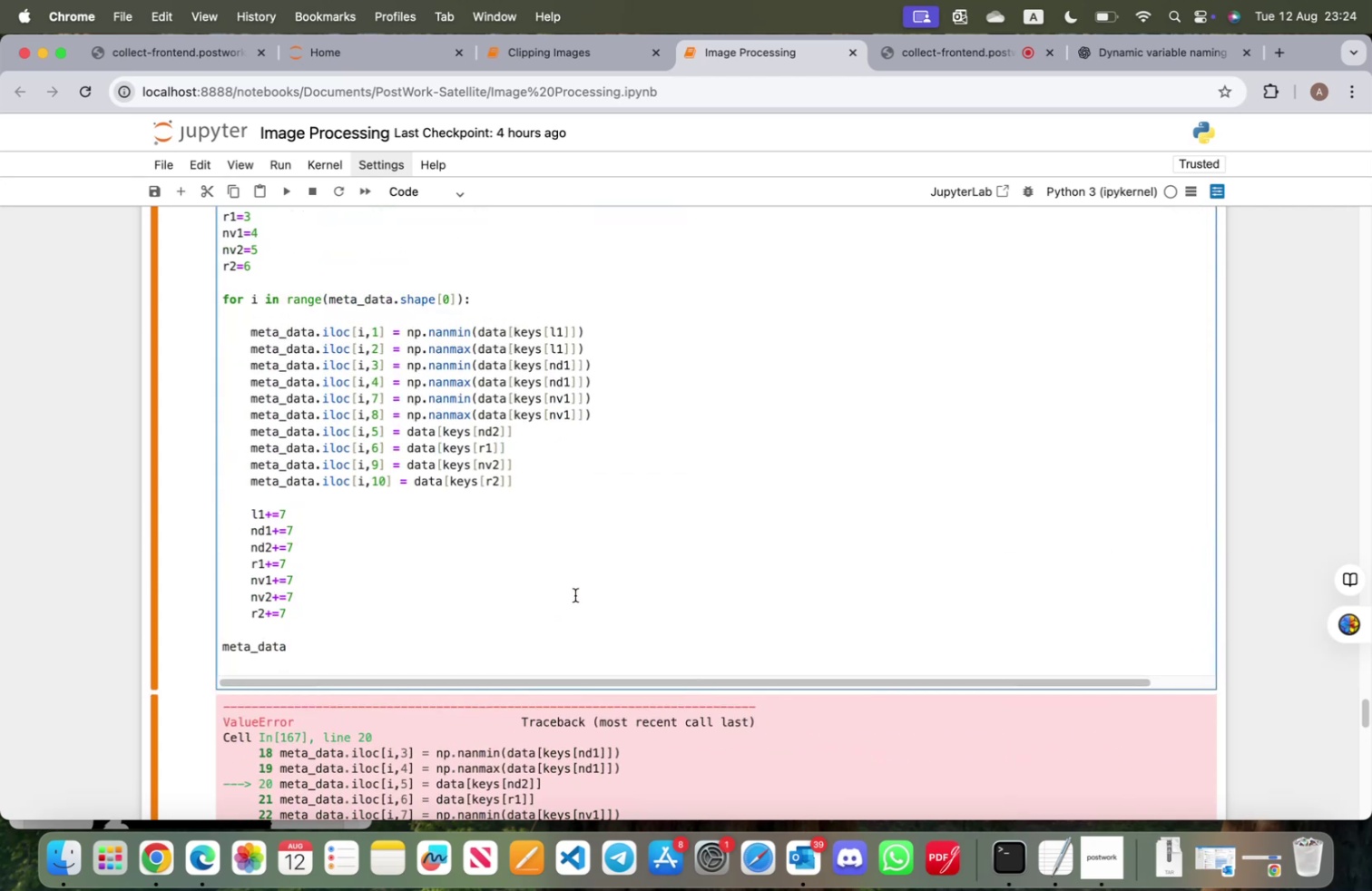 
key(Shift+ShiftRight)
 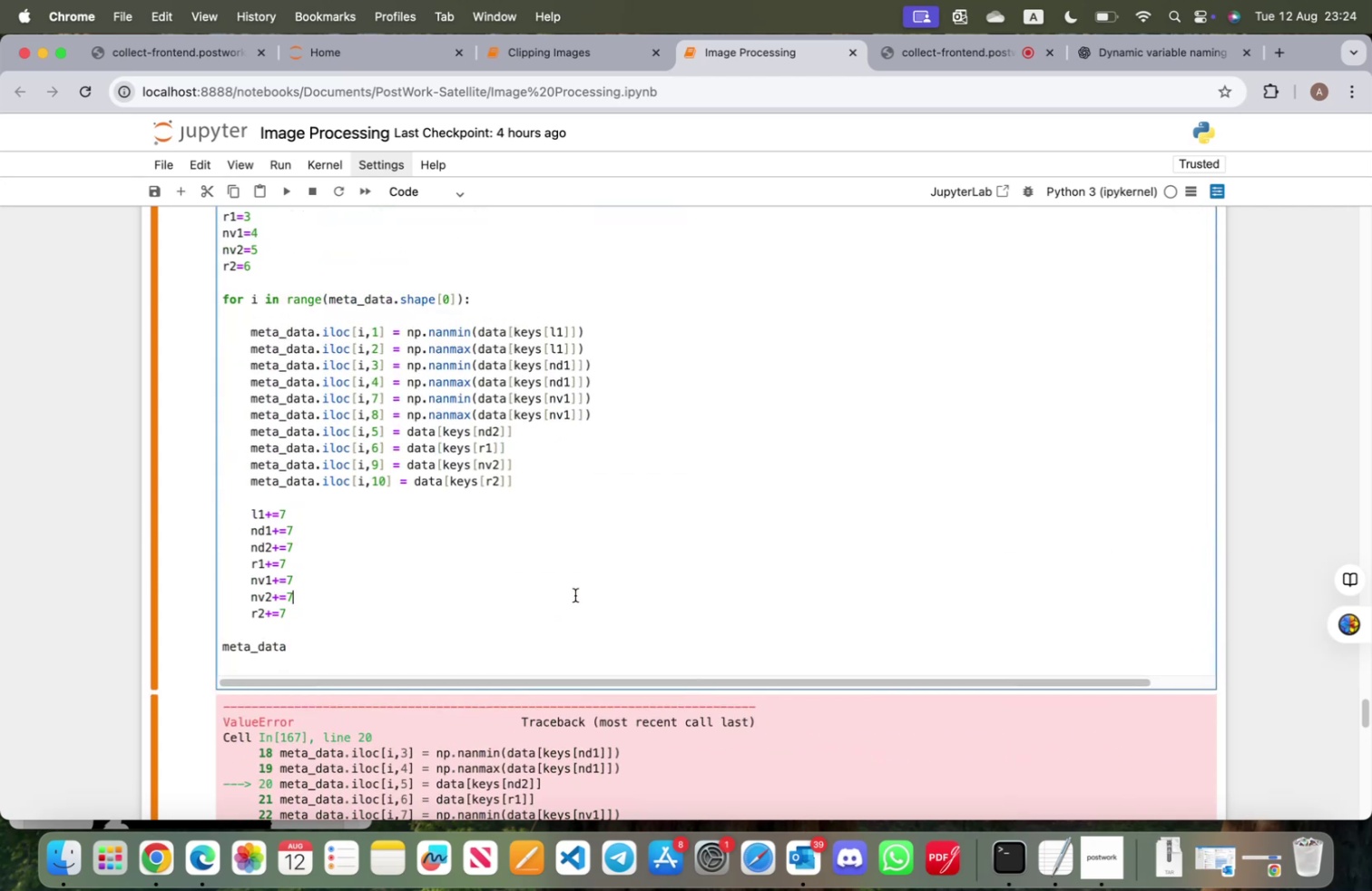 
key(Shift+Enter)
 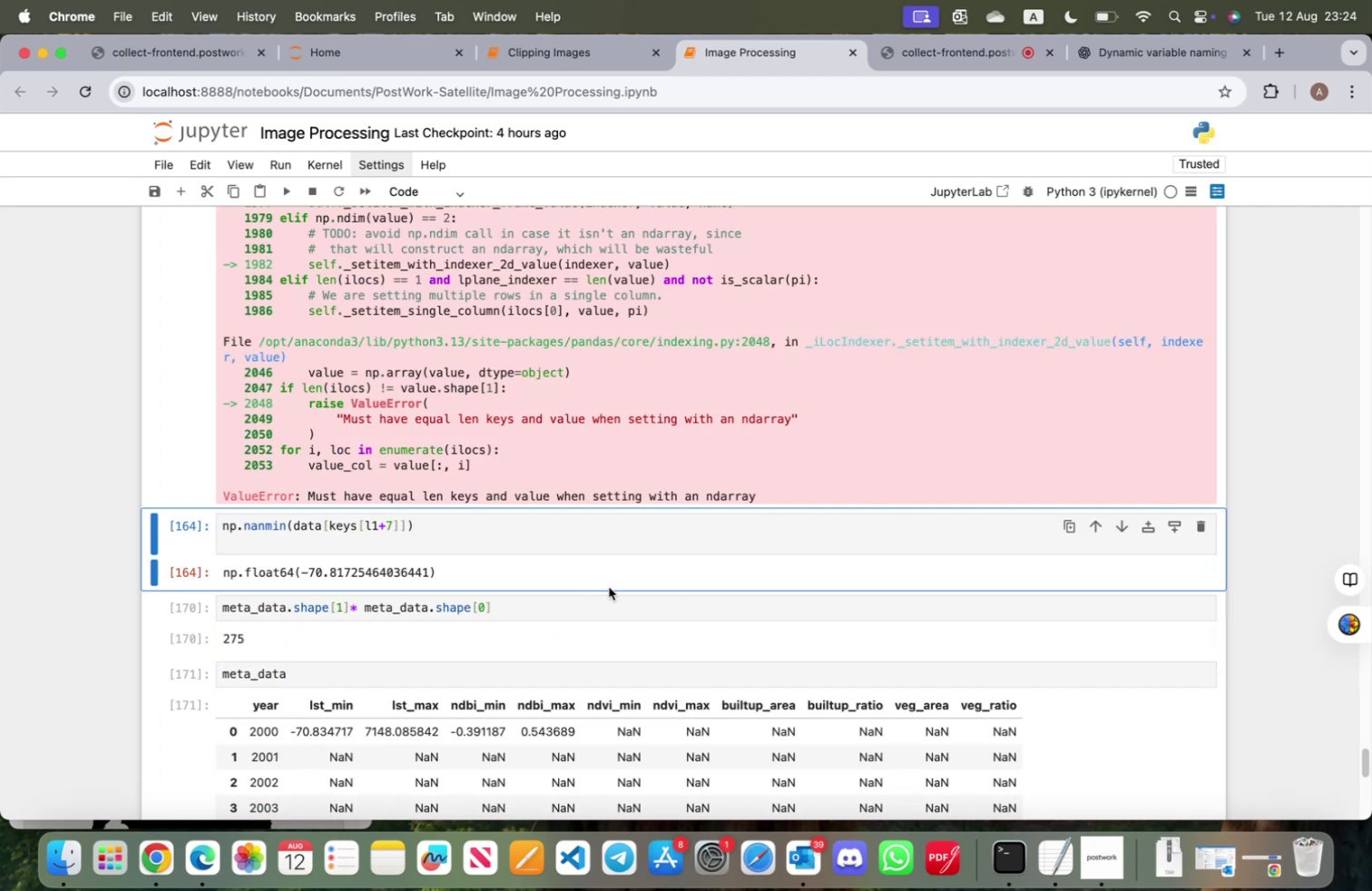 
scroll: coordinate [612, 589], scroll_direction: up, amount: 22.0
 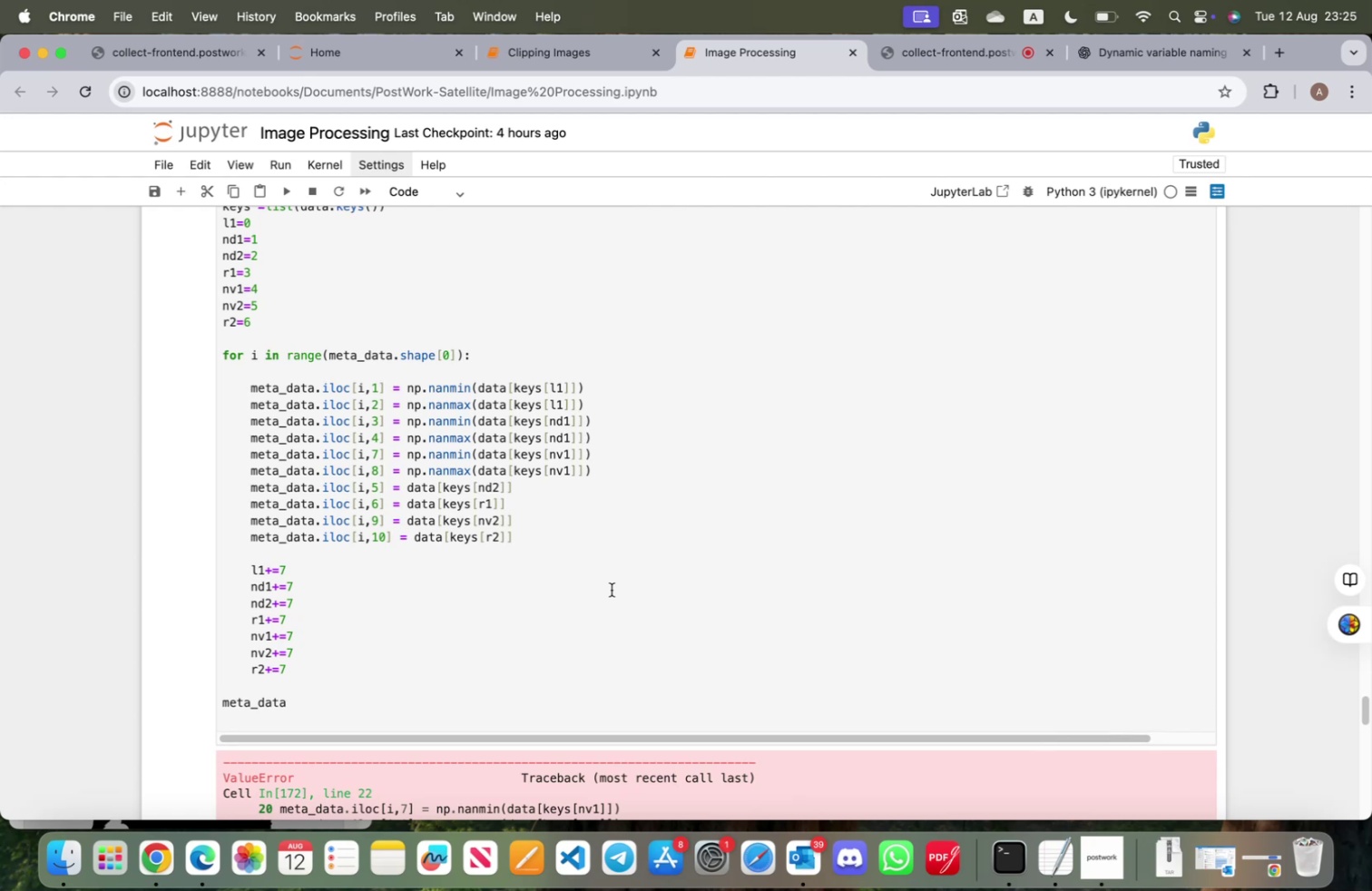 
wait(46.81)
 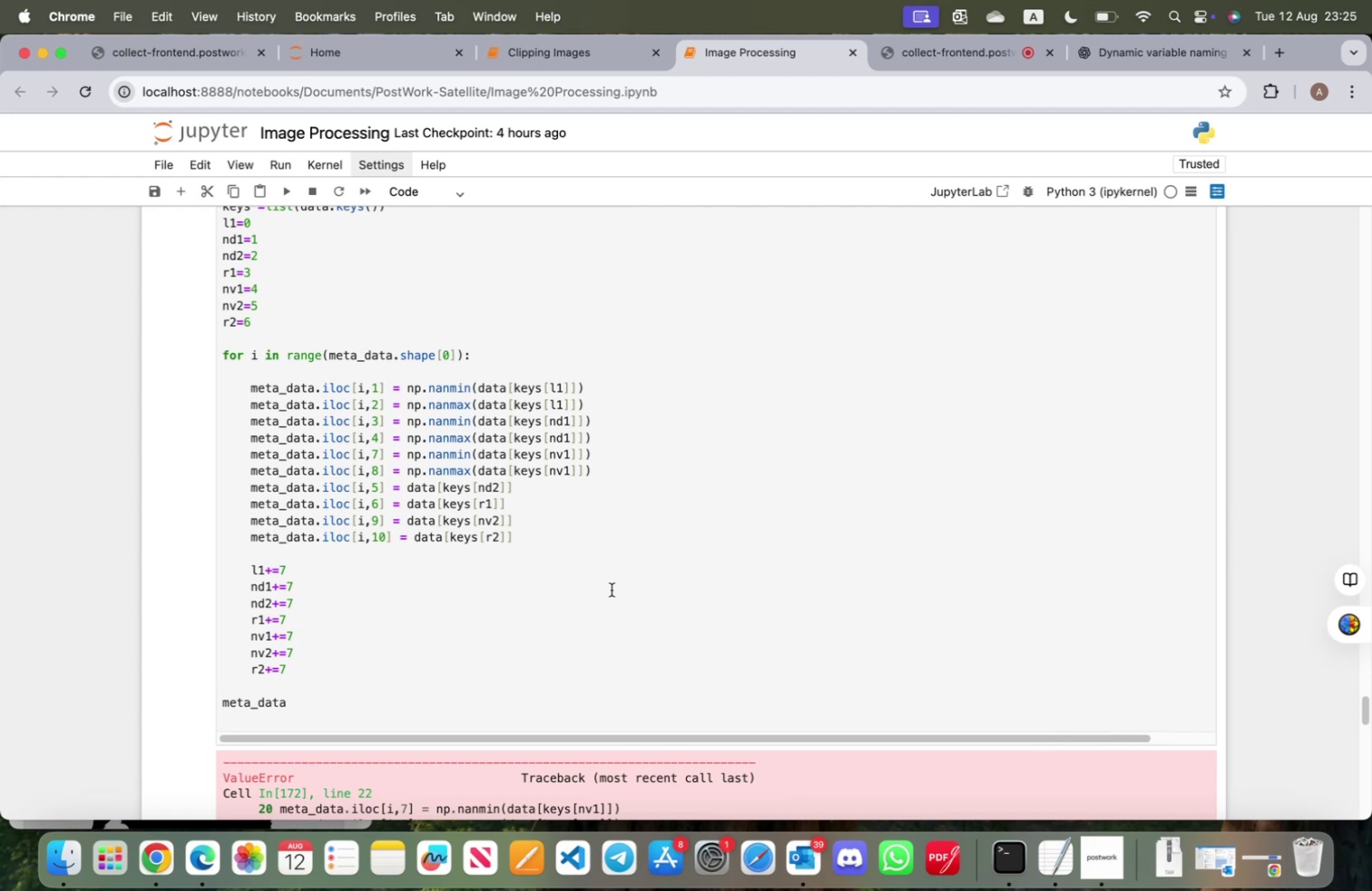 
scroll: coordinate [522, 600], scroll_direction: down, amount: 13.0
 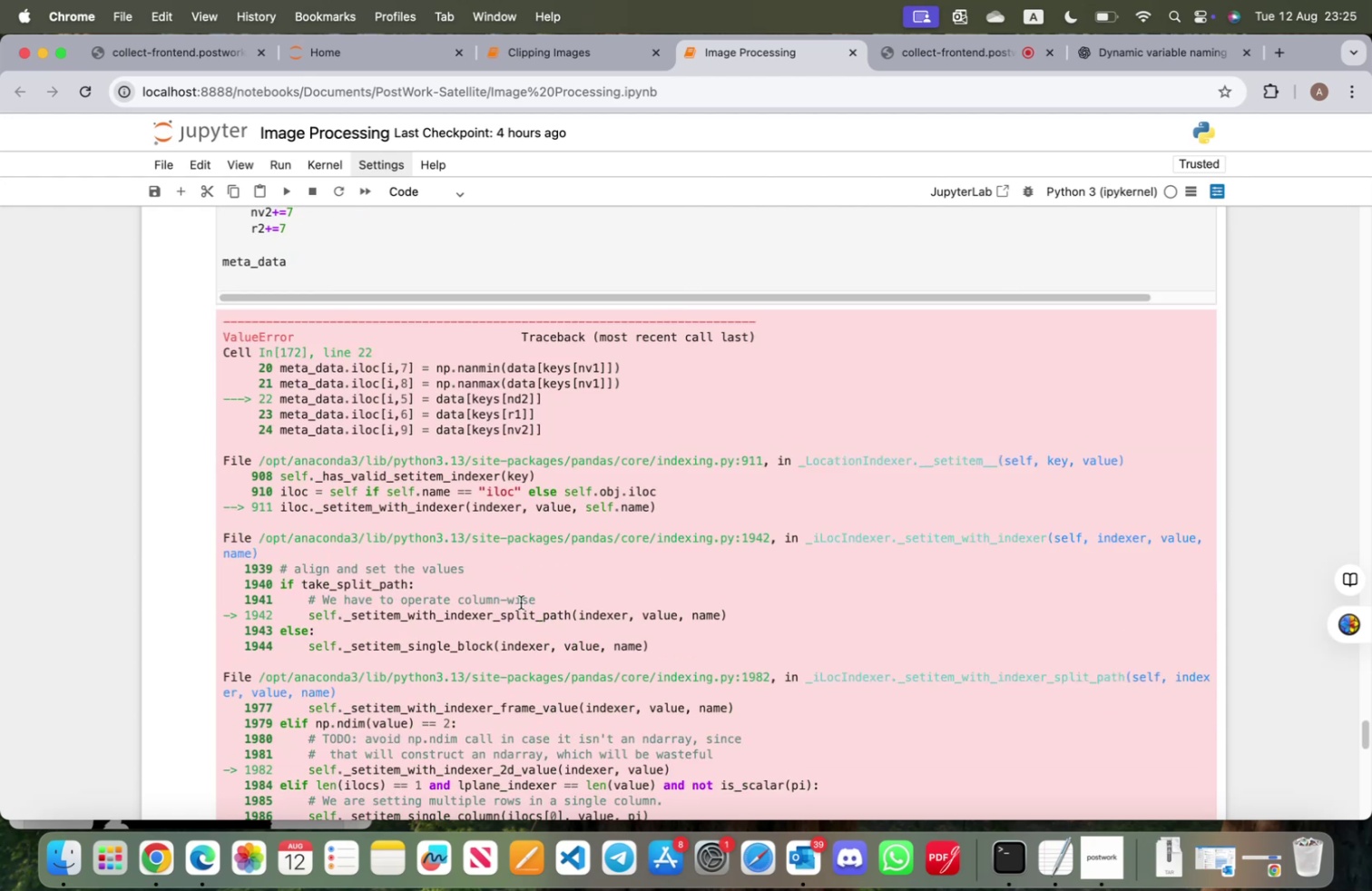 
scroll: coordinate [520, 604], scroll_direction: up, amount: 8.0
 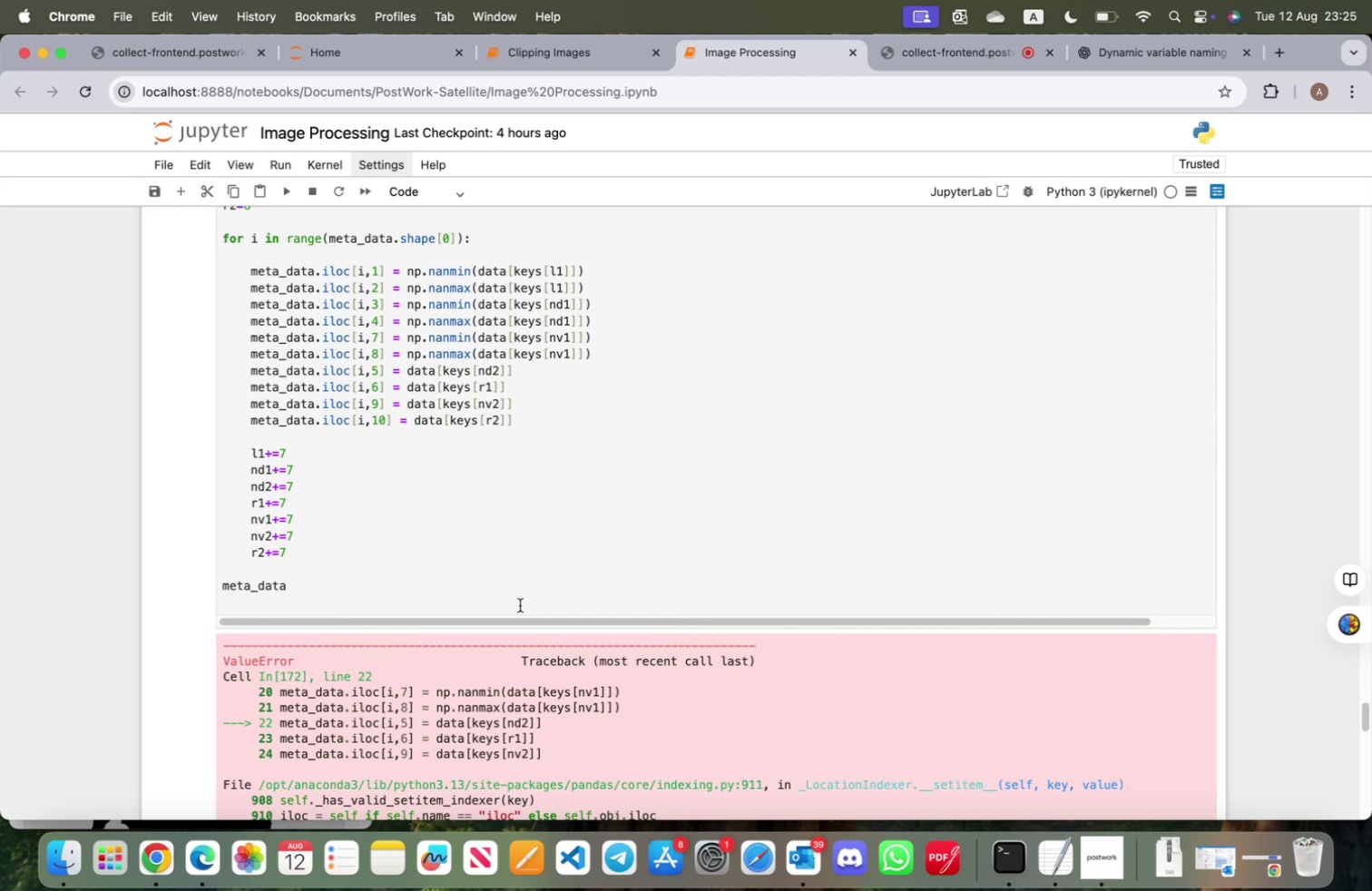 
wait(8.53)
 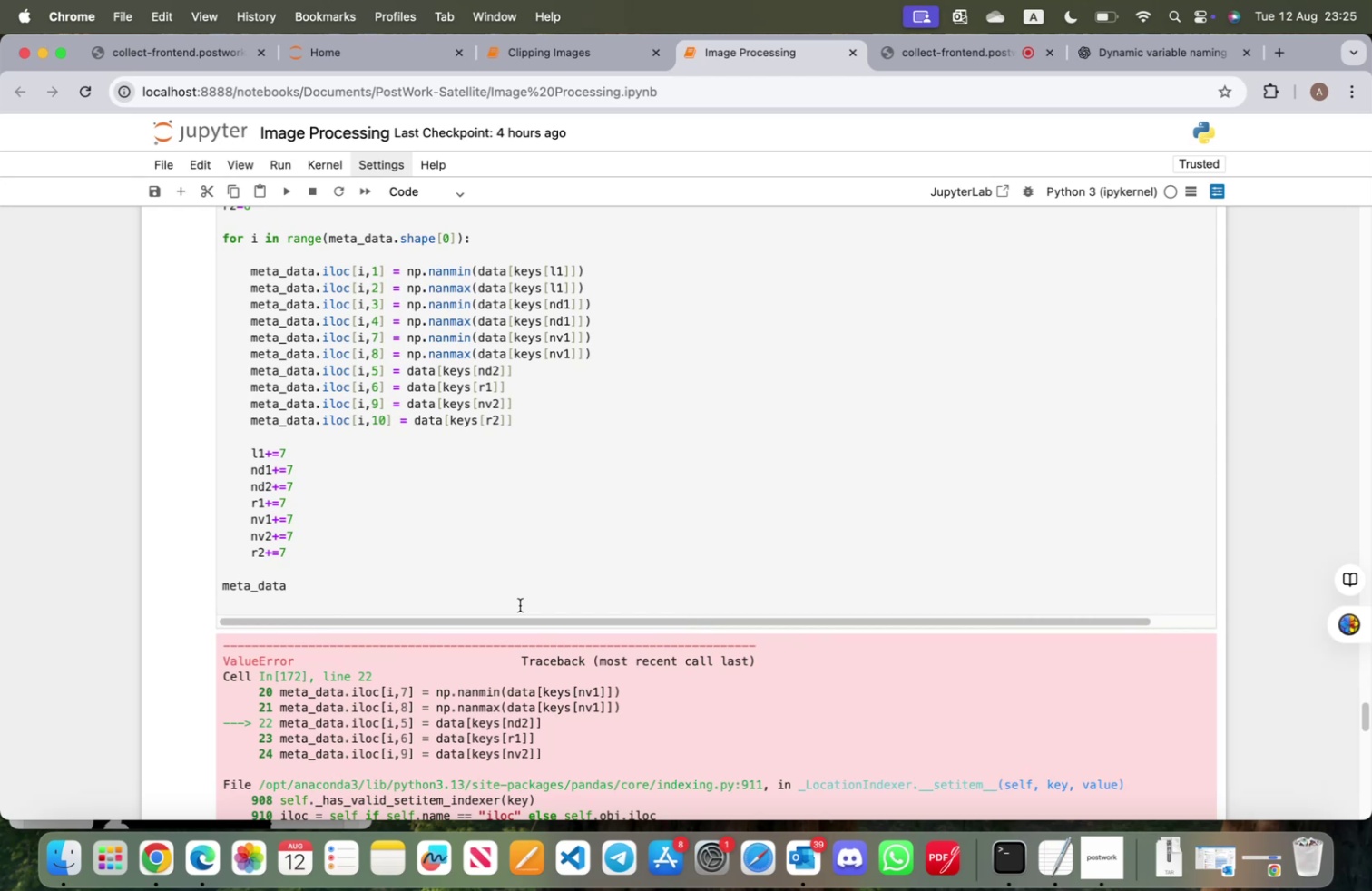 
scroll: coordinate [519, 610], scroll_direction: down, amount: 26.0
 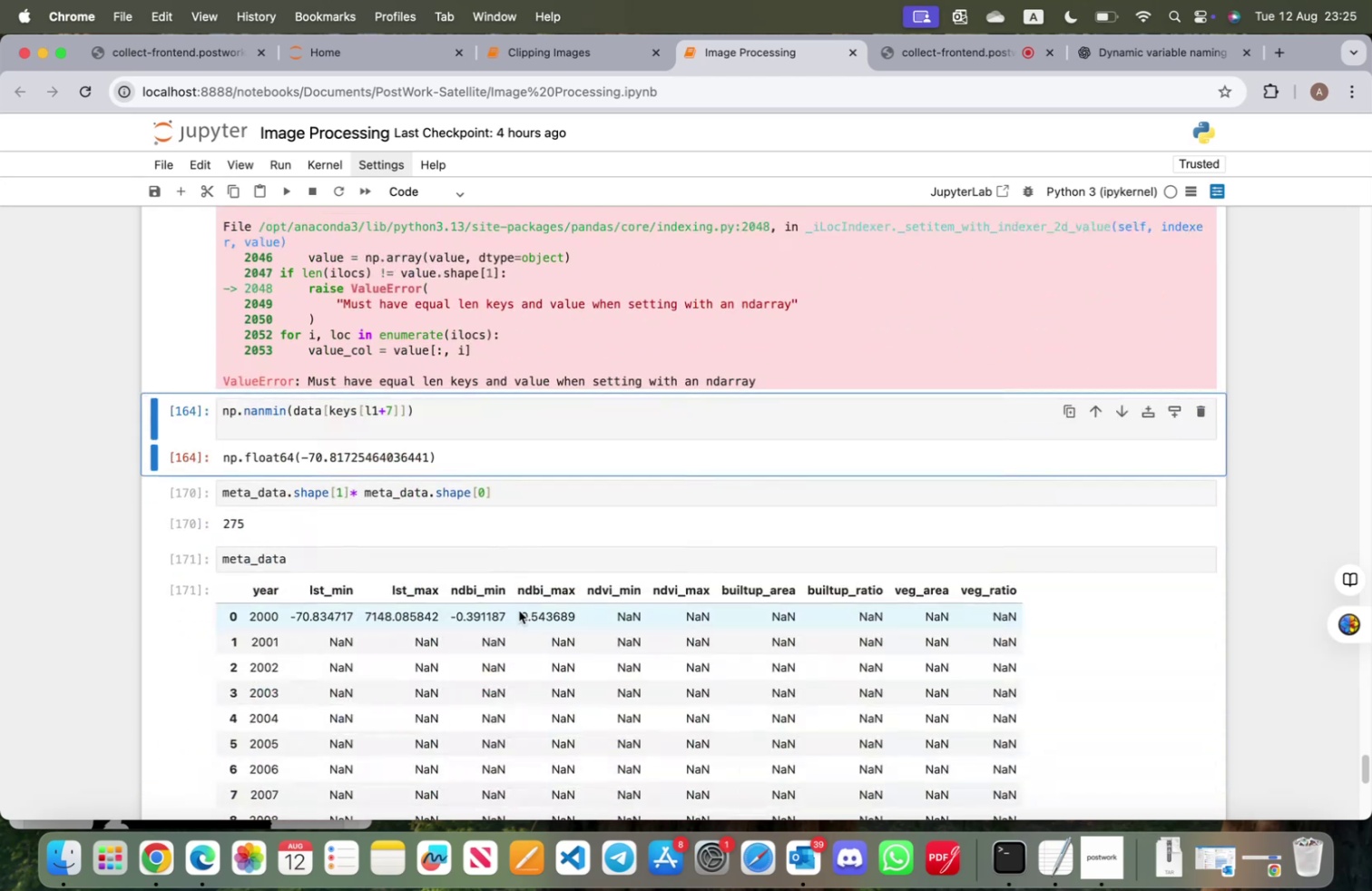 
scroll: coordinate [505, 616], scroll_direction: up, amount: 19.0
 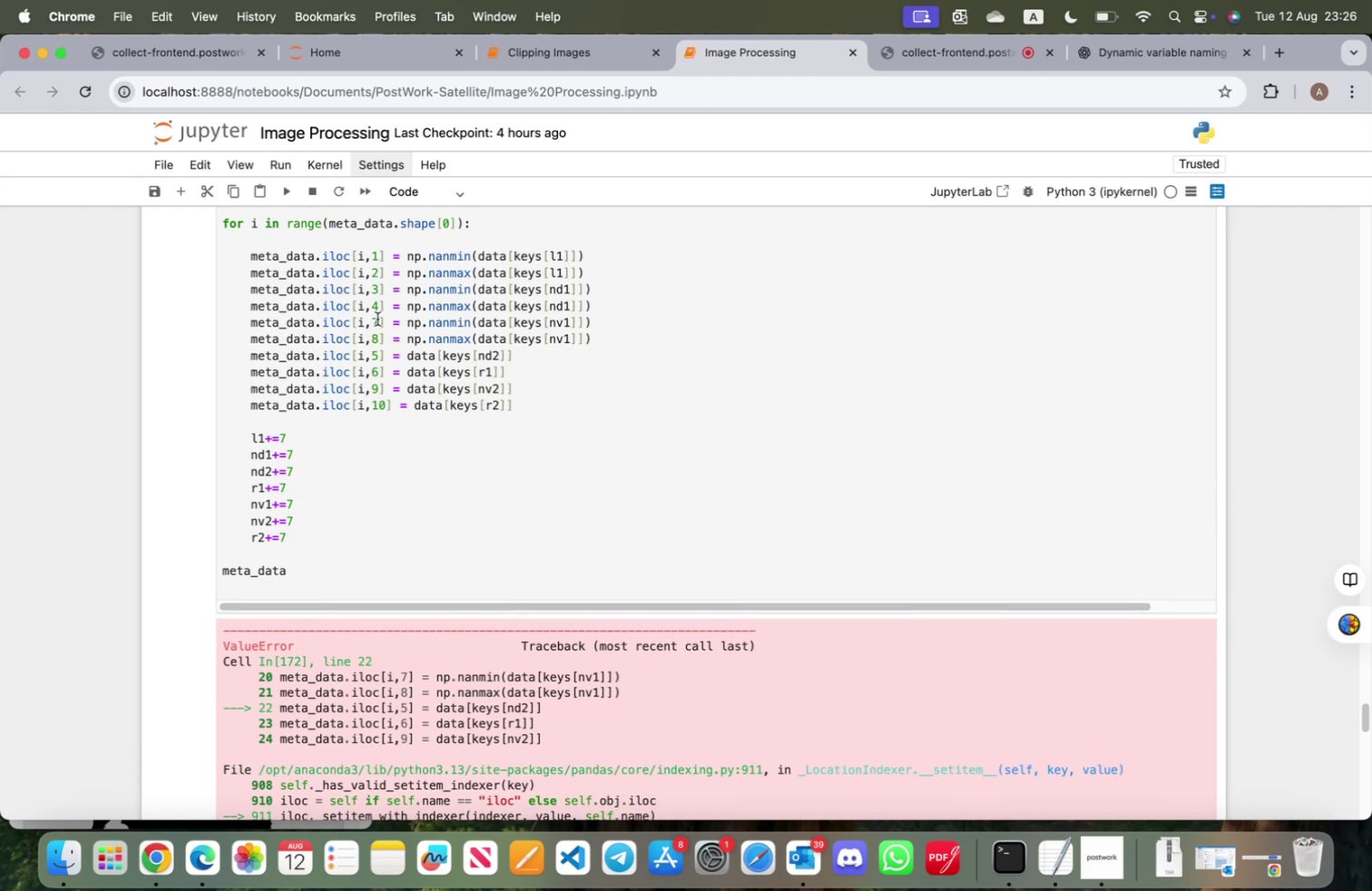 
left_click([377, 321])
 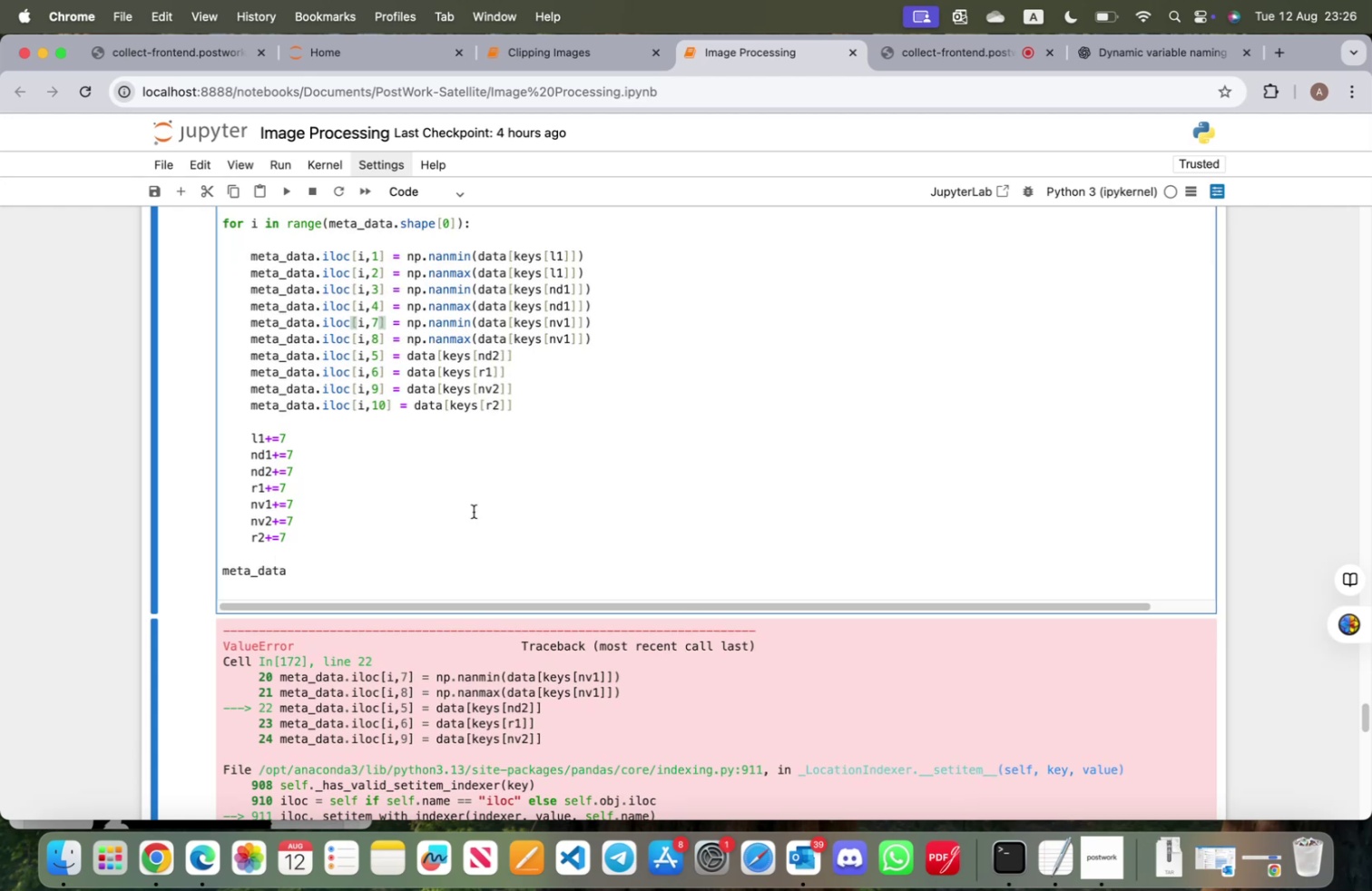 
scroll: coordinate [535, 624], scroll_direction: up, amount: 6.0
 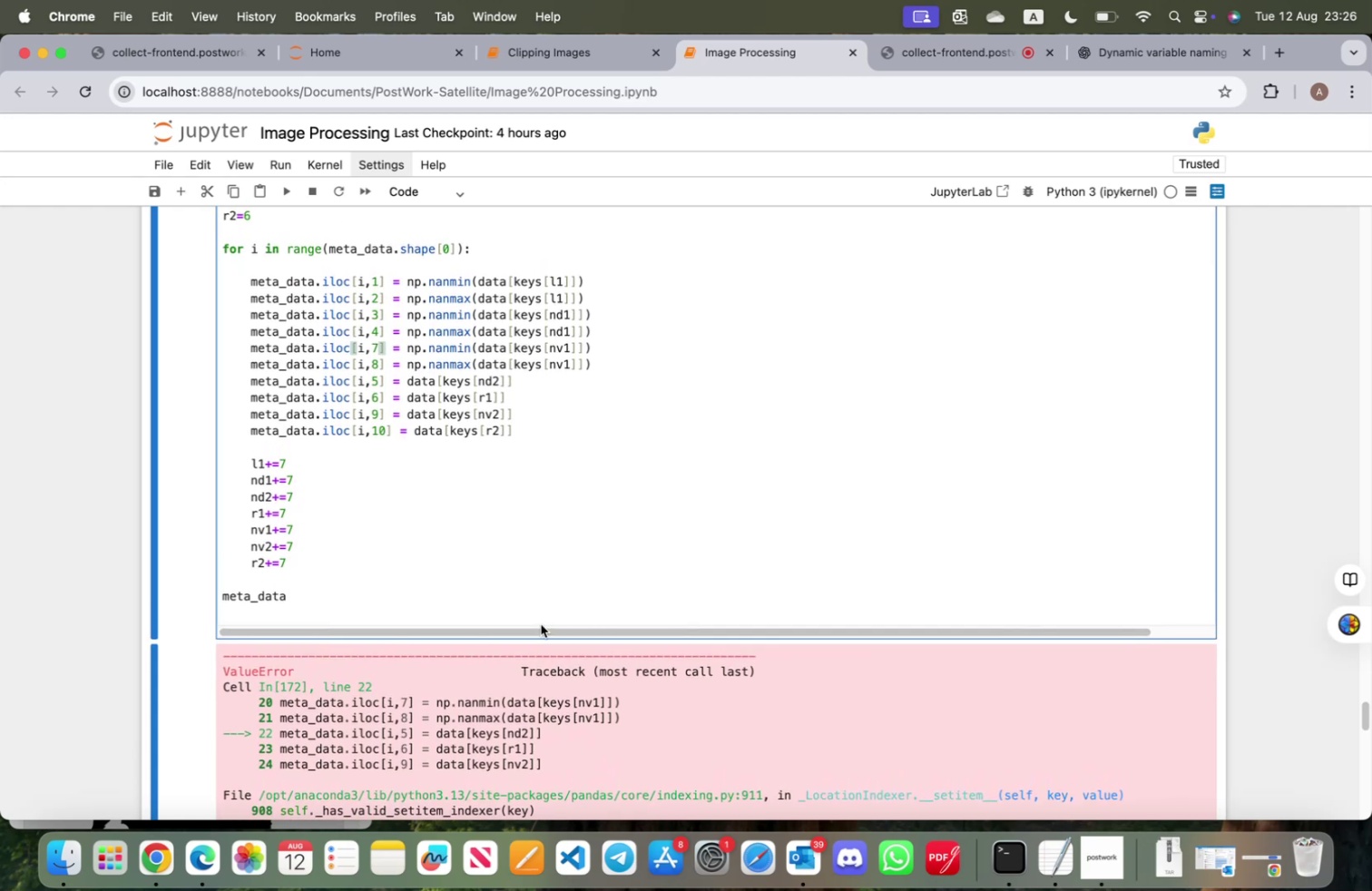 
key(Backspace)
 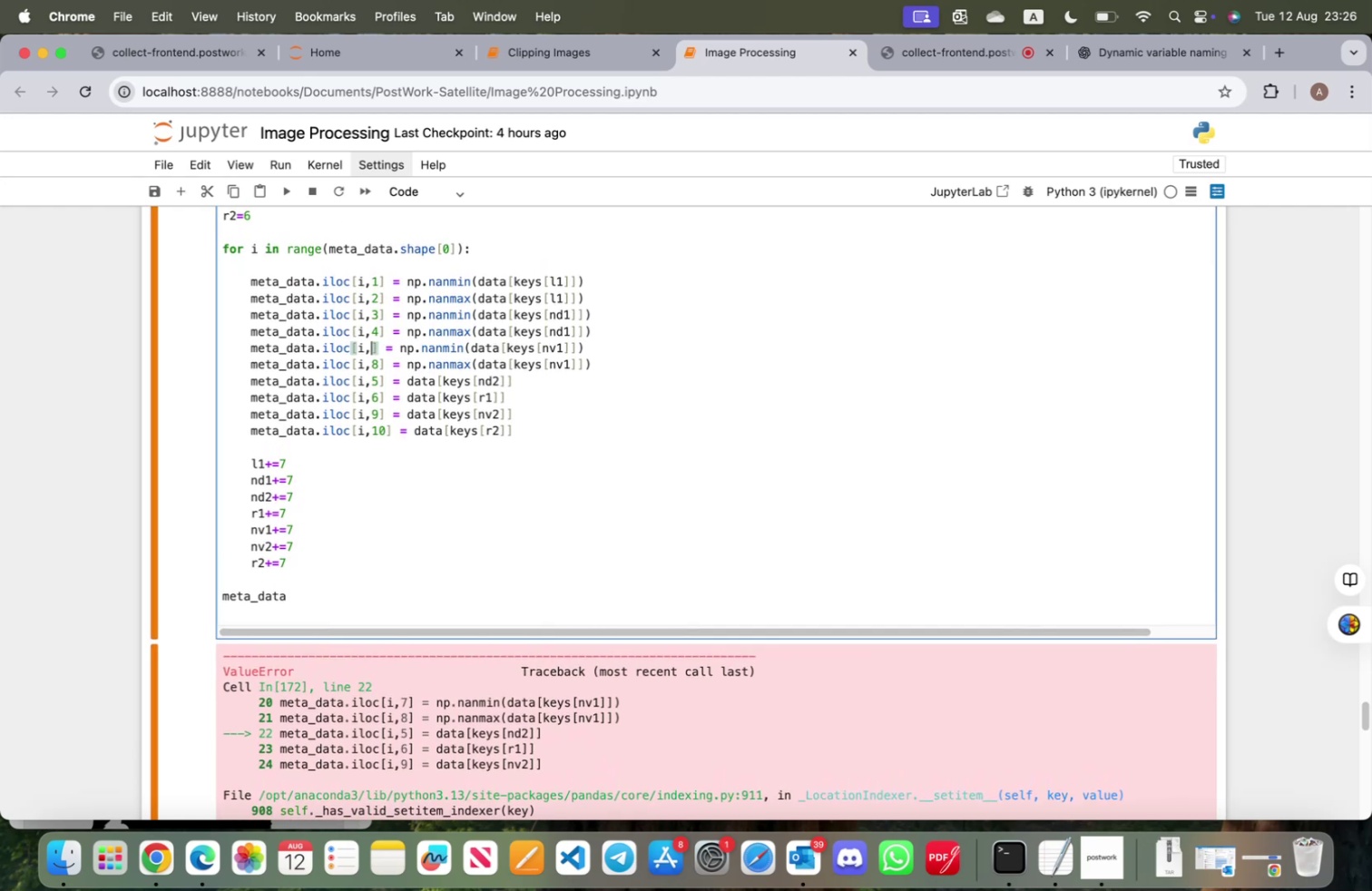 
key(5)
 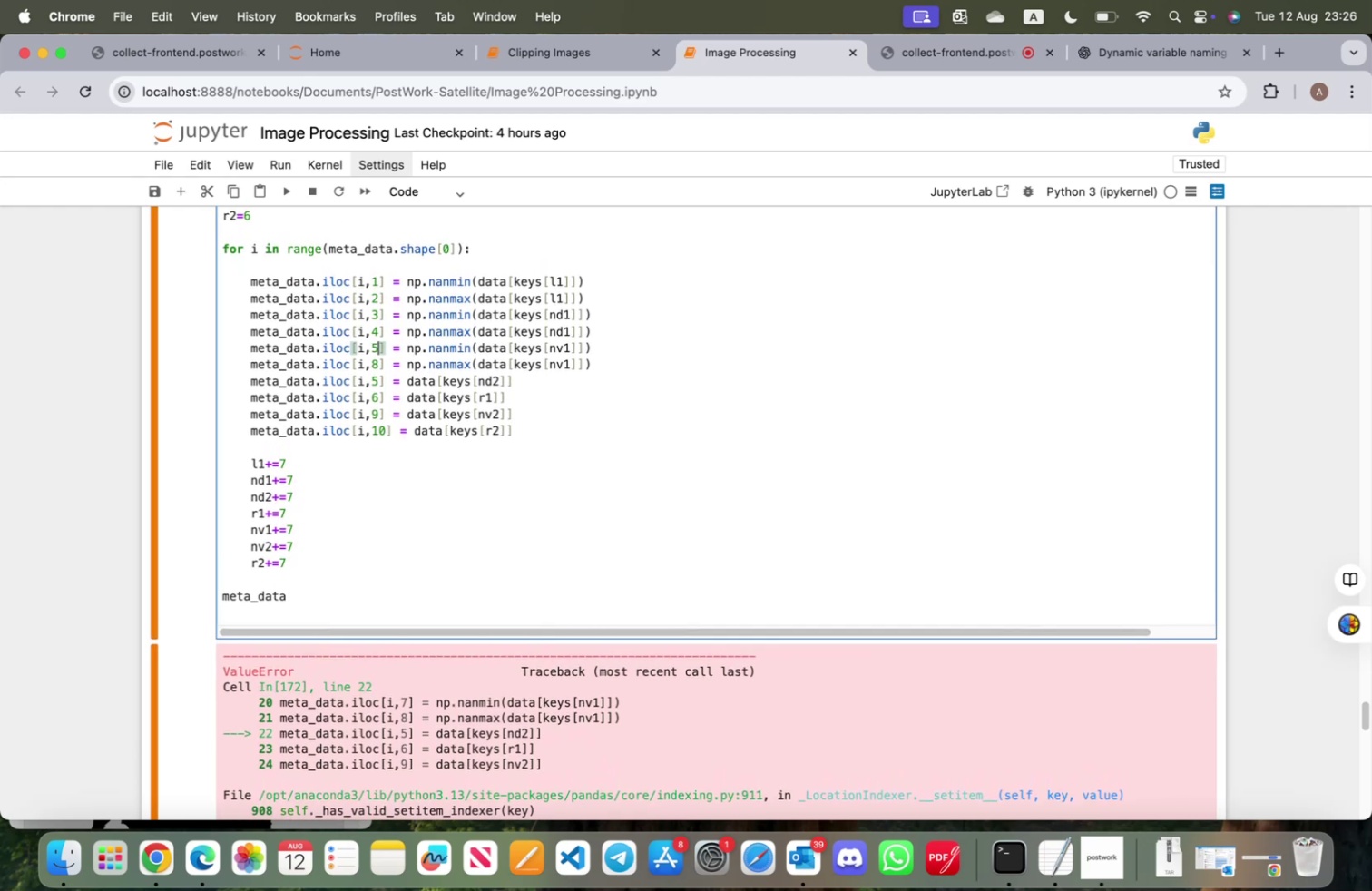 
key(ArrowDown)
 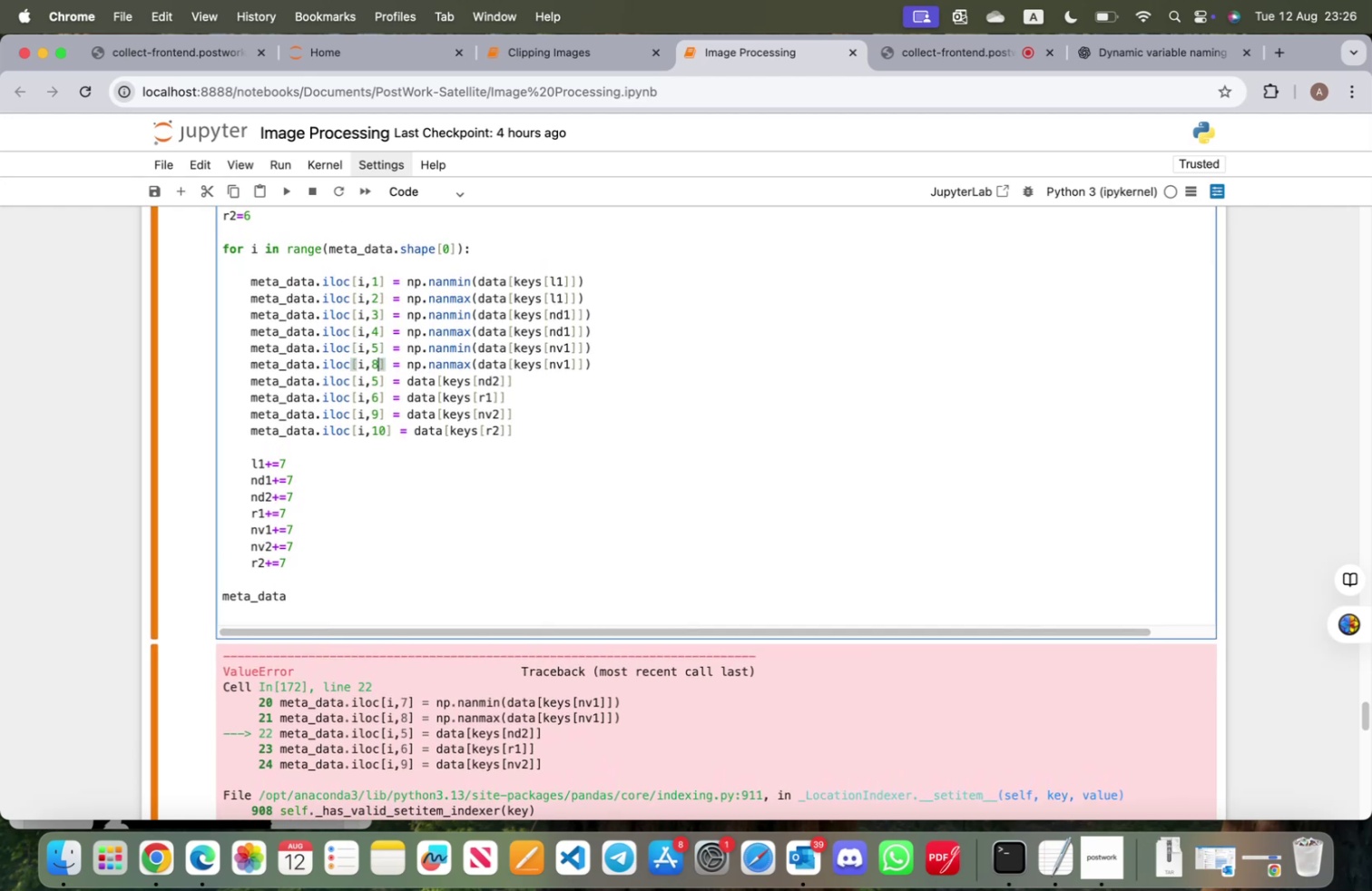 
key(Backspace)
 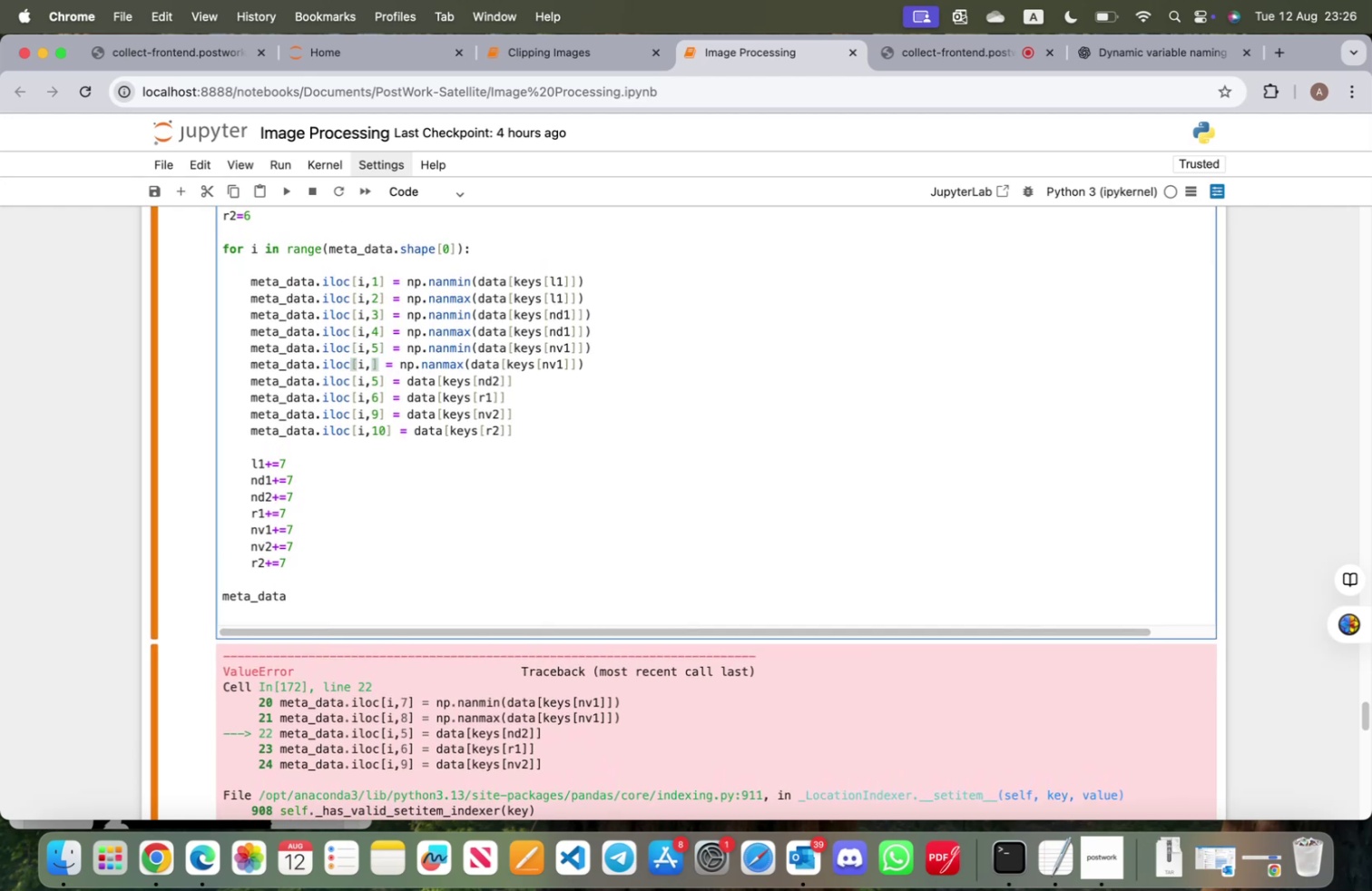 
key(6)
 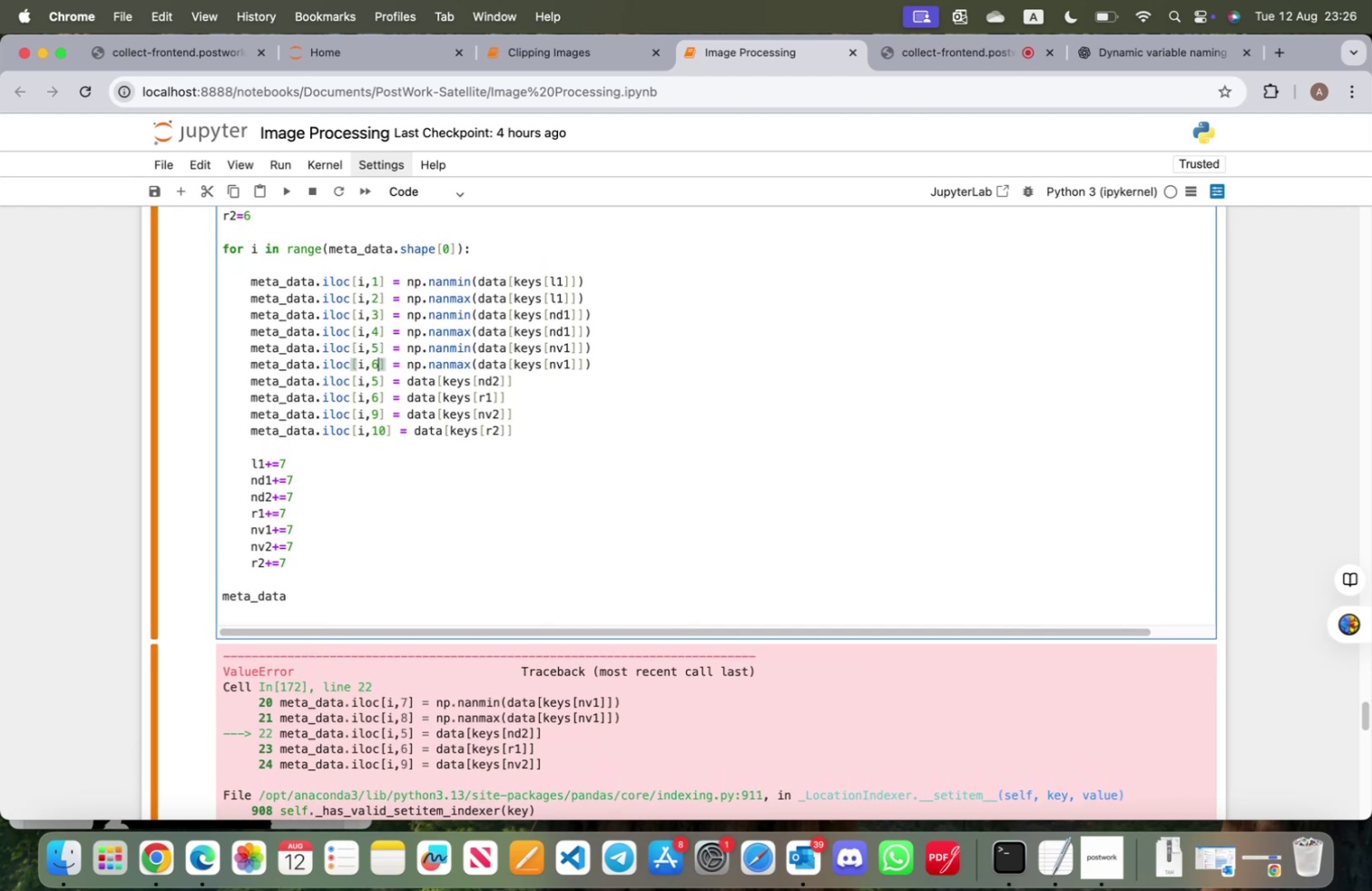 
key(ArrowDown)
 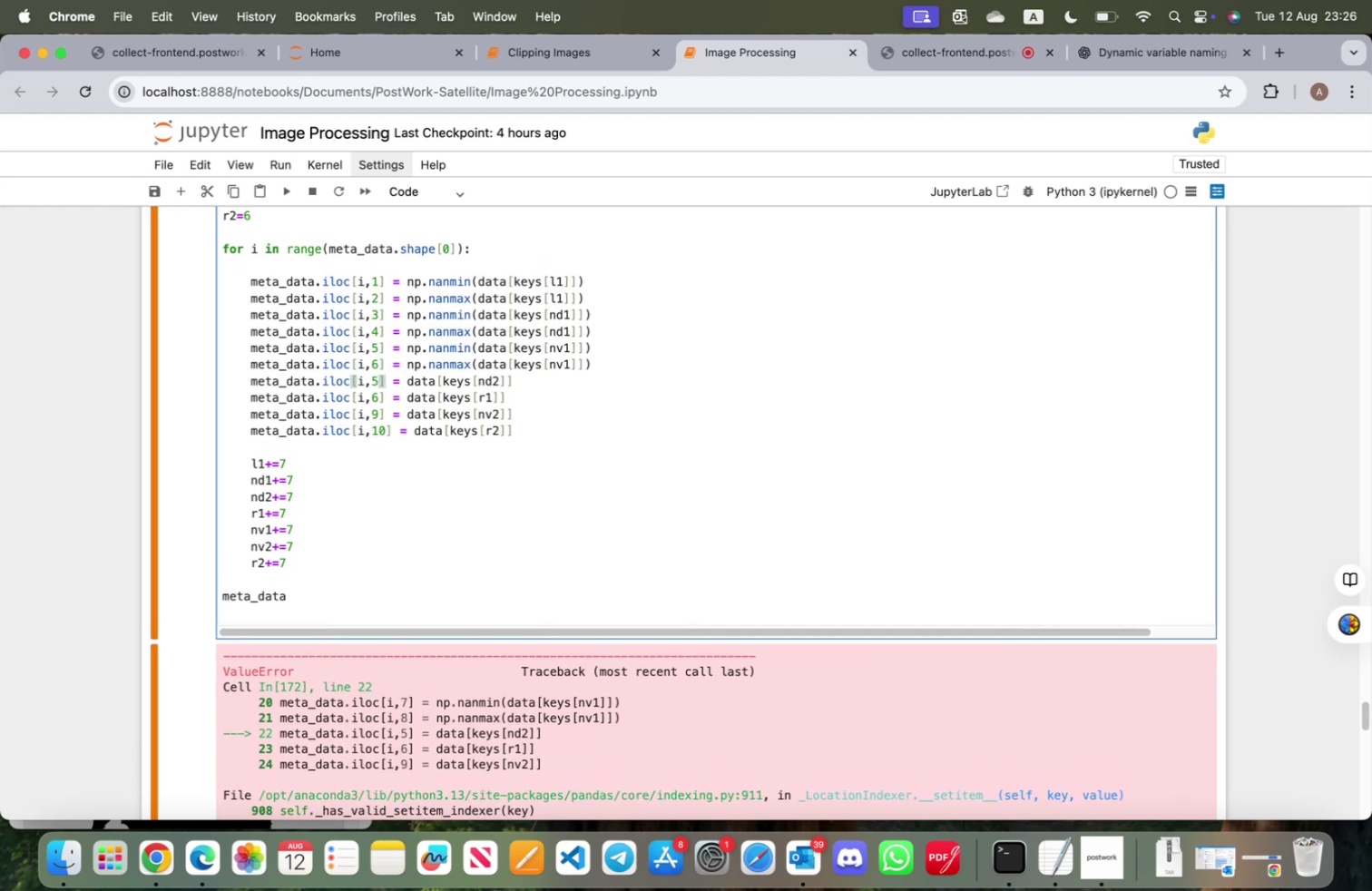 
key(Backspace)
 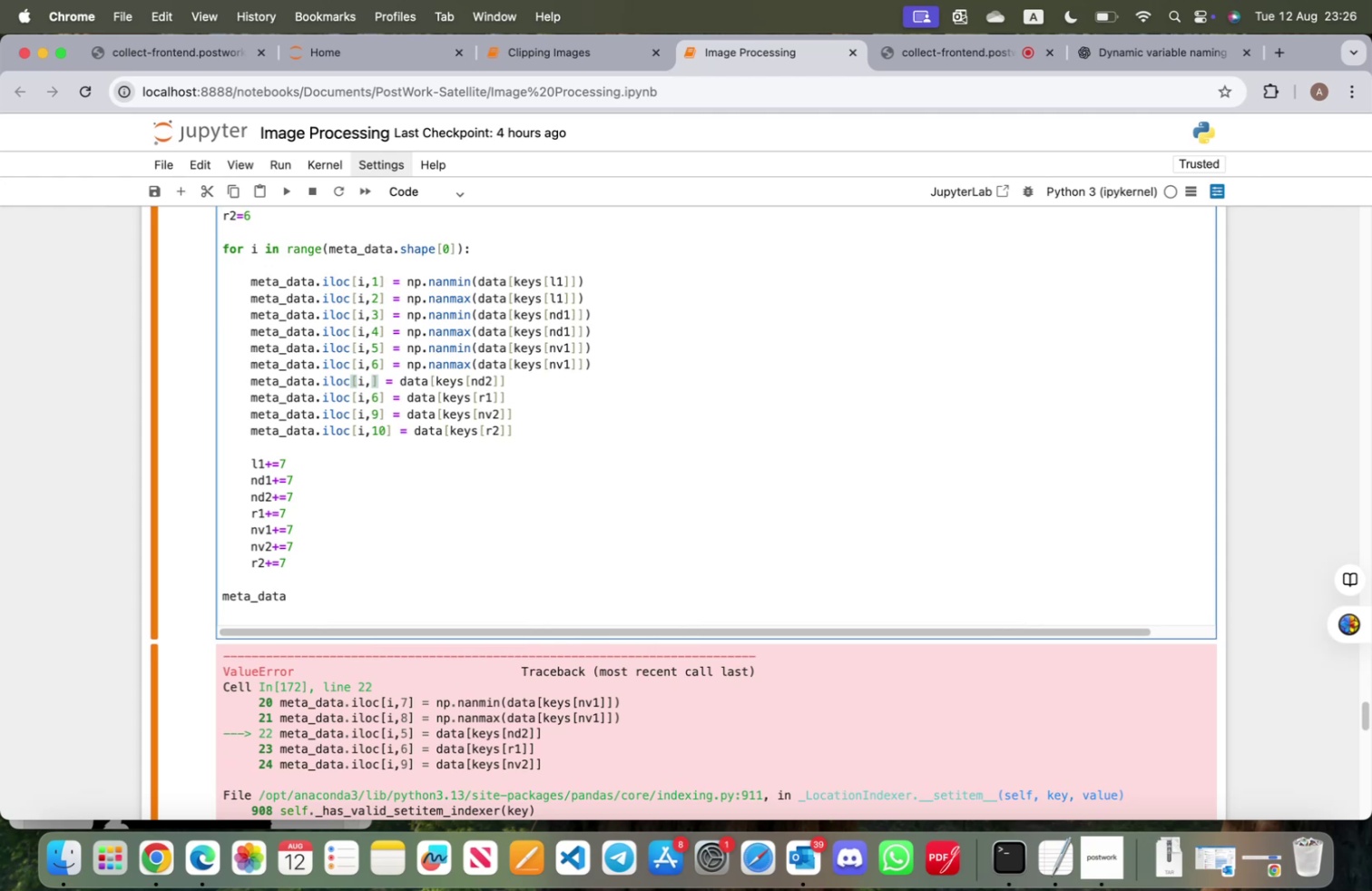 
key(7)
 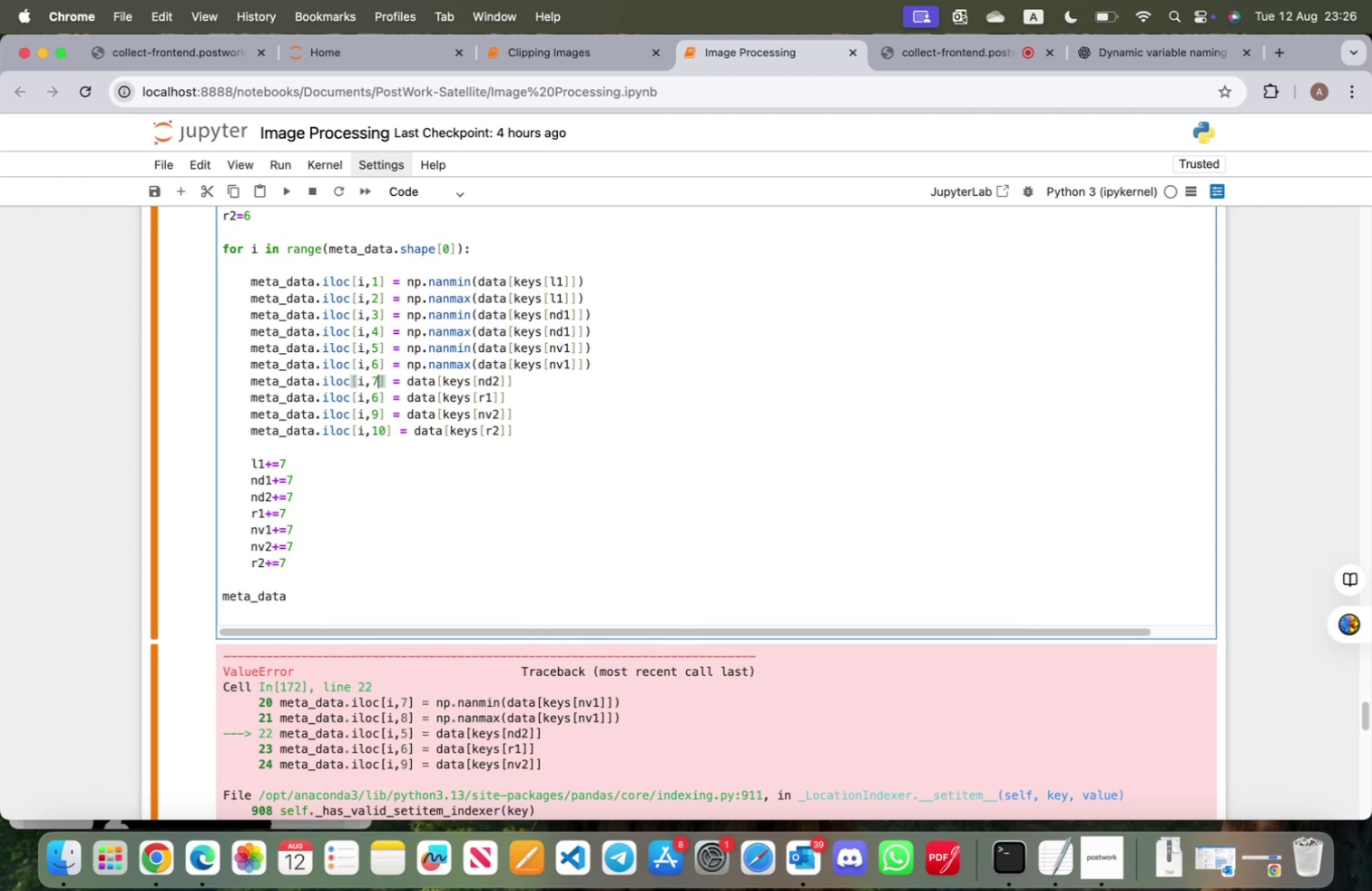 
key(ArrowDown)
 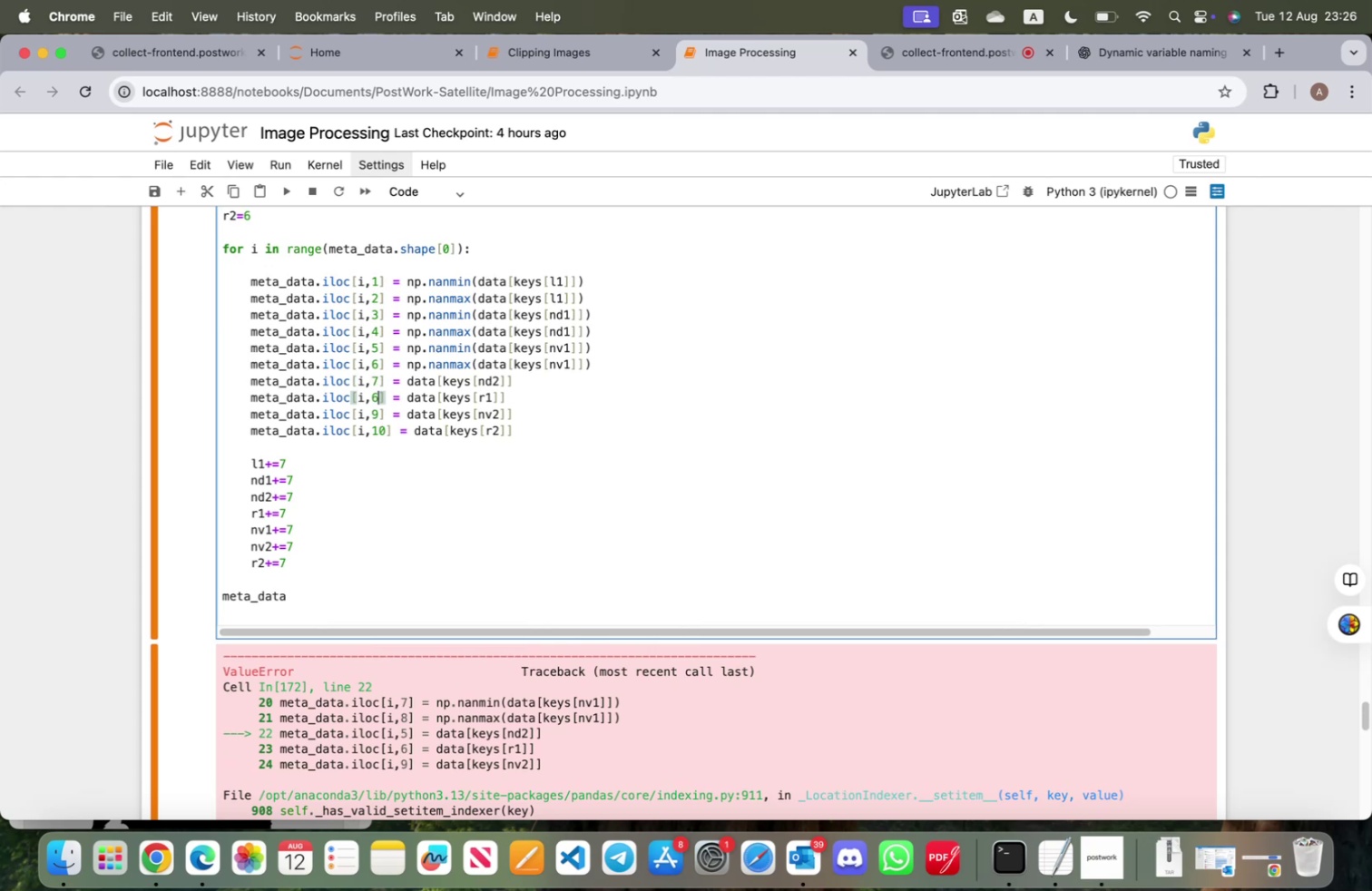 
key(Backspace)
 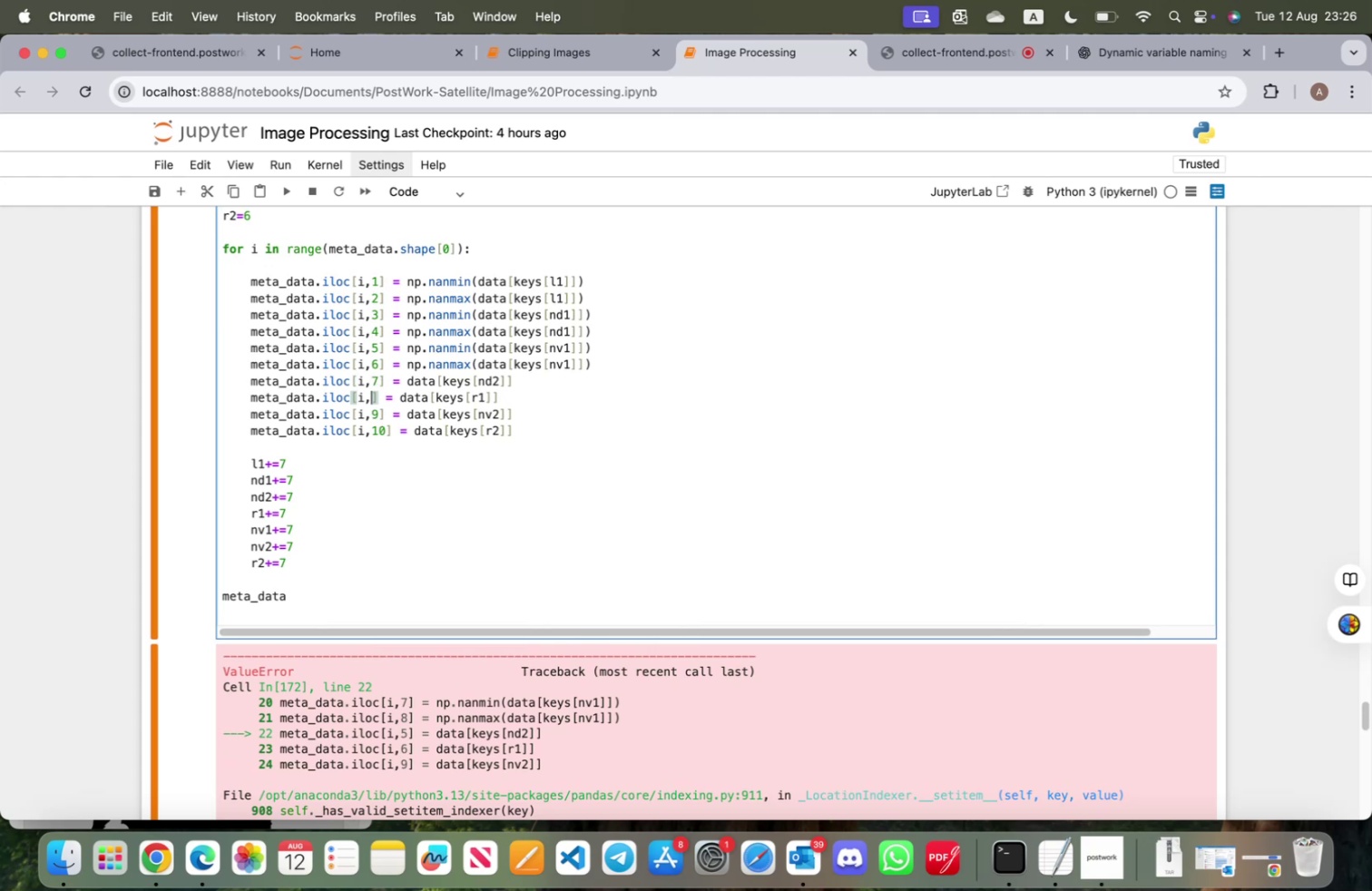 
key(8)
 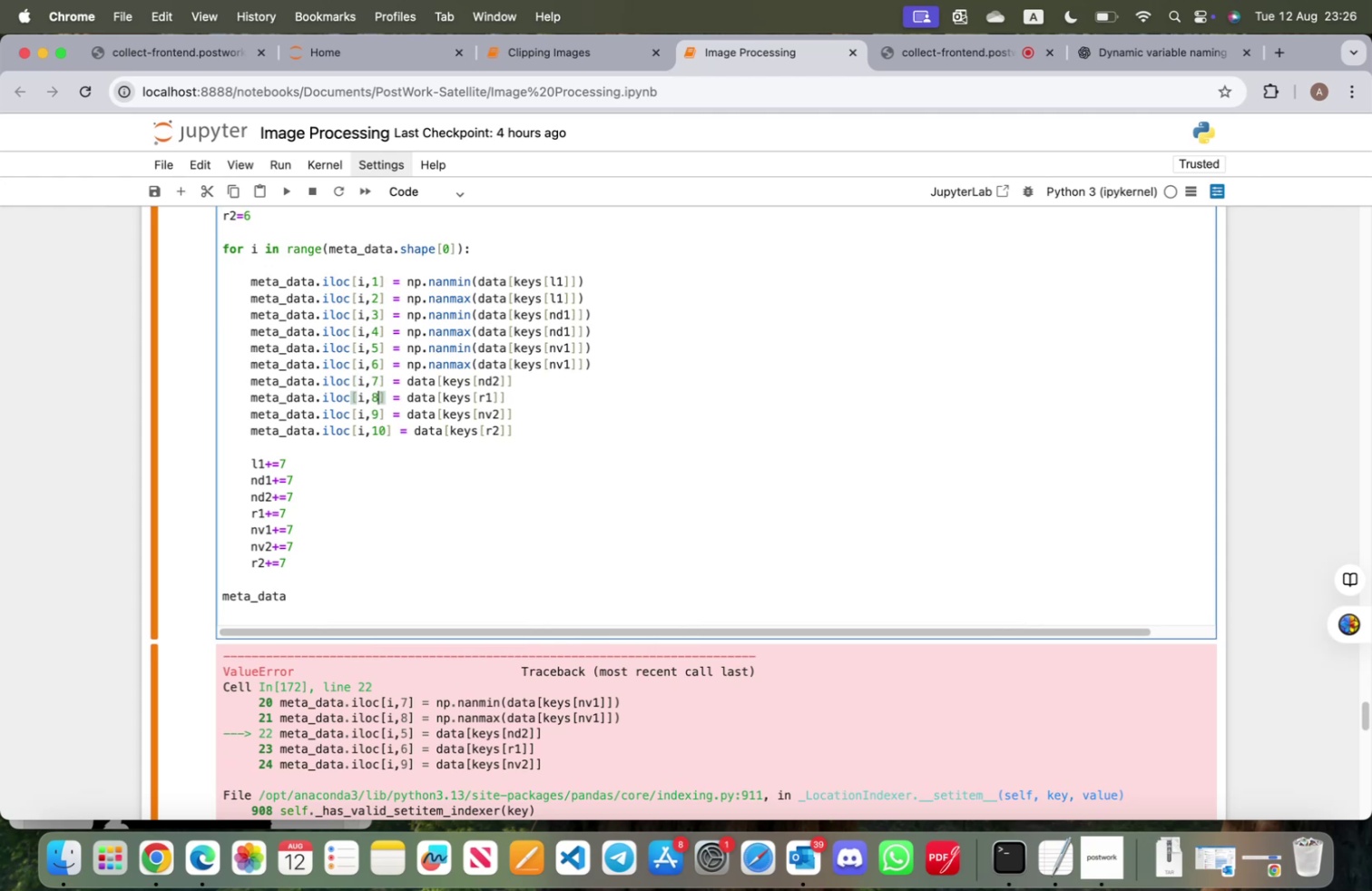 
key(ArrowDown)
 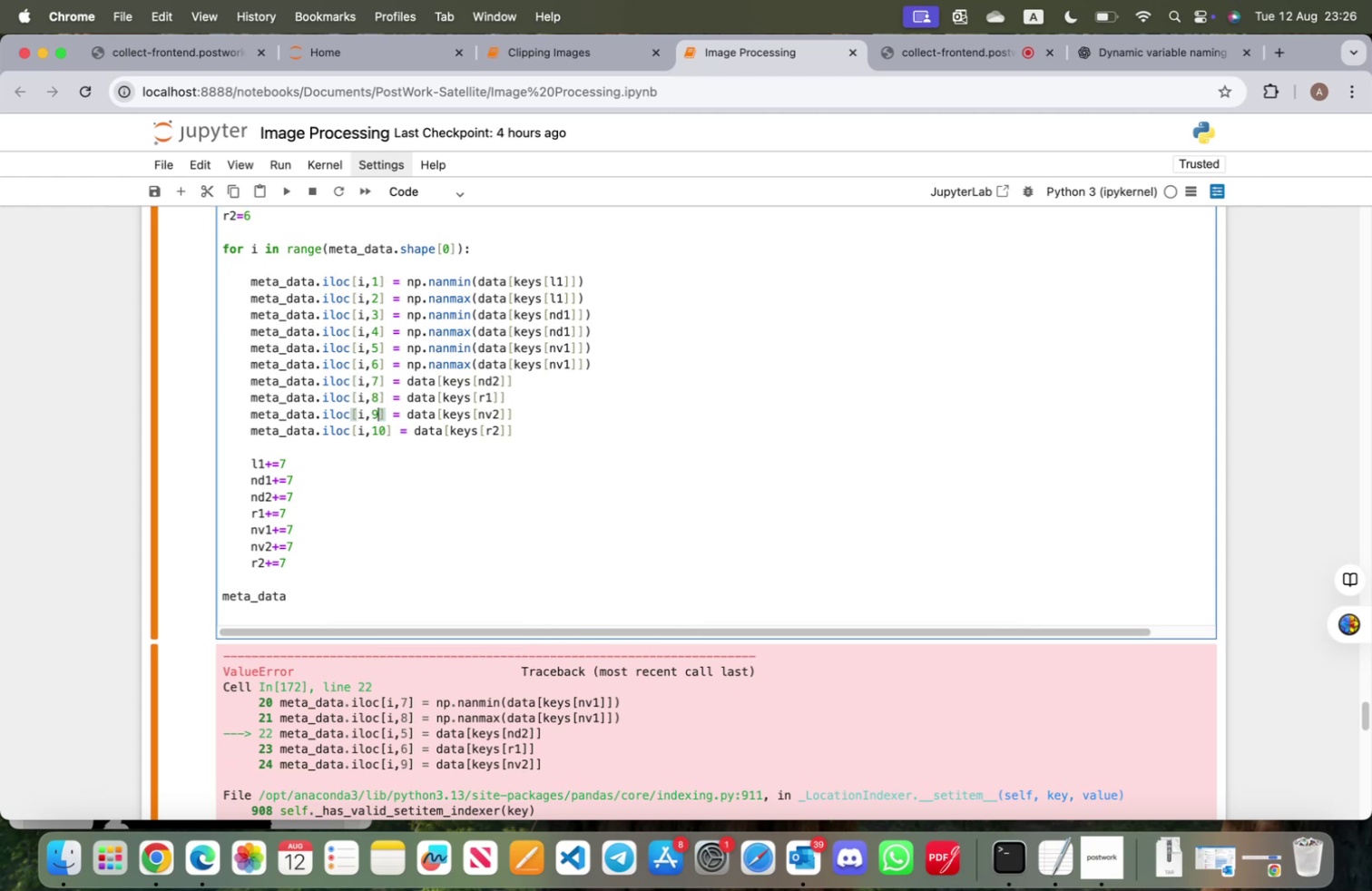 
key(Shift+ShiftRight)
 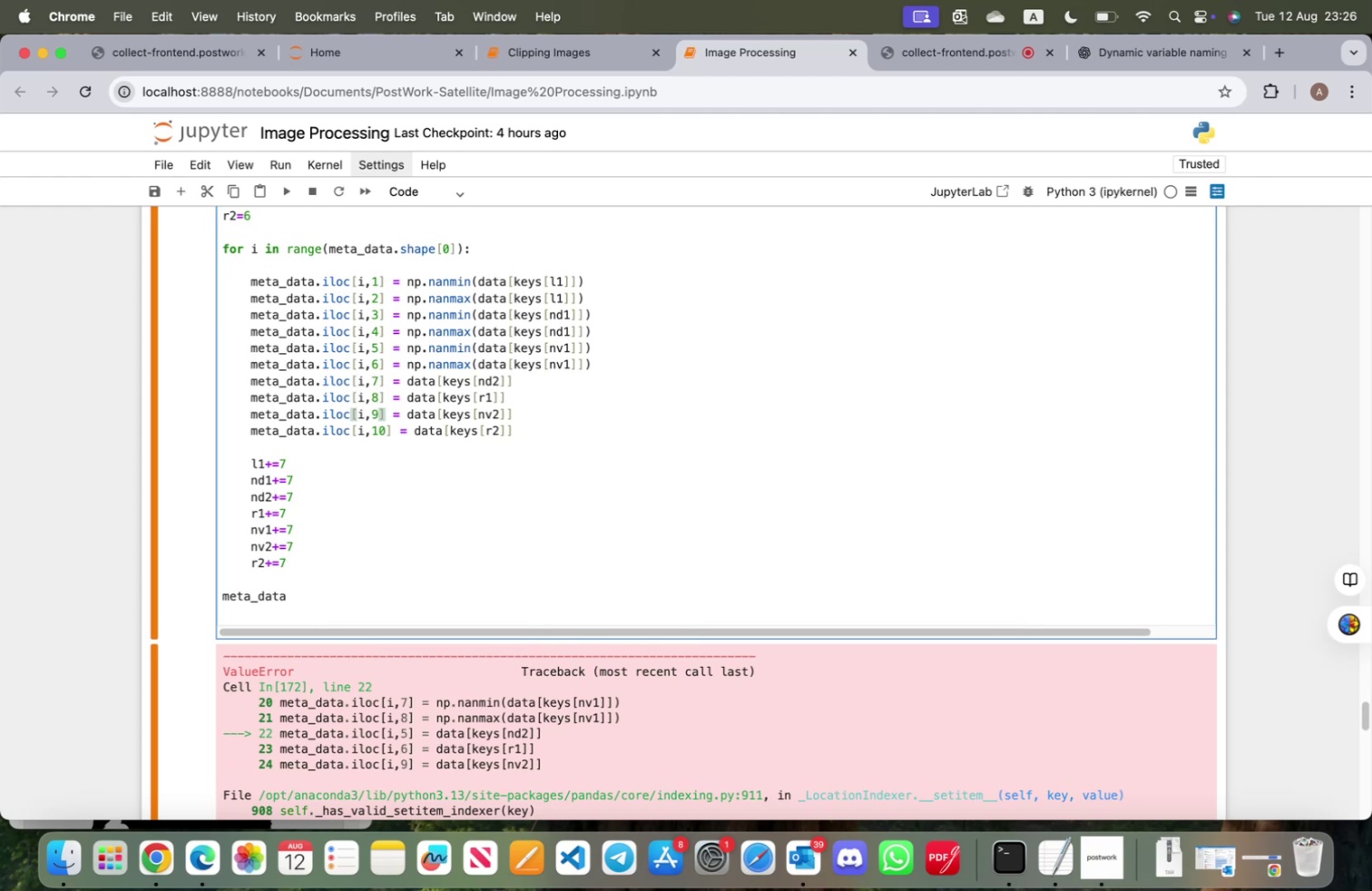 
key(Shift+Enter)
 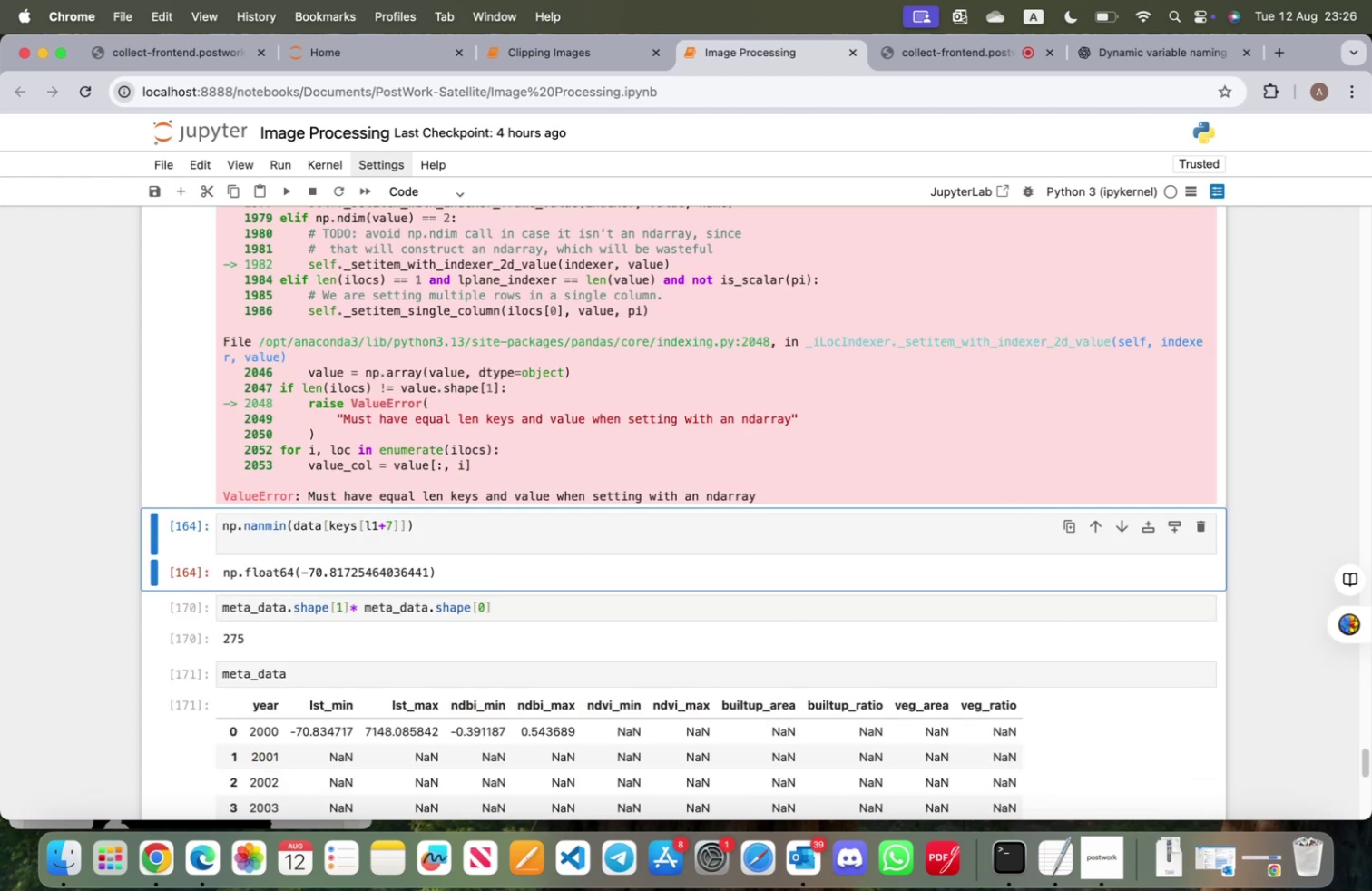 
scroll: coordinate [620, 710], scroll_direction: up, amount: 18.0
 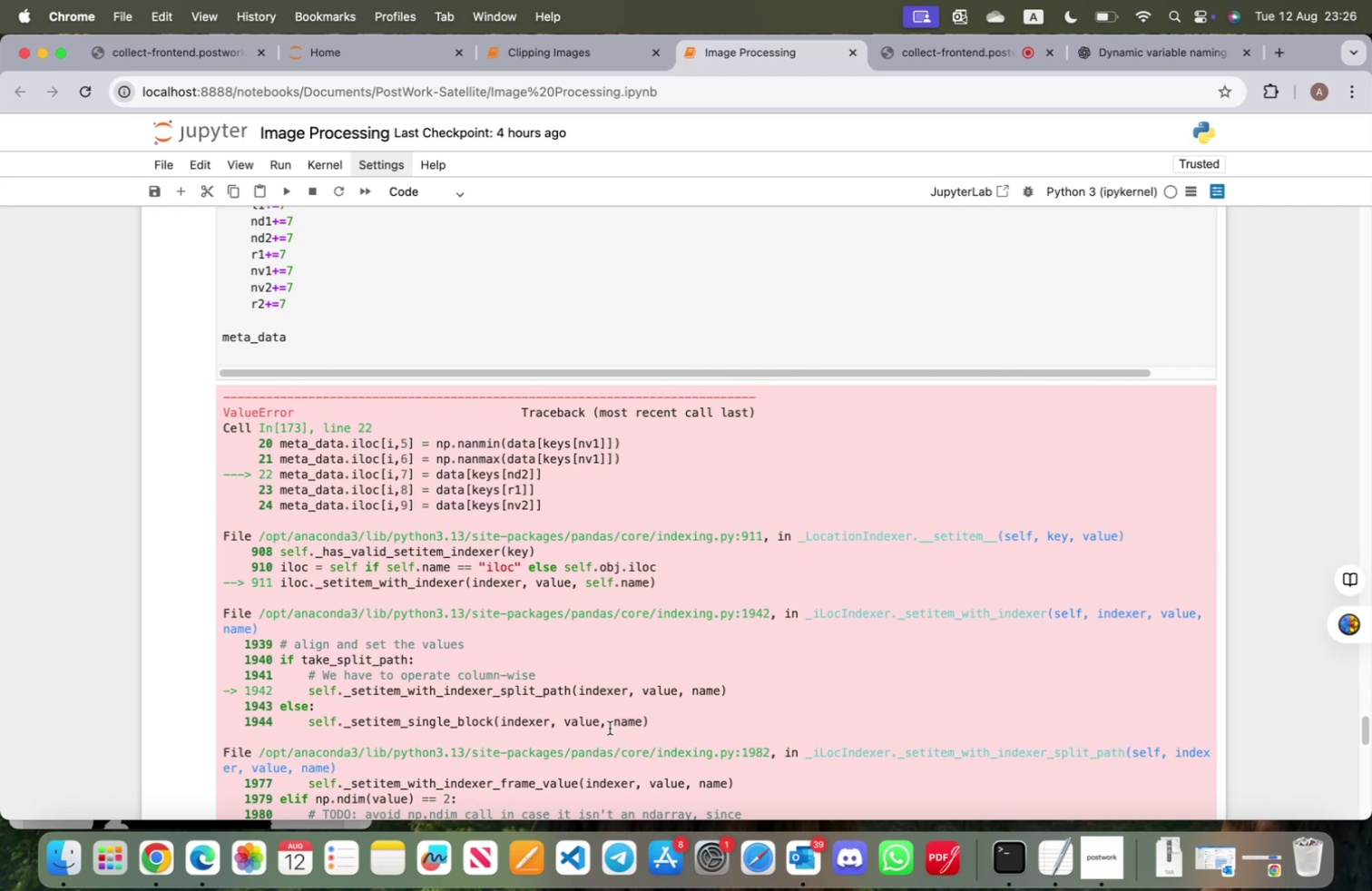 
wait(10.34)
 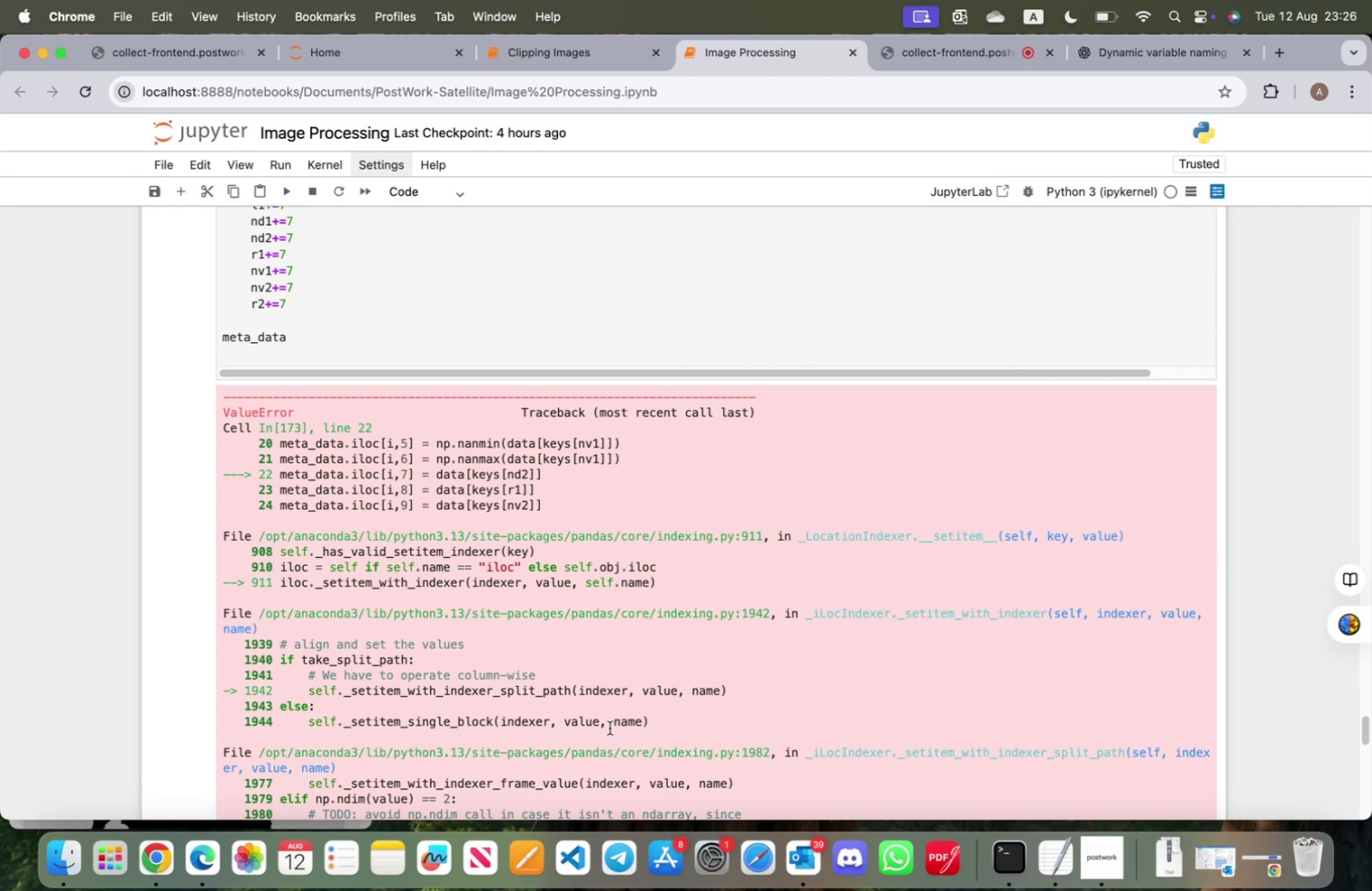 
scroll: coordinate [608, 731], scroll_direction: up, amount: 16.0
 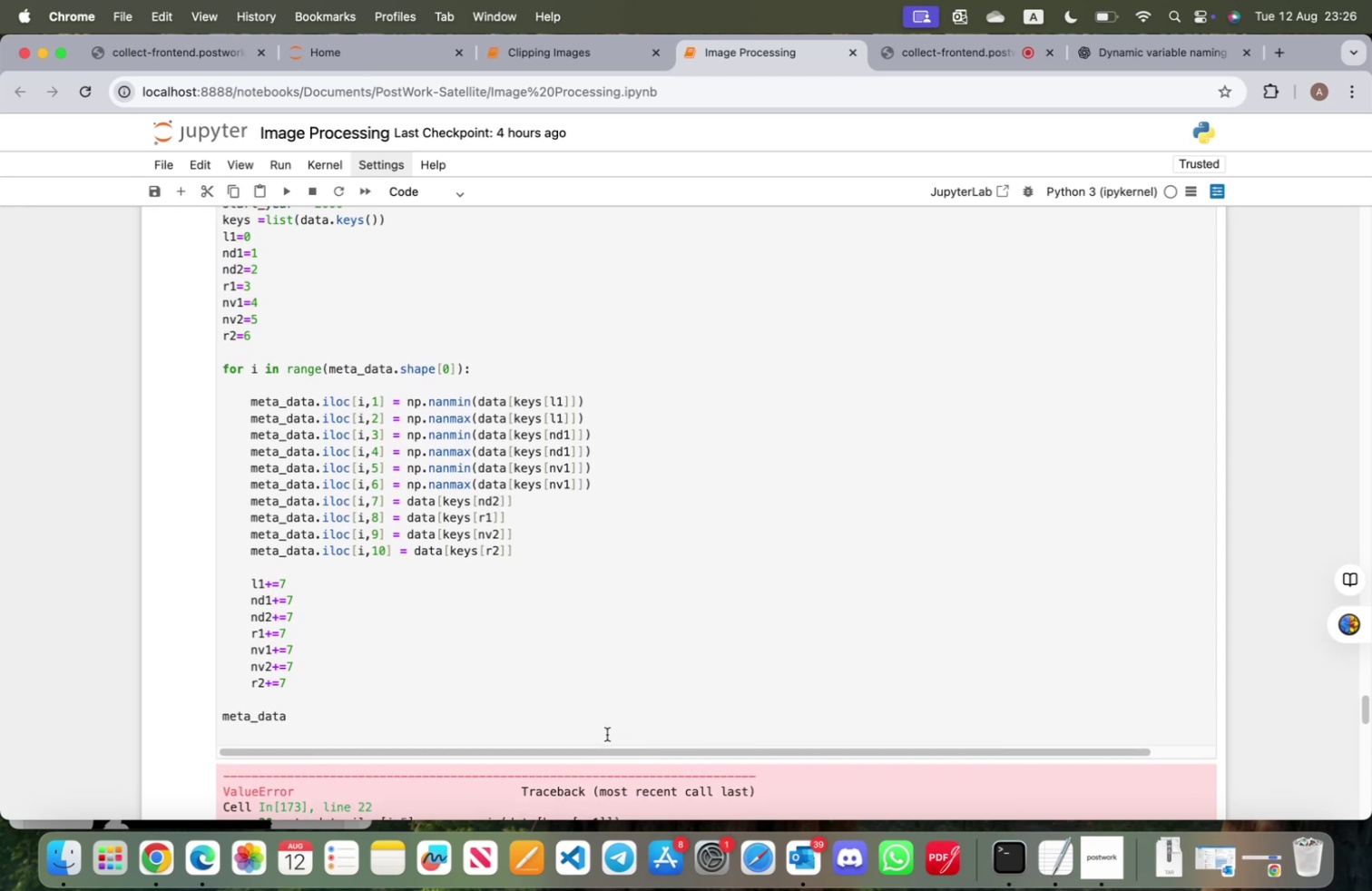 
wait(6.36)
 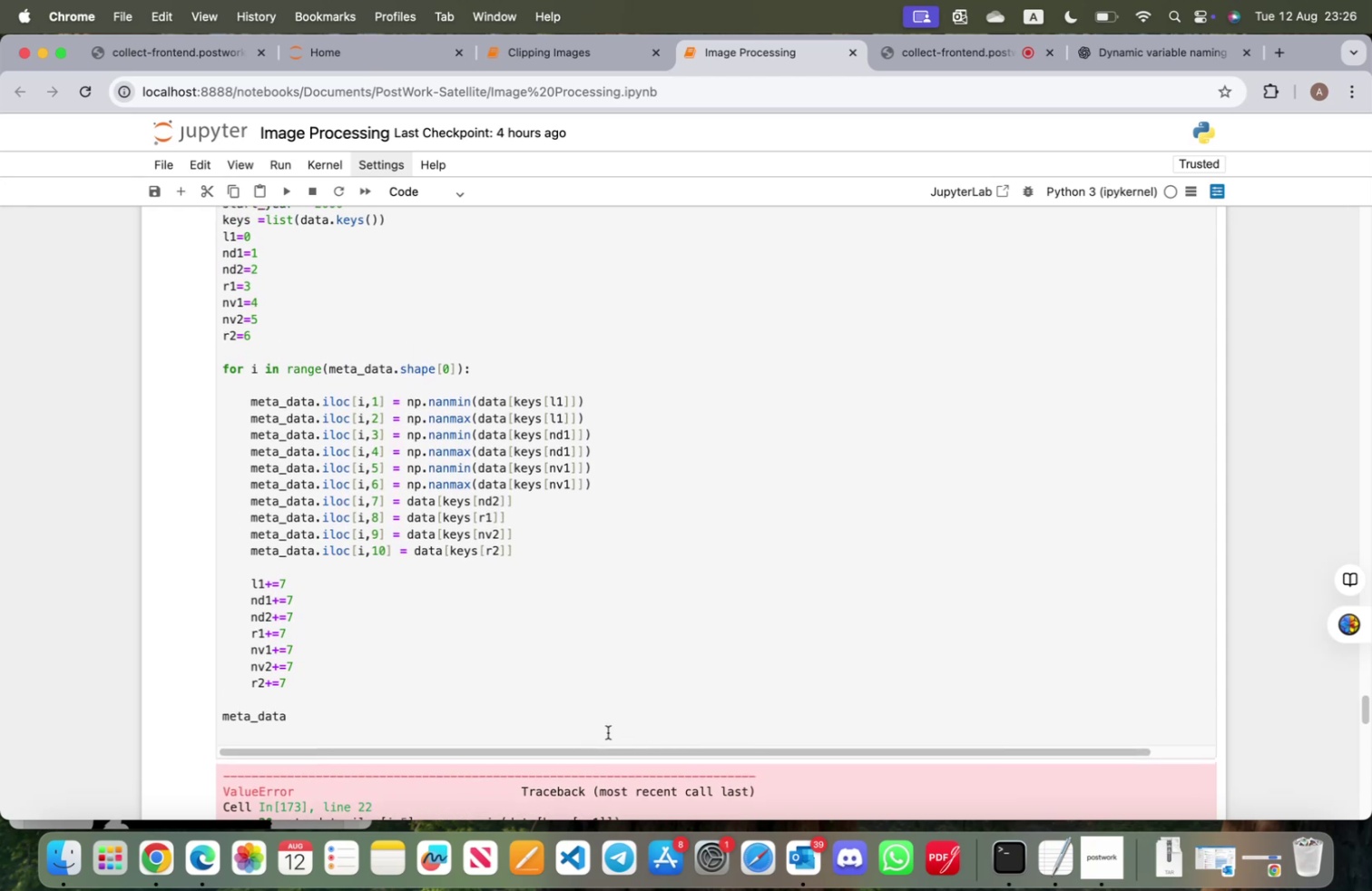 
scroll: coordinate [607, 733], scroll_direction: up, amount: 18.0
 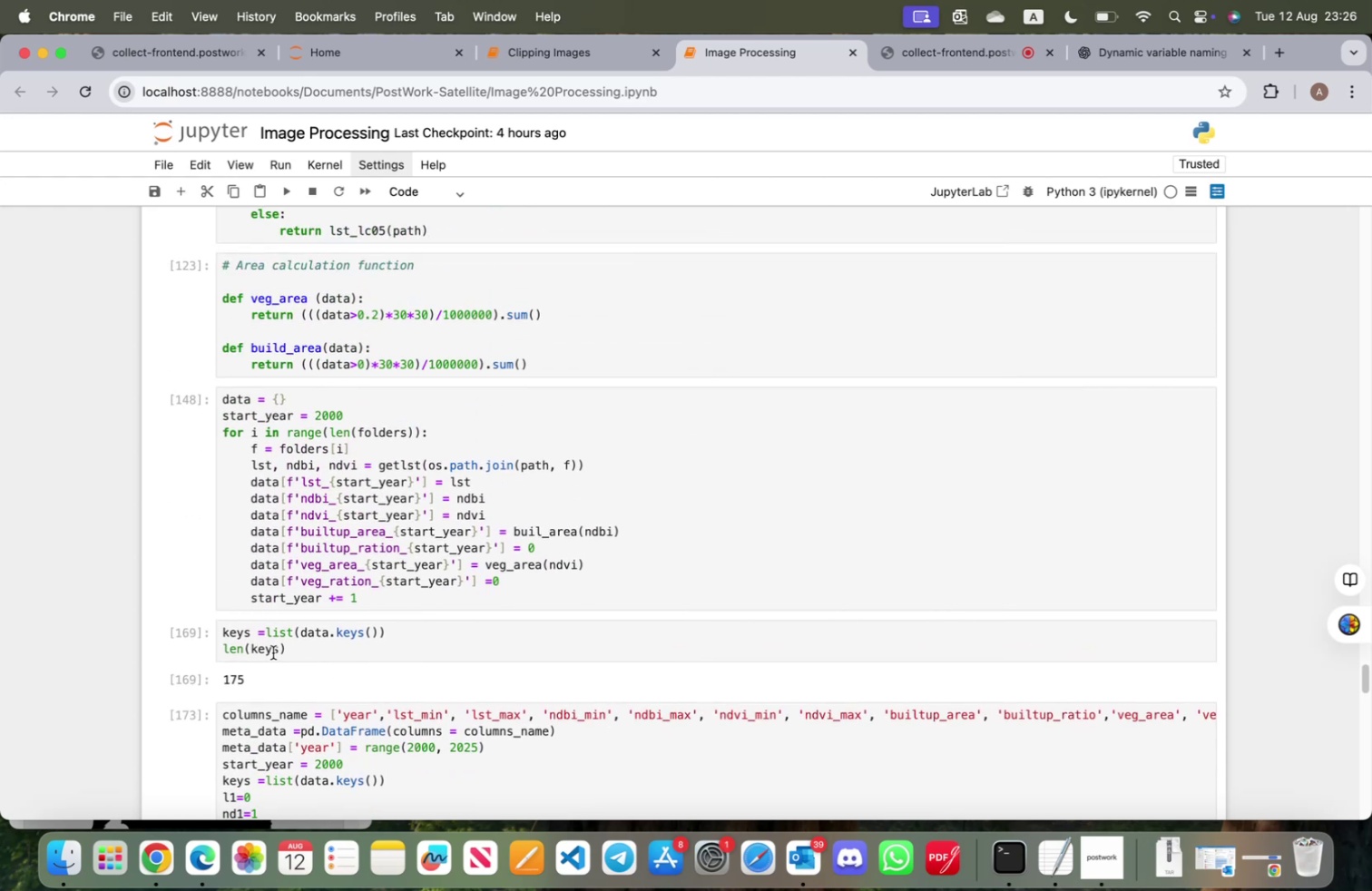 
left_click([248, 649])
 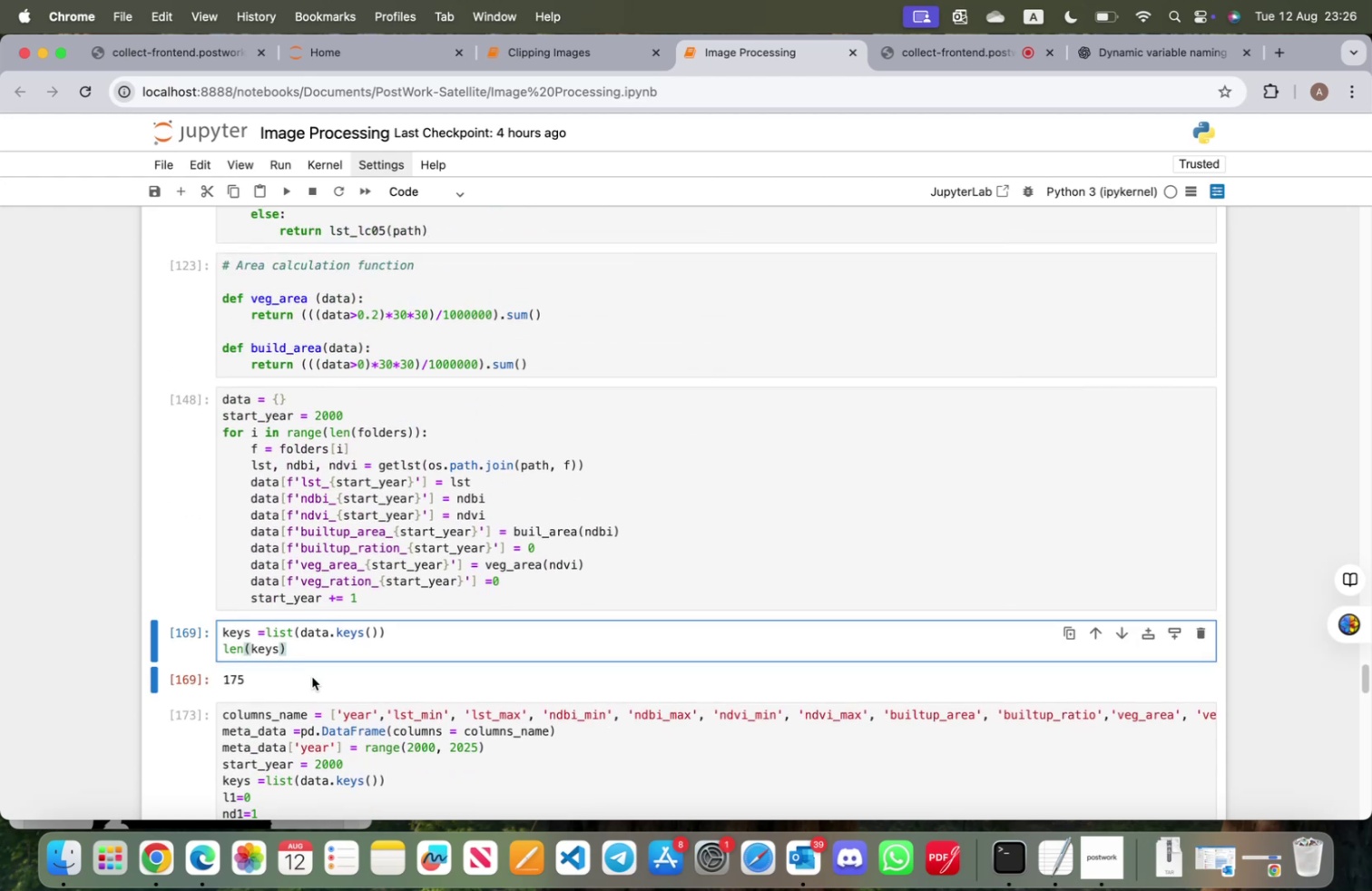 
key(Backspace)
 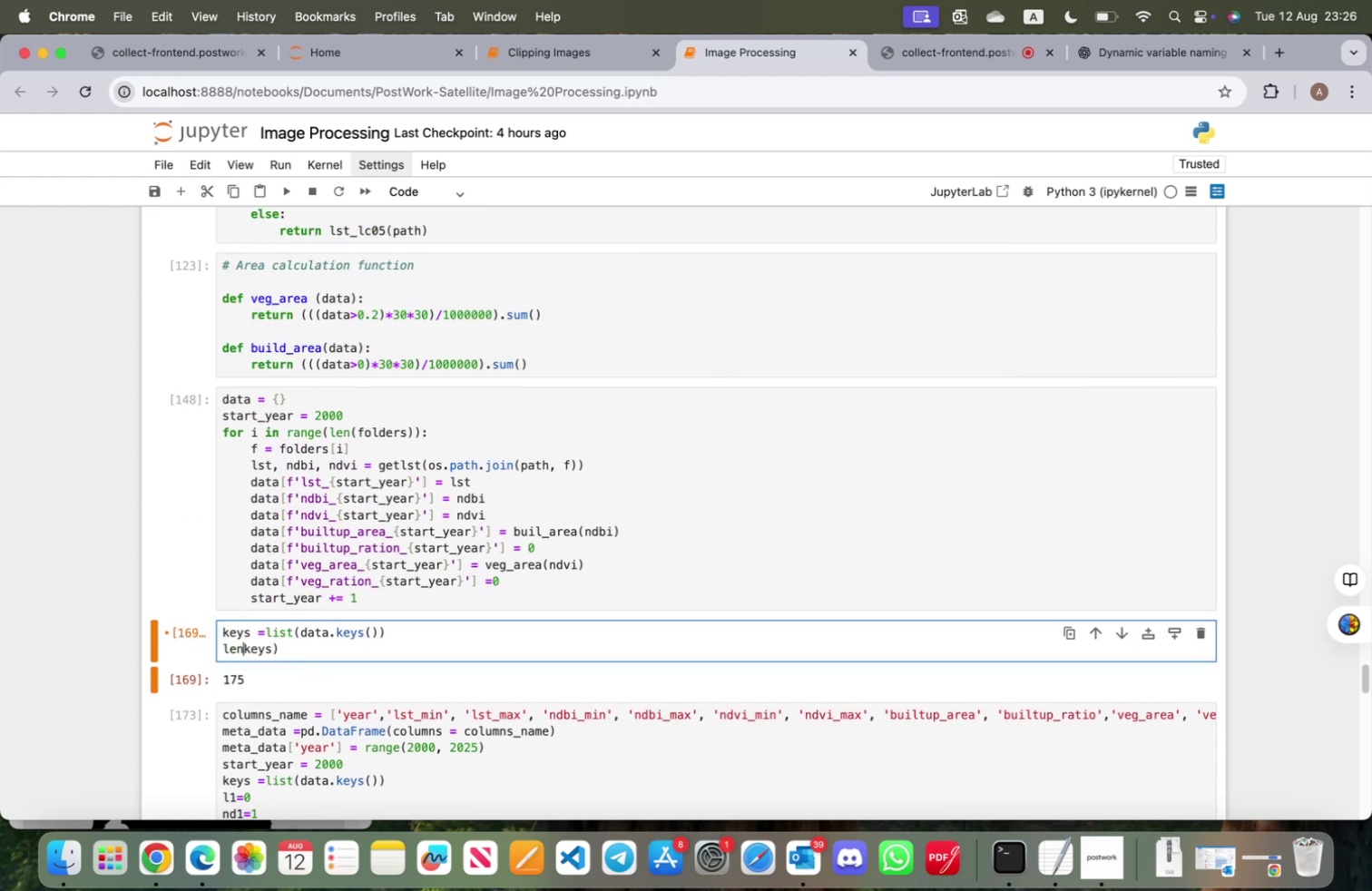 
key(Backspace)
 